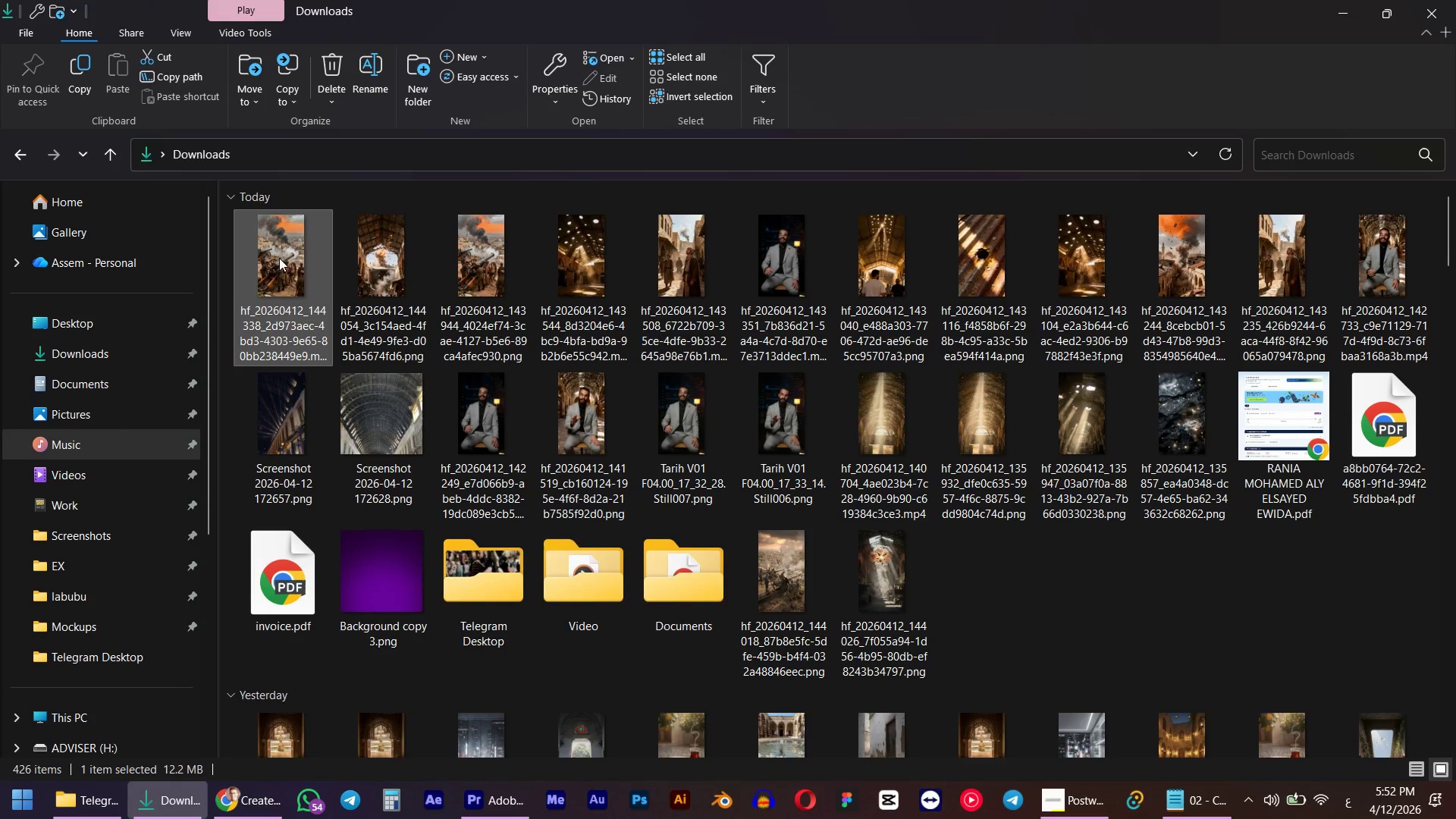 
left_click_drag(start_coordinate=[279, 258], to_coordinate=[883, 673])
 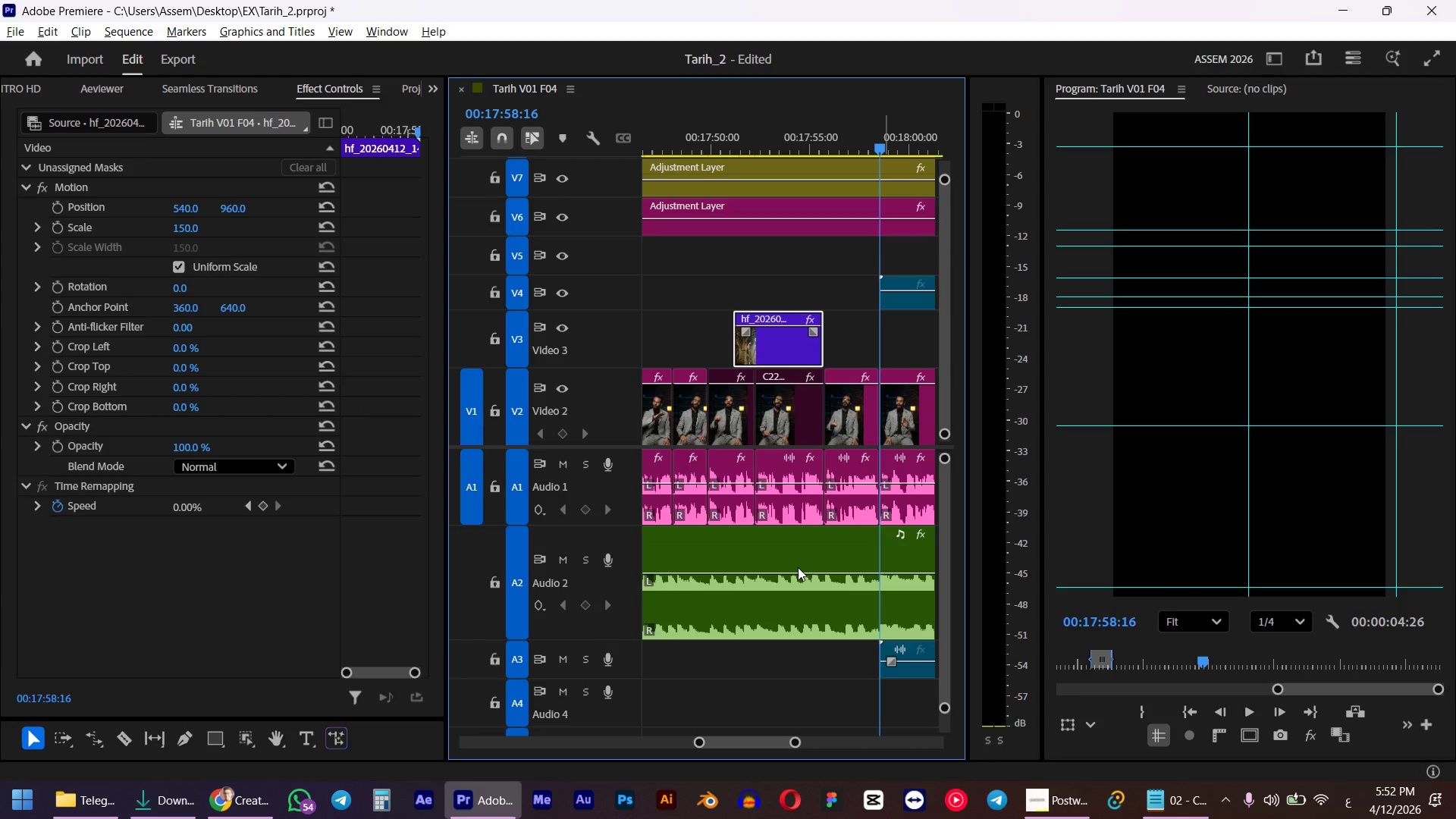 
key(Alt+Tab)
 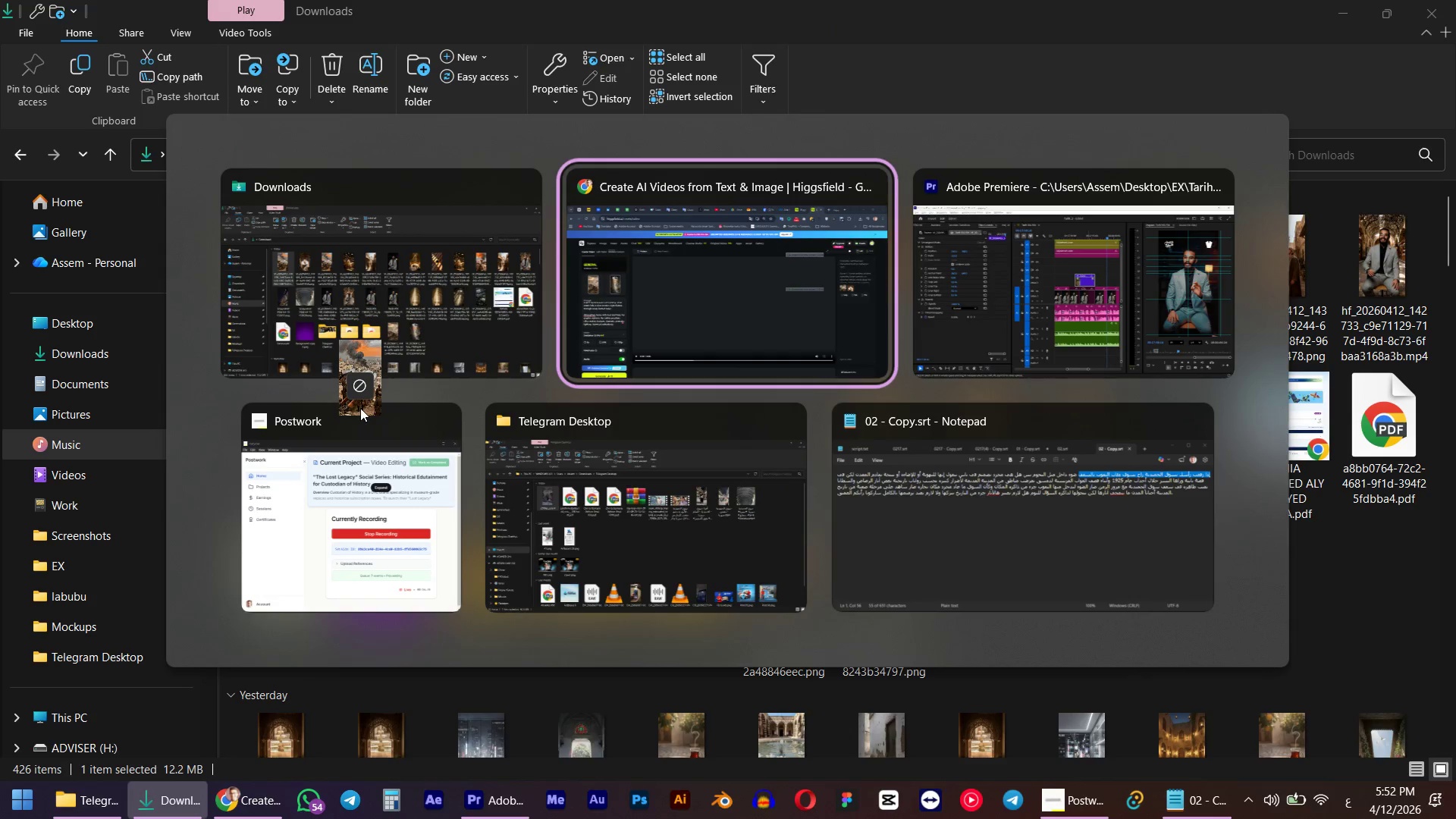 
key(Alt+Tab)
 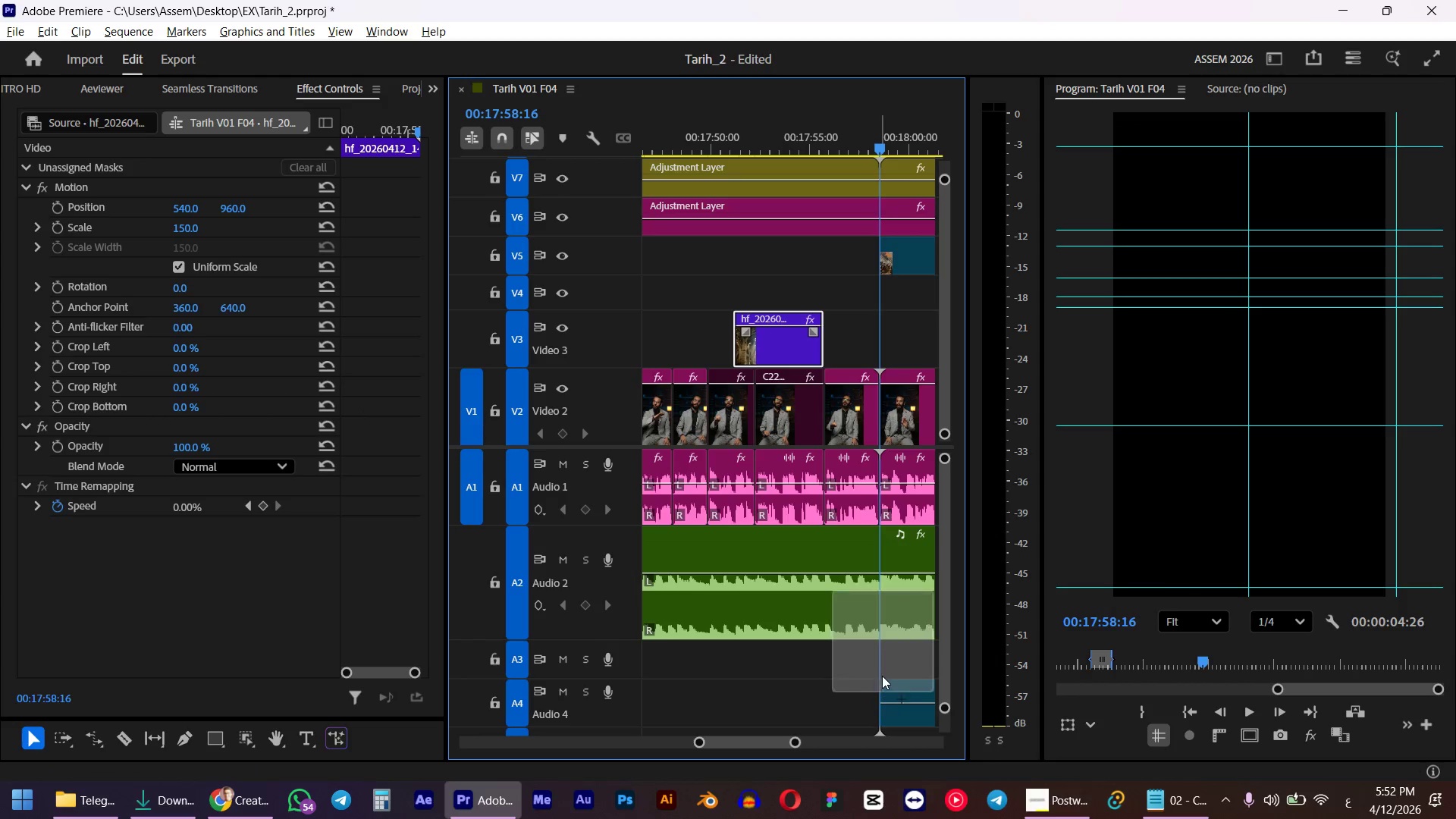 
scroll: coordinate [625, 522], scroll_direction: down, amount: 4.0
 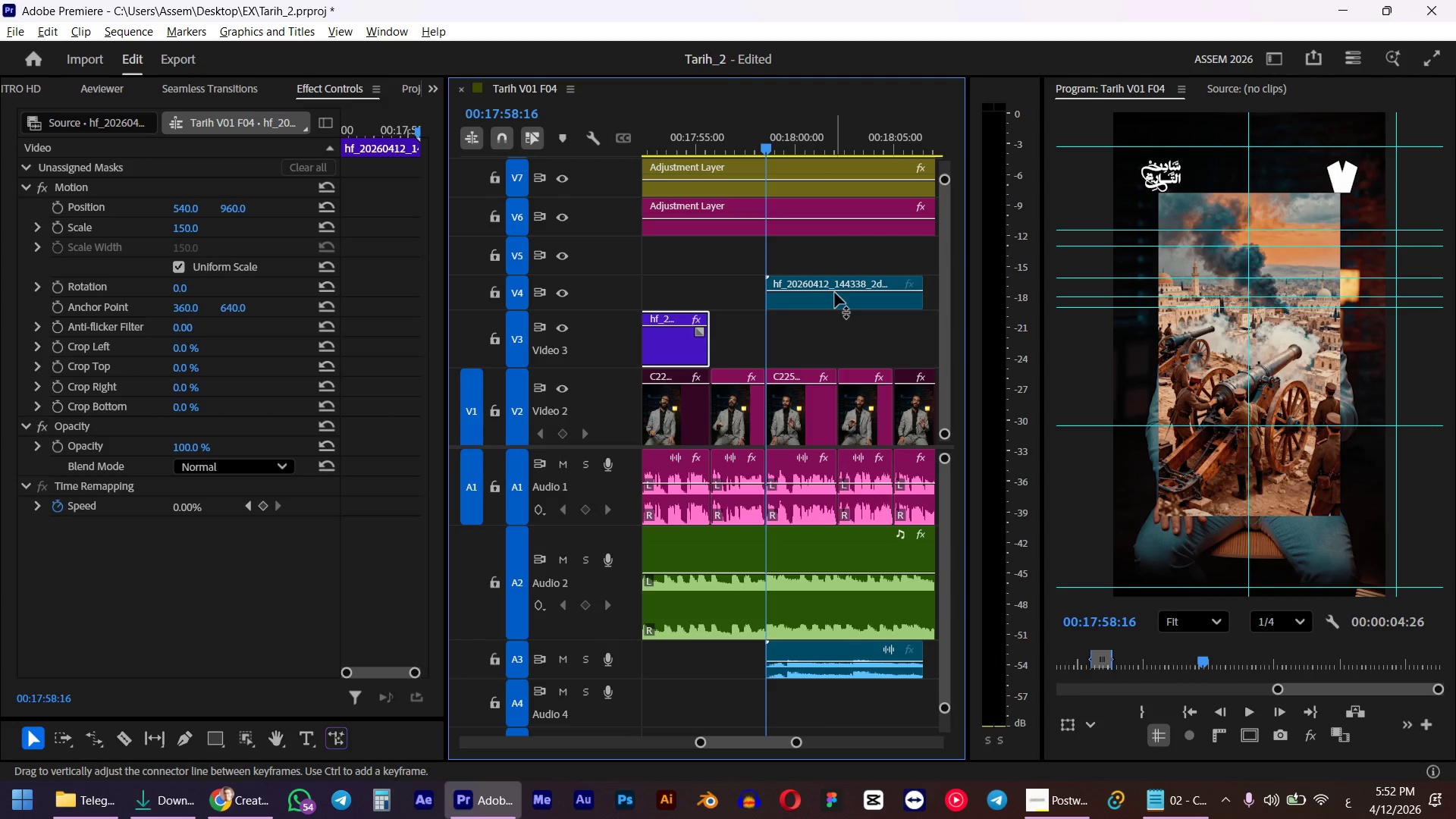 
left_click([835, 293])
 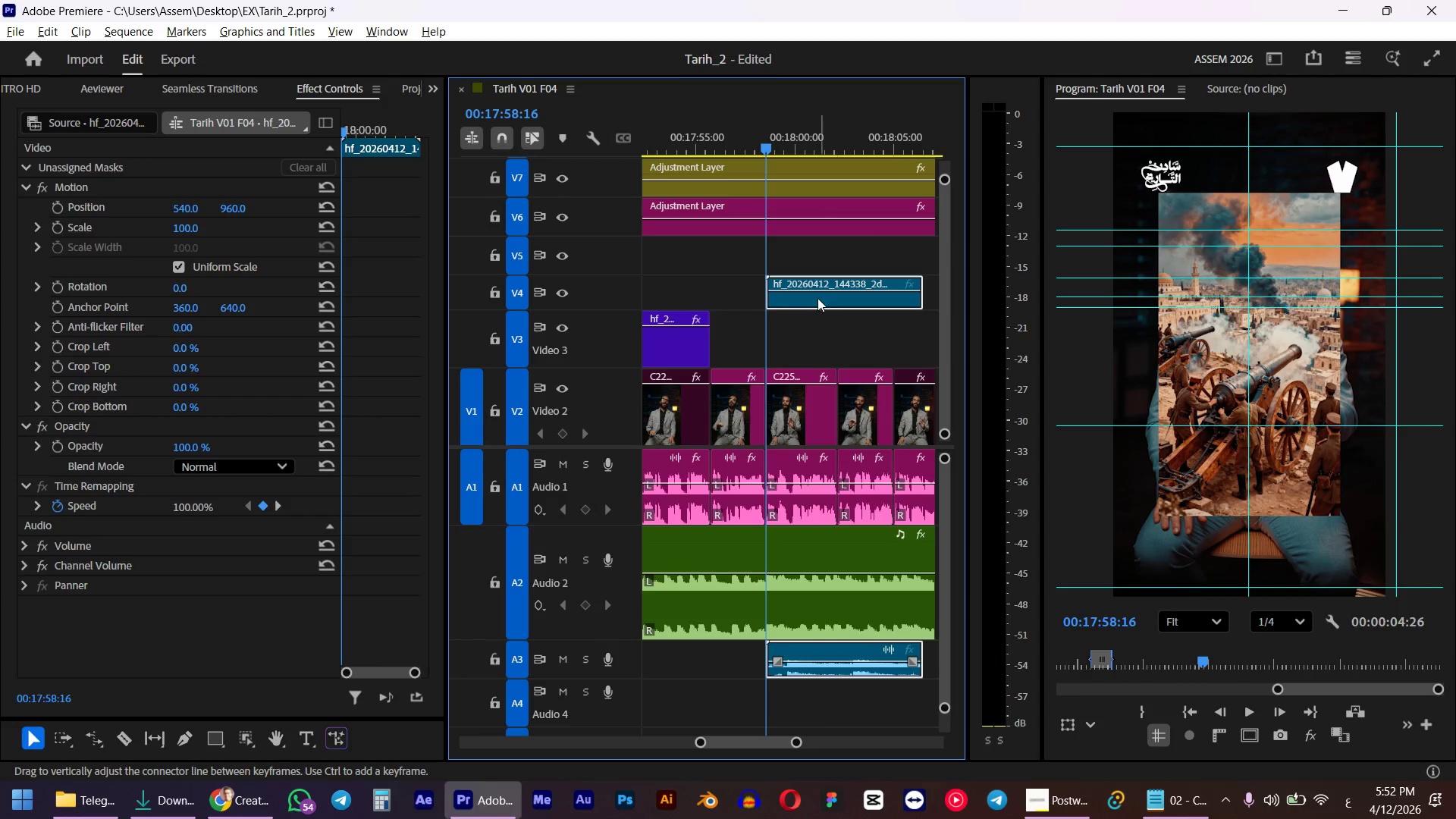 
left_click_drag(start_coordinate=[817, 298], to_coordinate=[811, 355])
 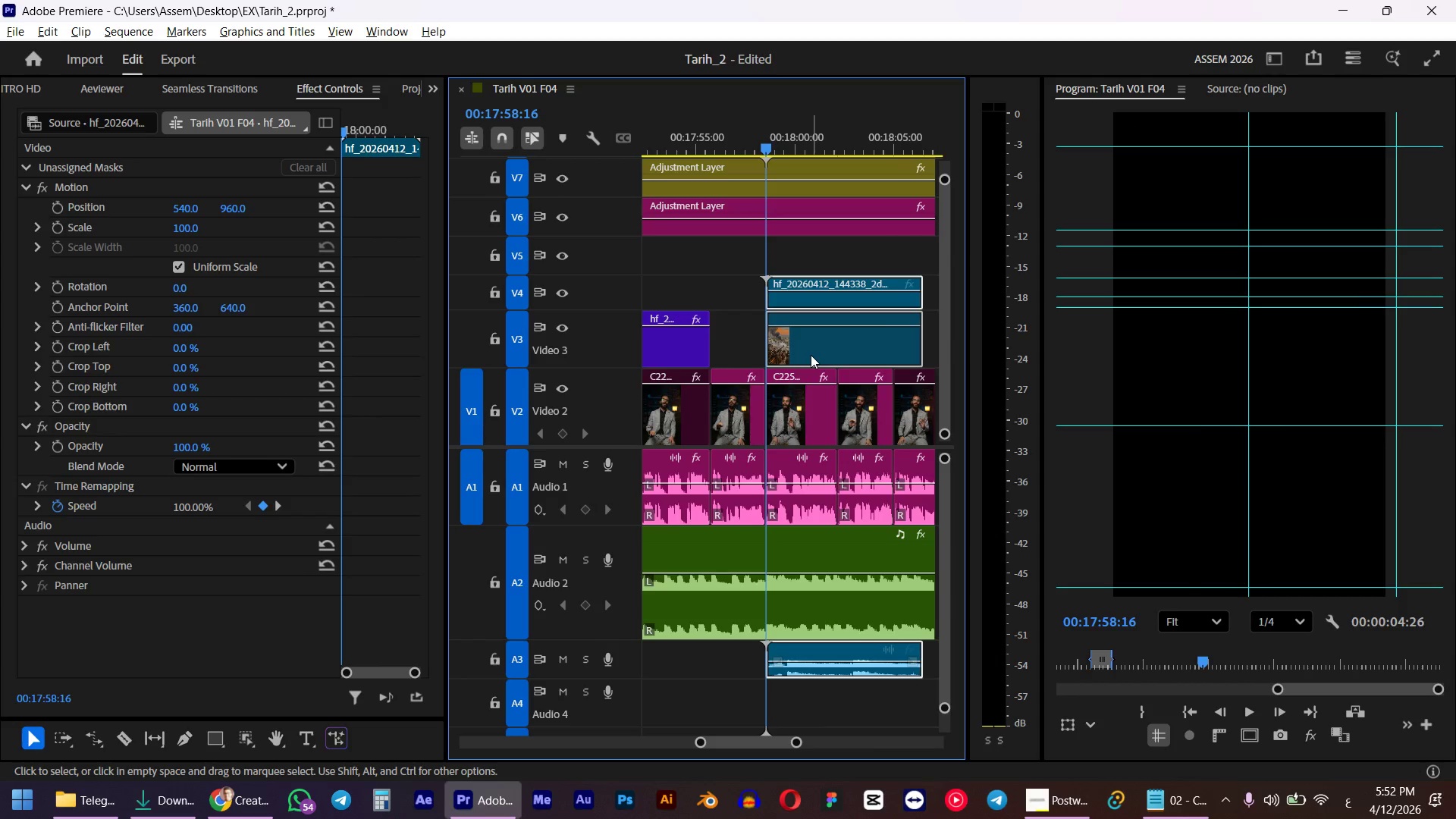 
key(Shift+F)
 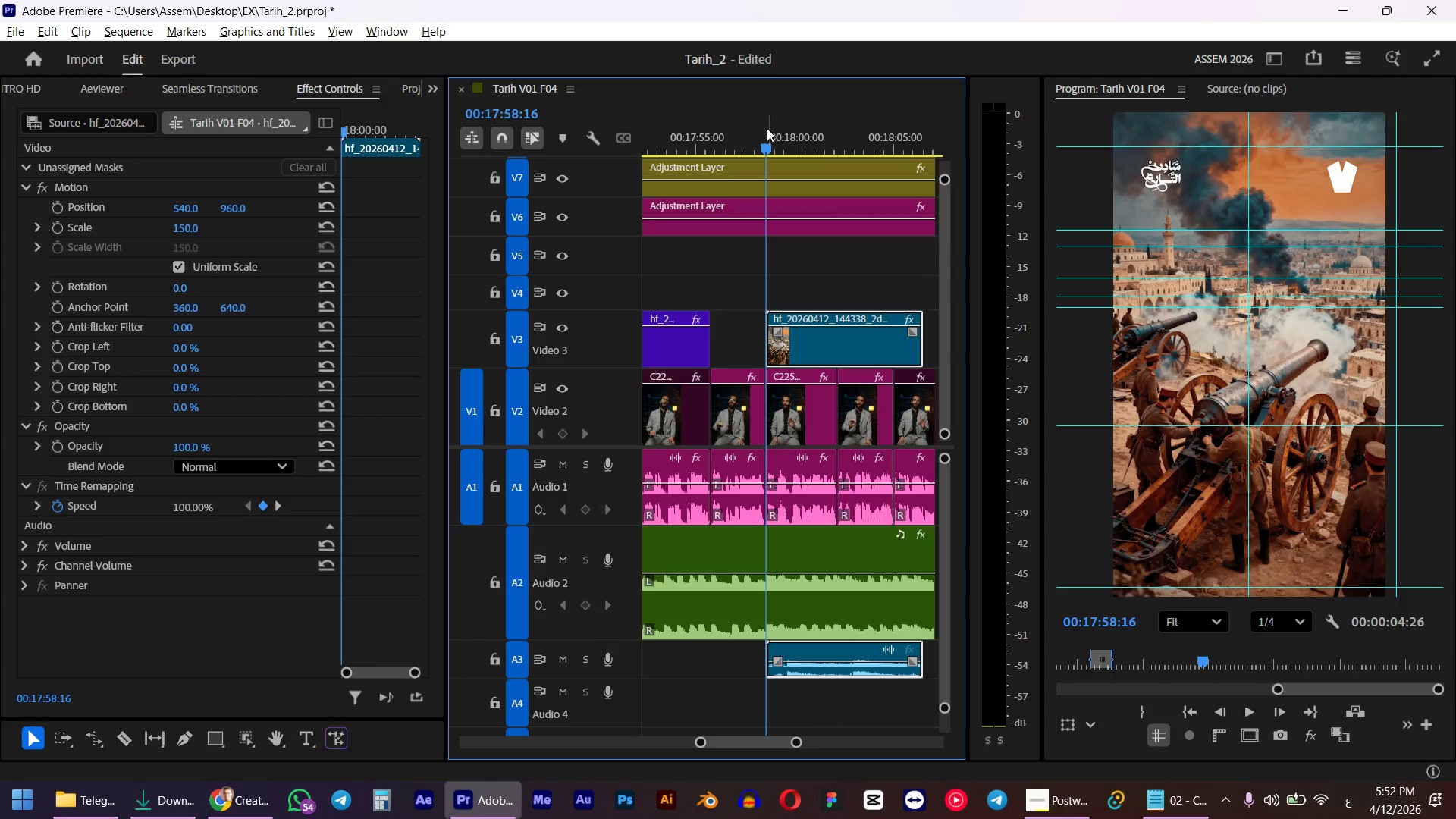 
left_click([716, 133])
 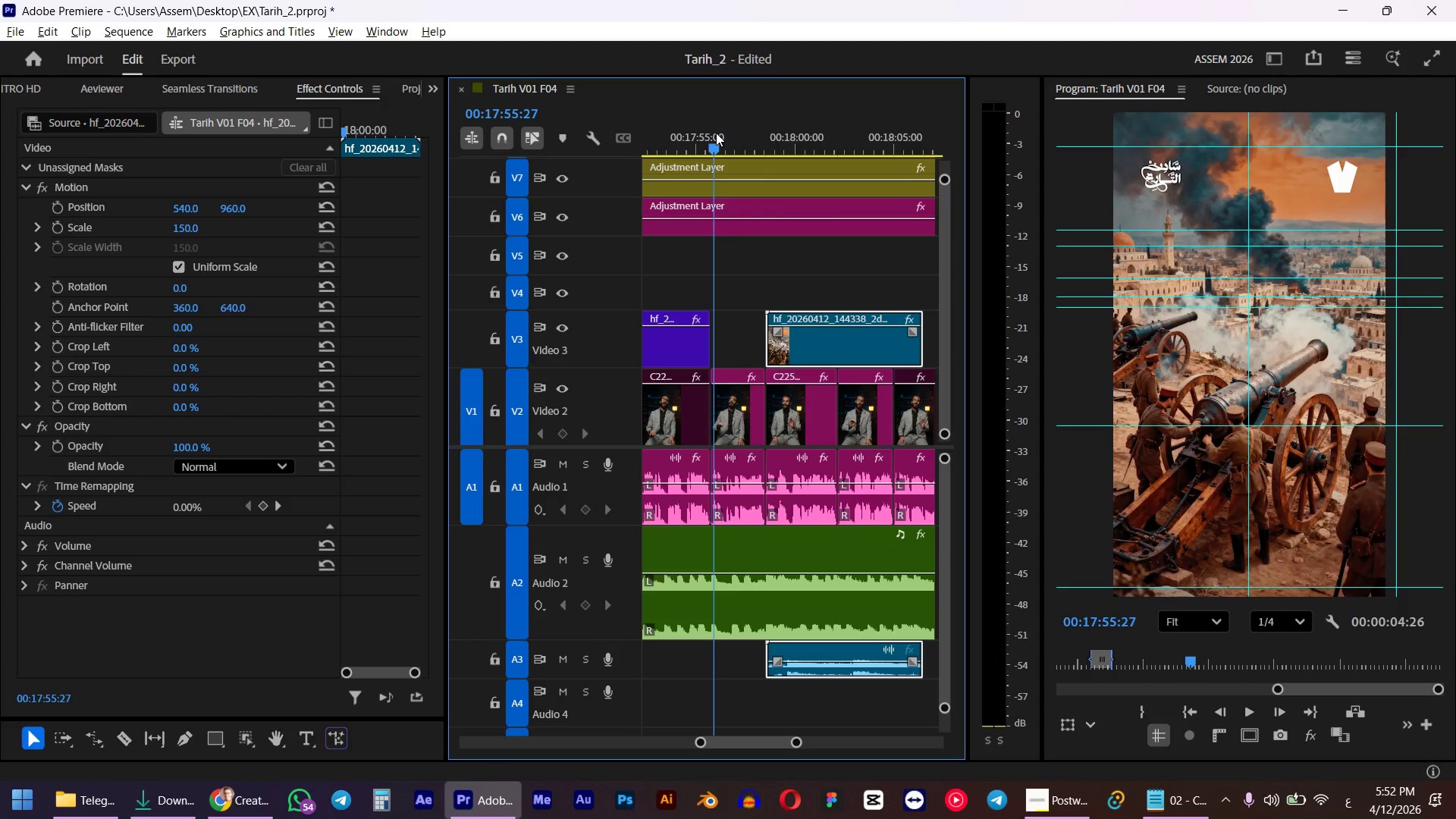 
key(Space)
 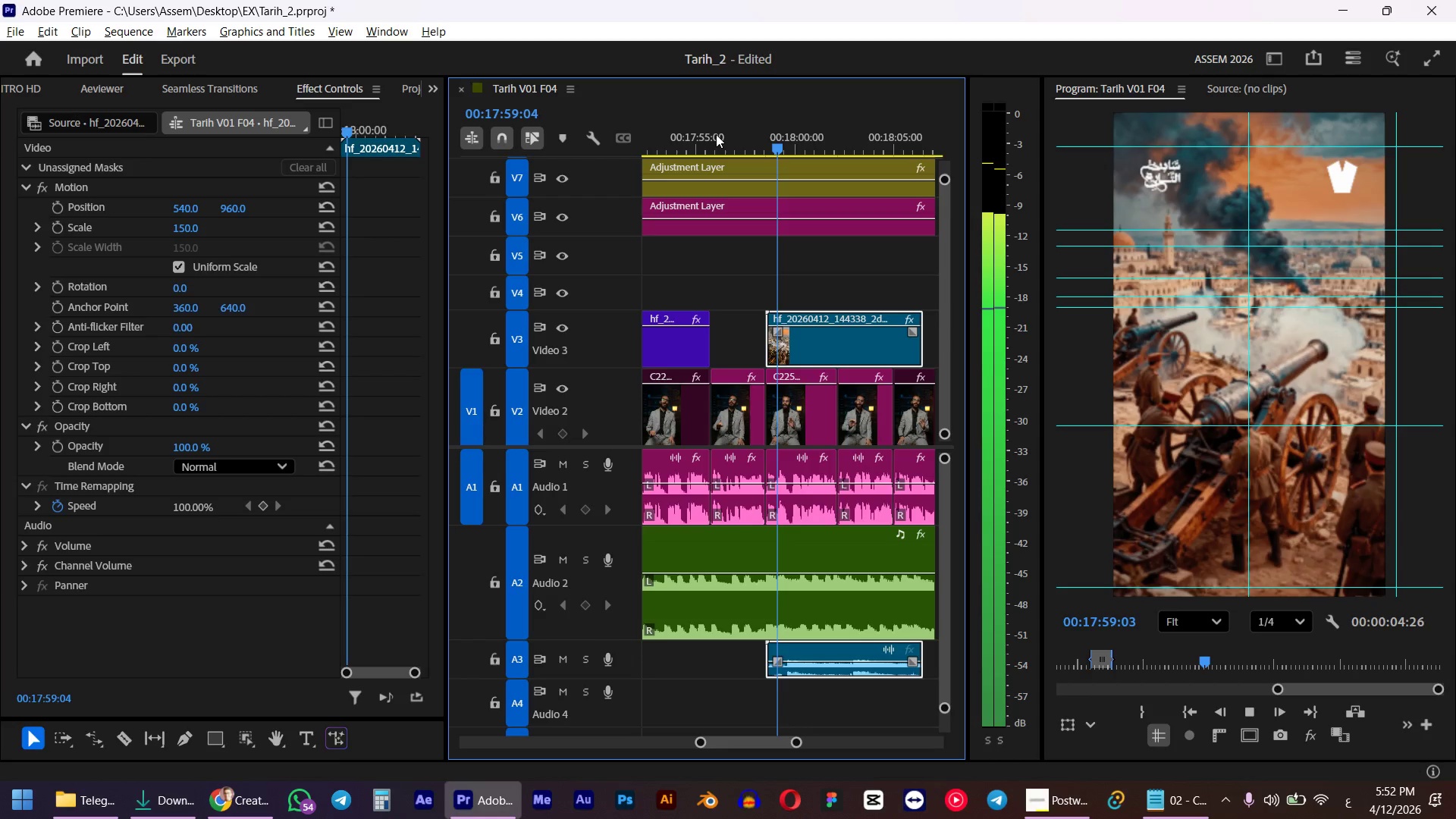 
wait(5.59)
 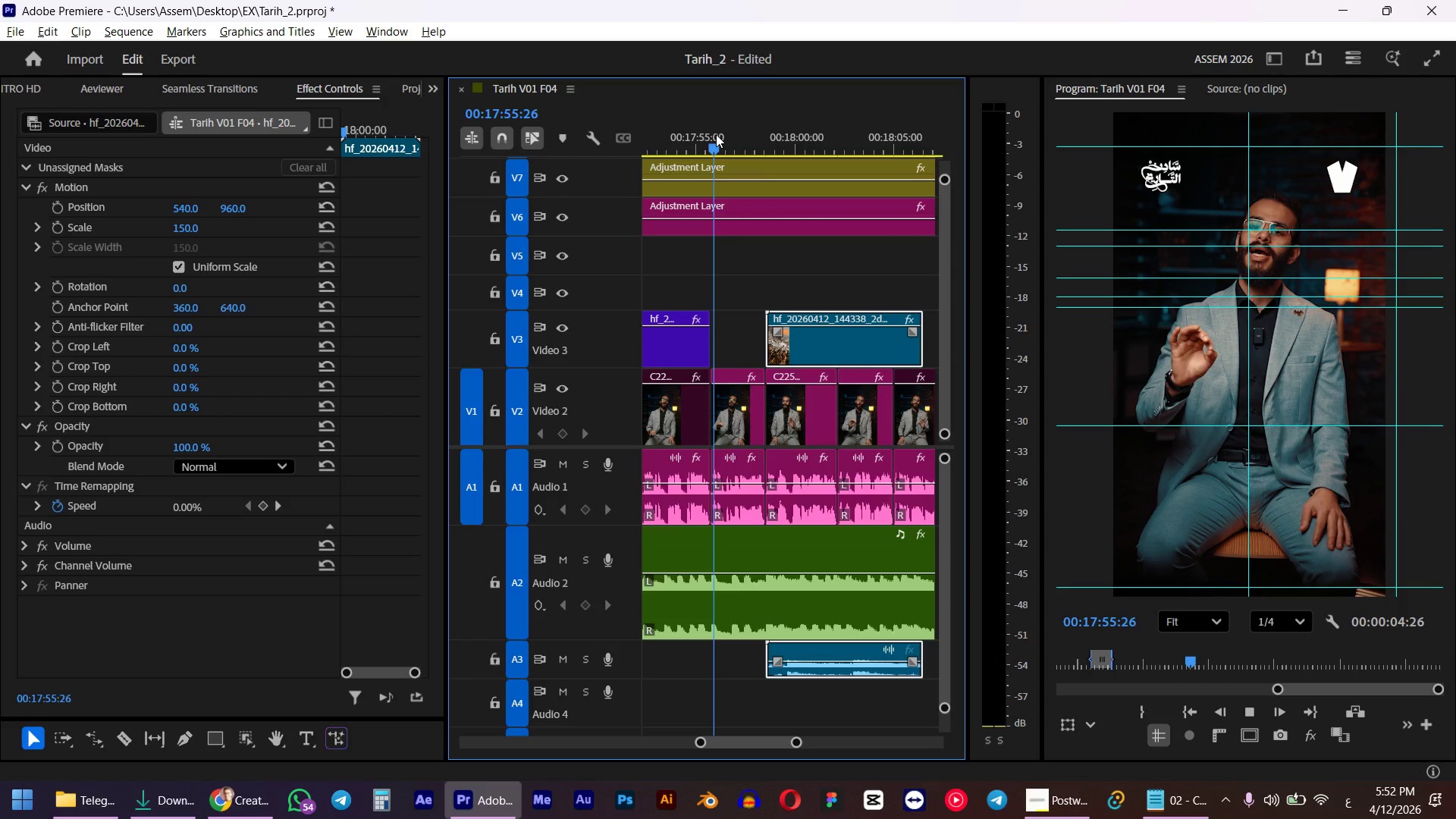 
scroll: coordinate [686, 310], scroll_direction: down, amount: 2.0
 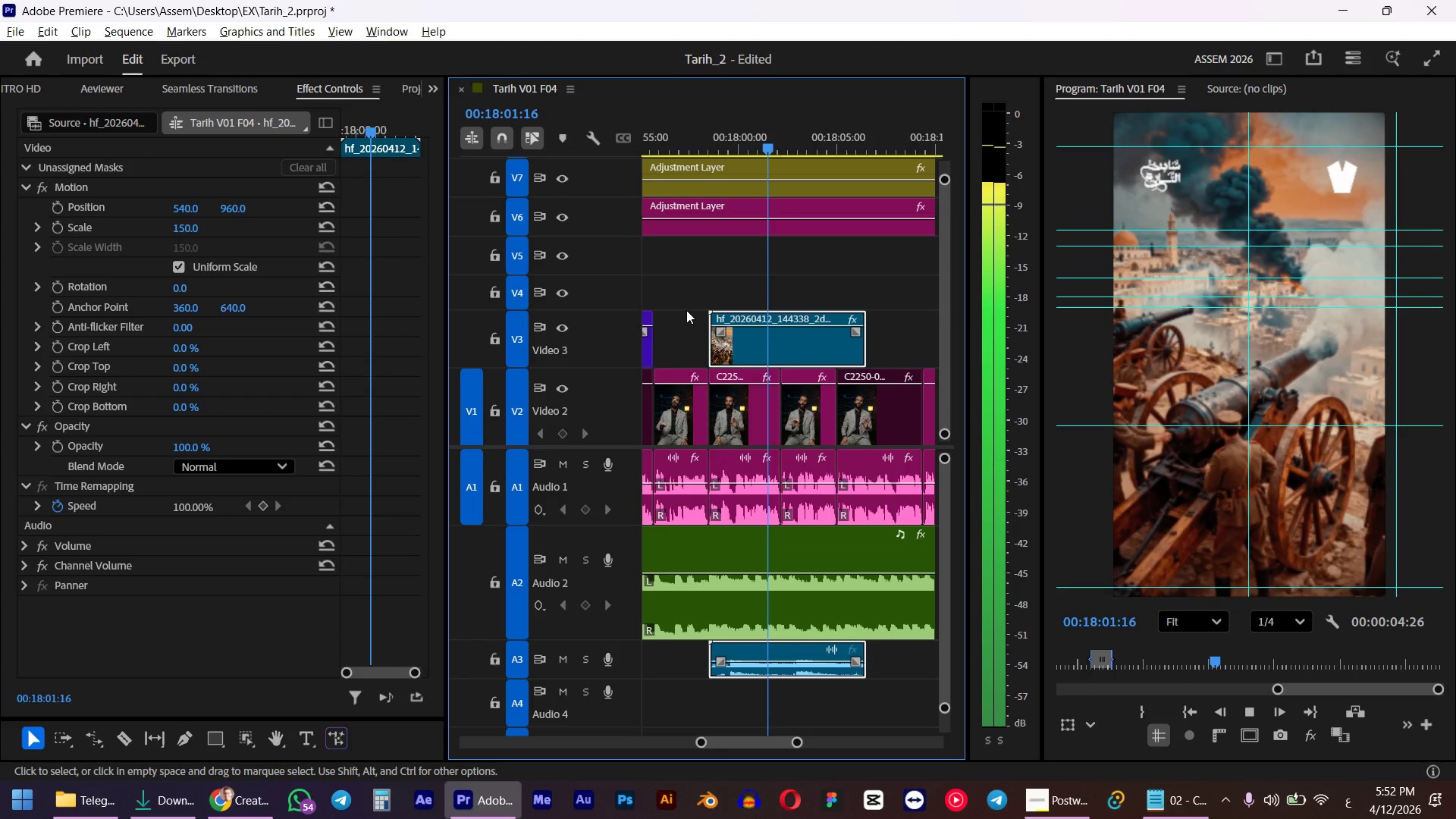 
wait(6.19)
 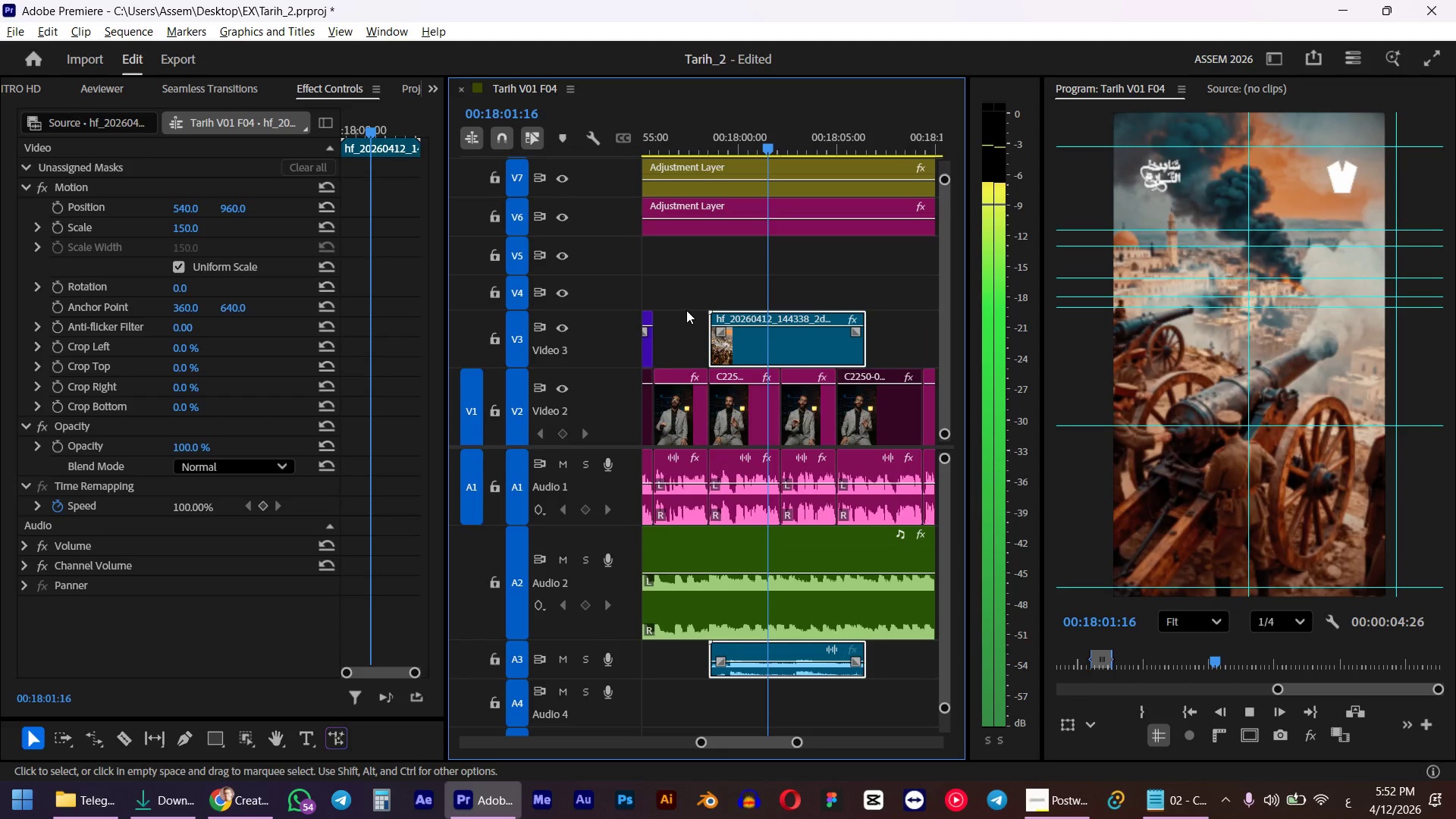 
key(Space)
 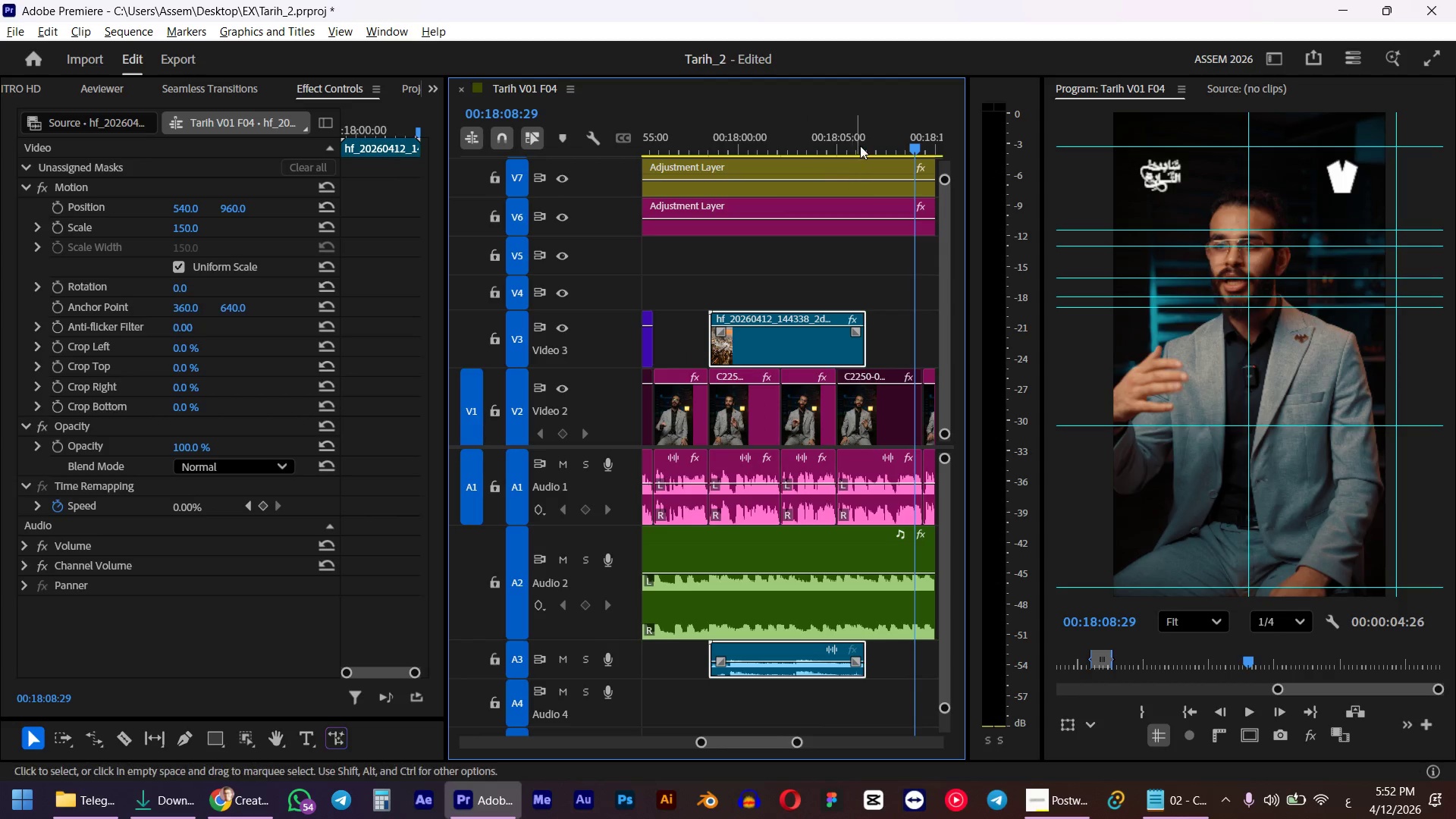 
left_click_drag(start_coordinate=[861, 140], to_coordinate=[843, 140])
 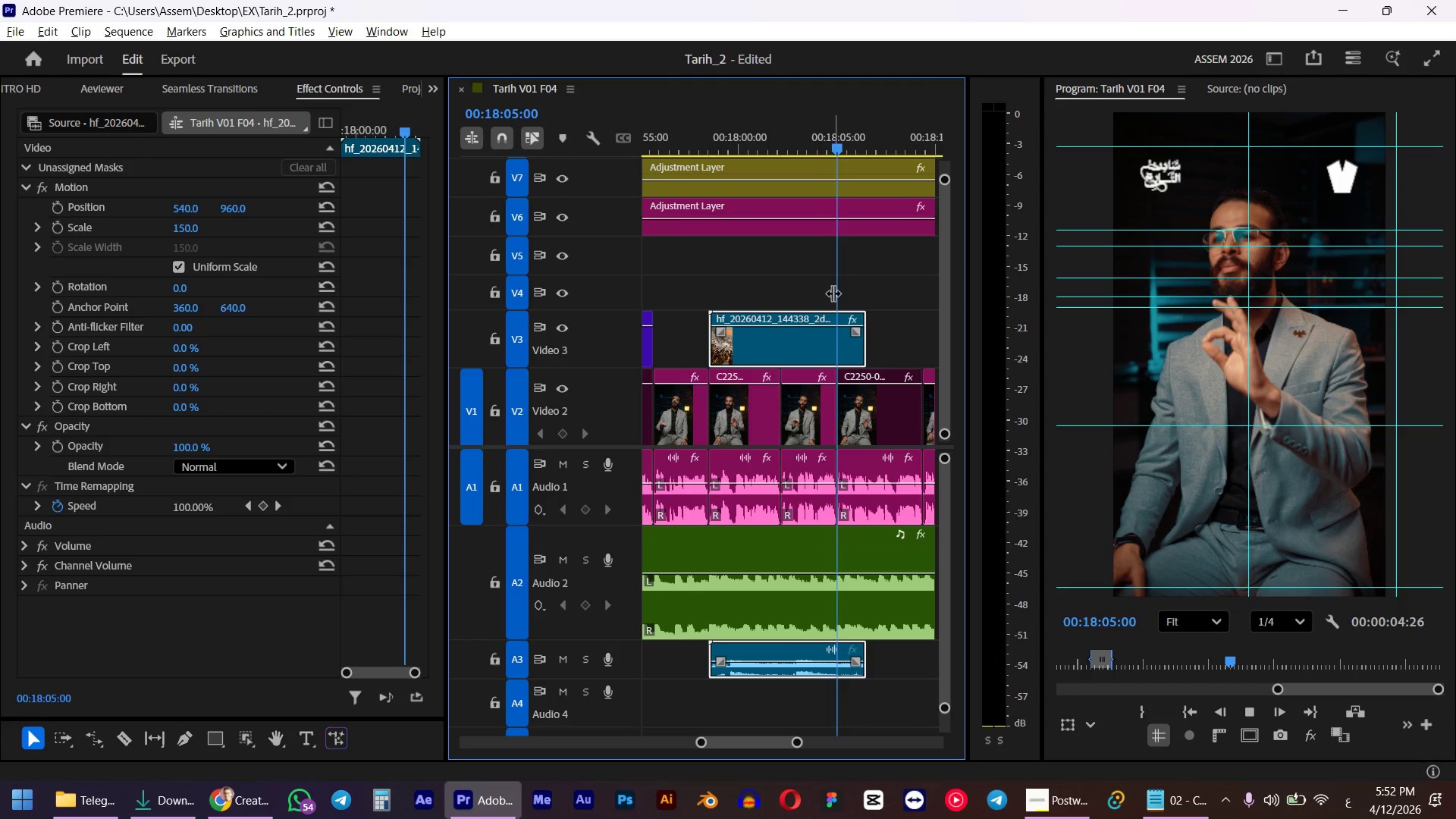 
hold_key(key=ShiftLeft, duration=0.81)
 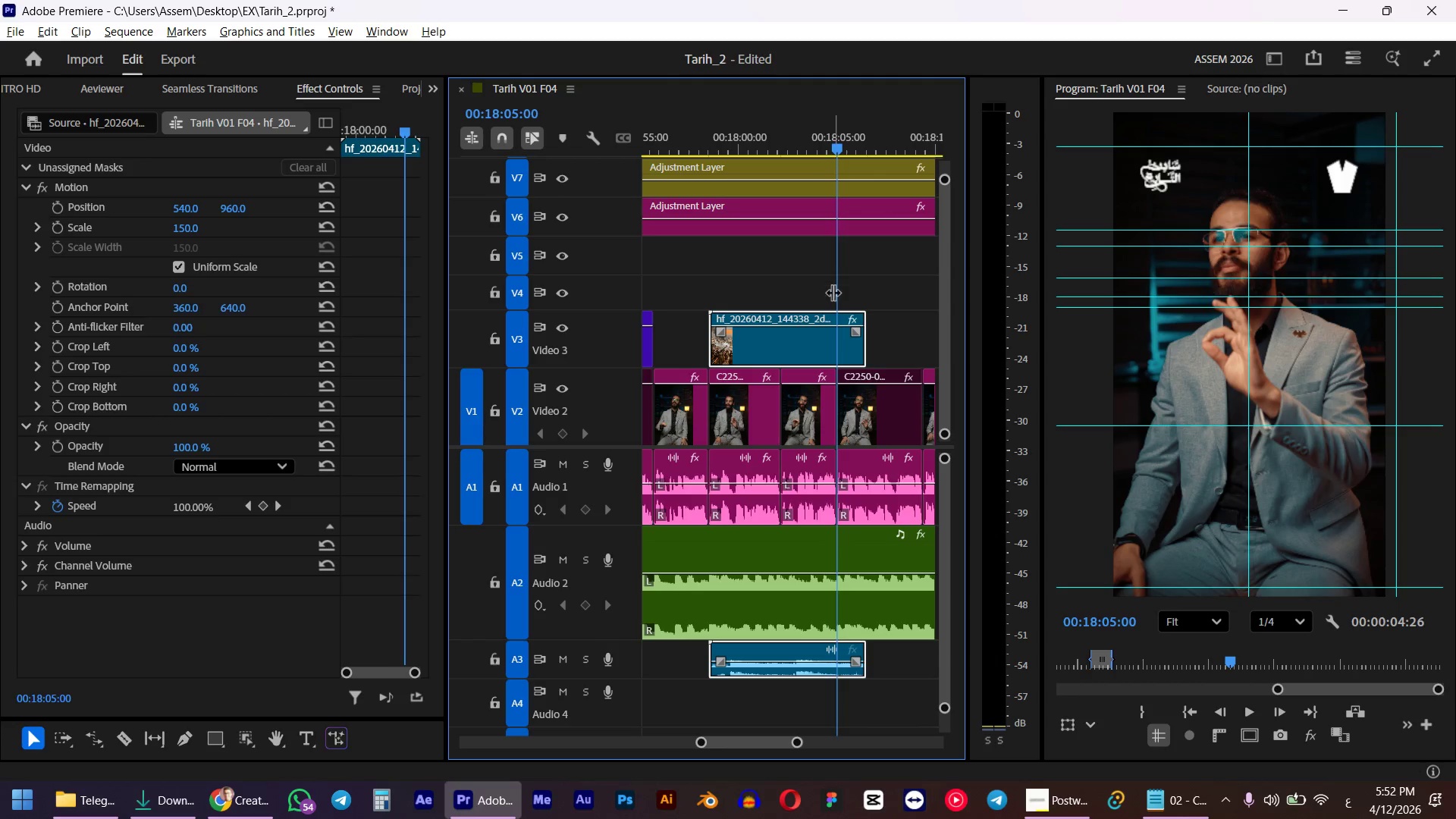 
key(Space)
 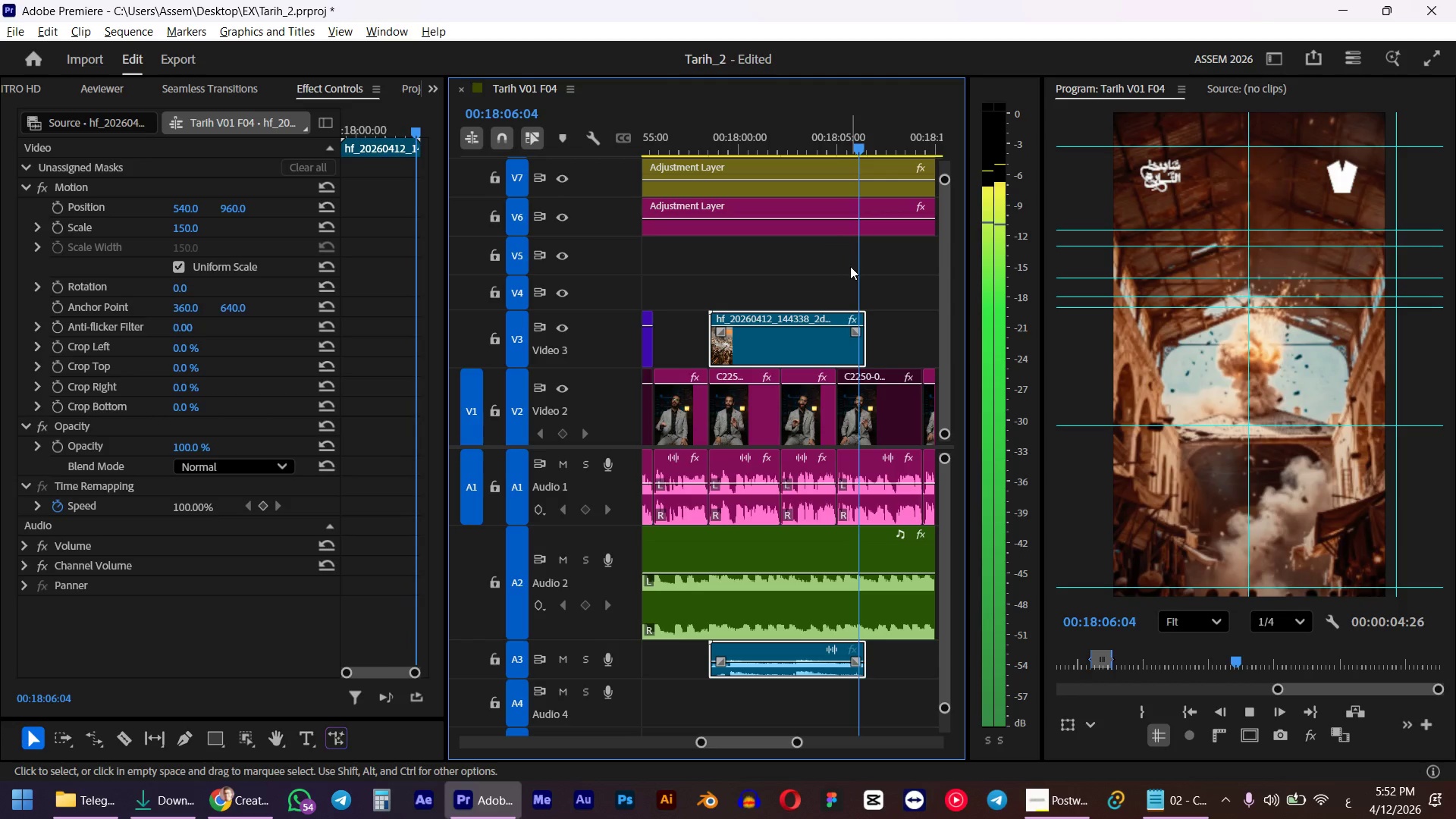 
scroll: coordinate [817, 344], scroll_direction: down, amount: 2.0
 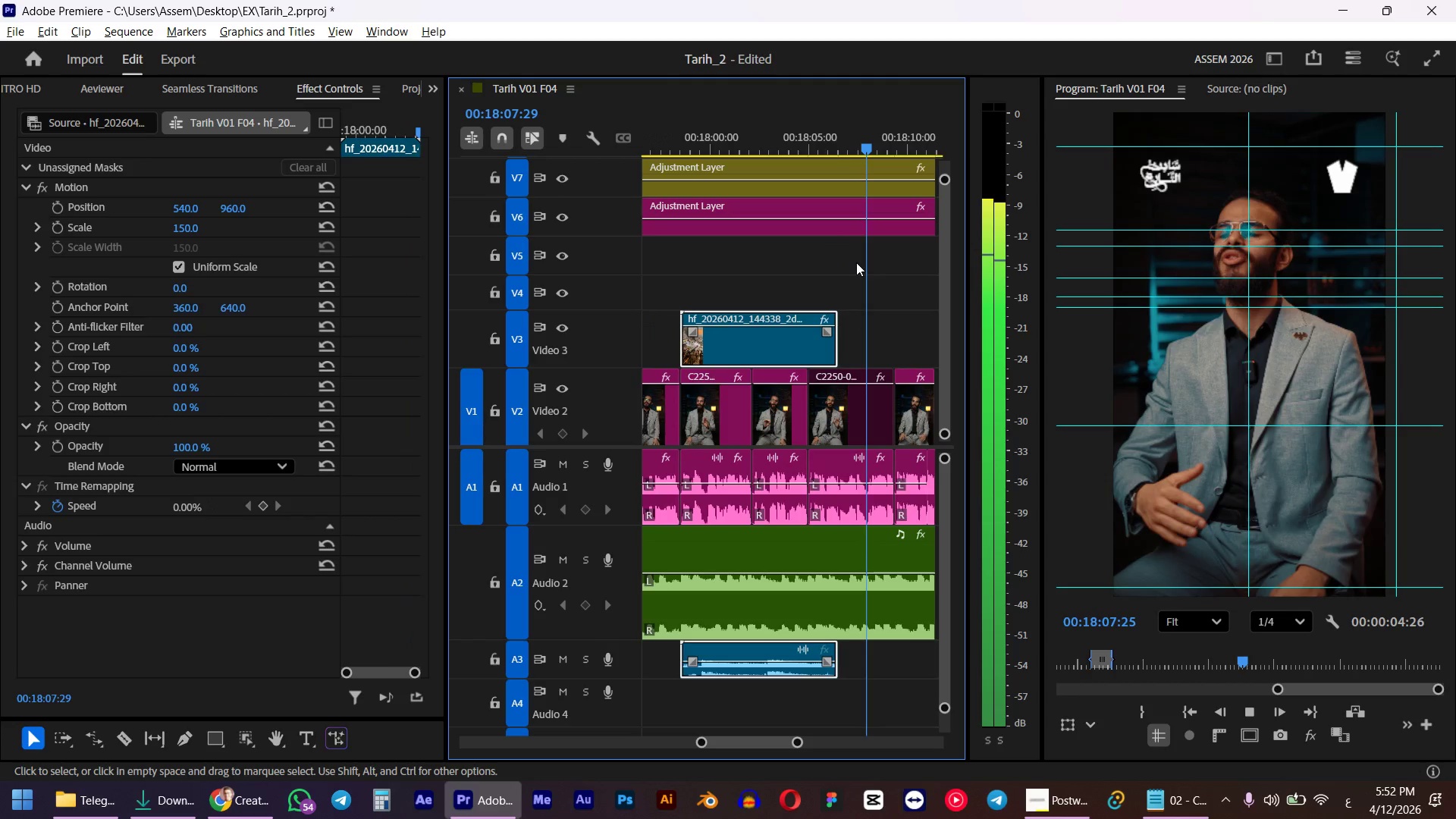 
key(Space)
 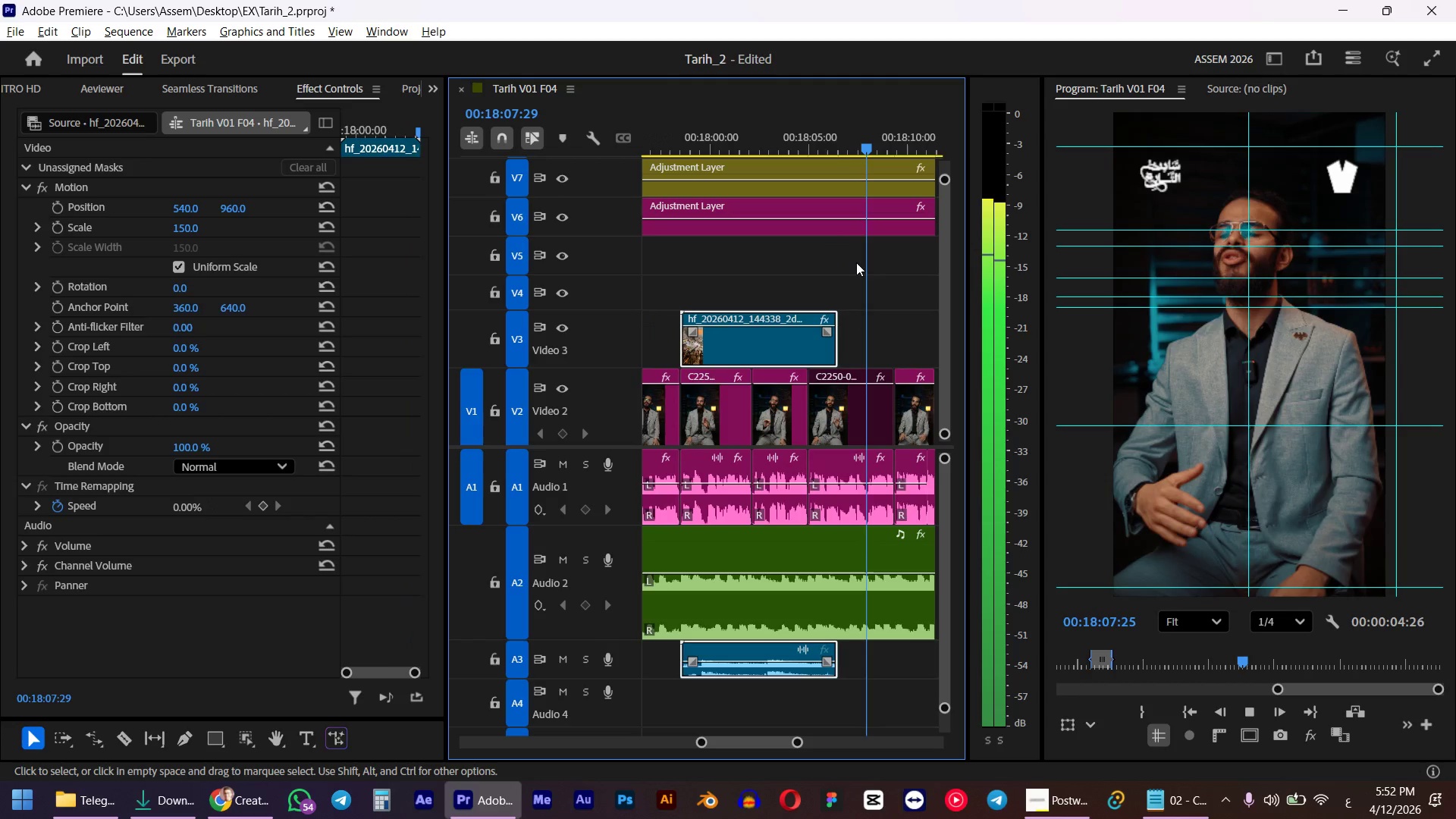 
left_click_drag(start_coordinate=[879, 134], to_coordinate=[865, 136])
 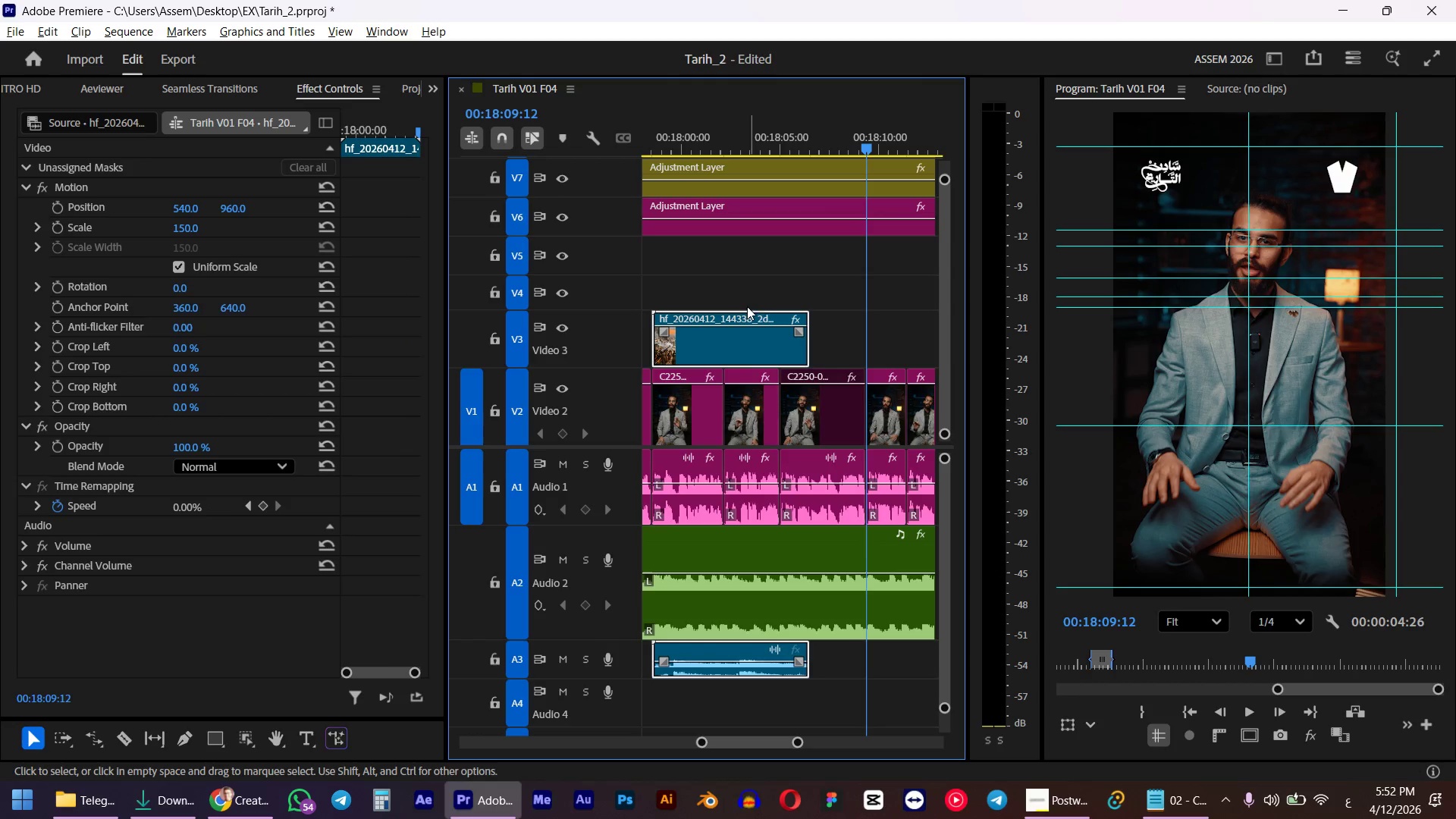 
hold_key(key=ShiftLeft, duration=0.62)
 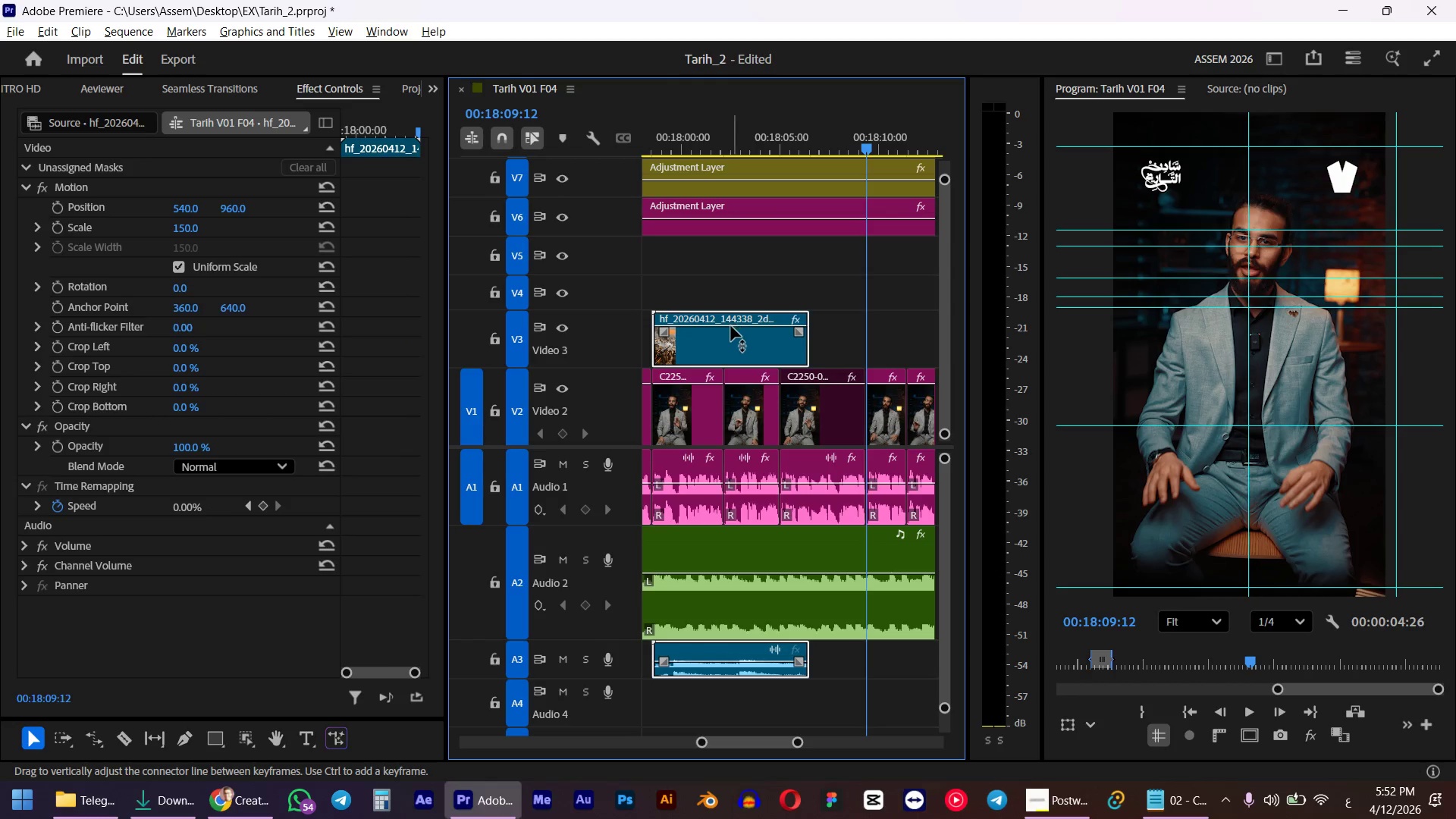 
key(Shift+R)
 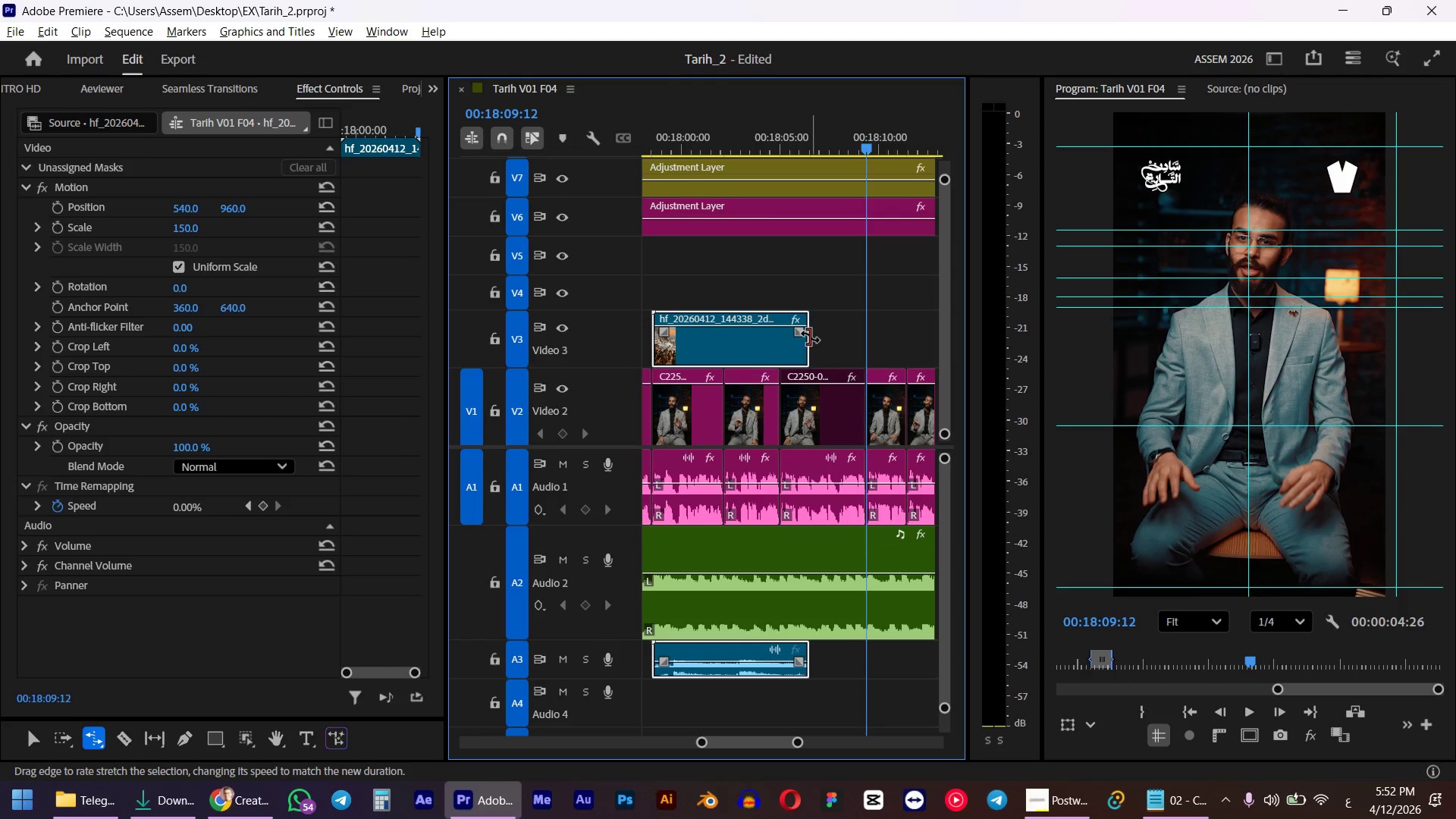 
left_click_drag(start_coordinate=[810, 337], to_coordinate=[871, 332])
 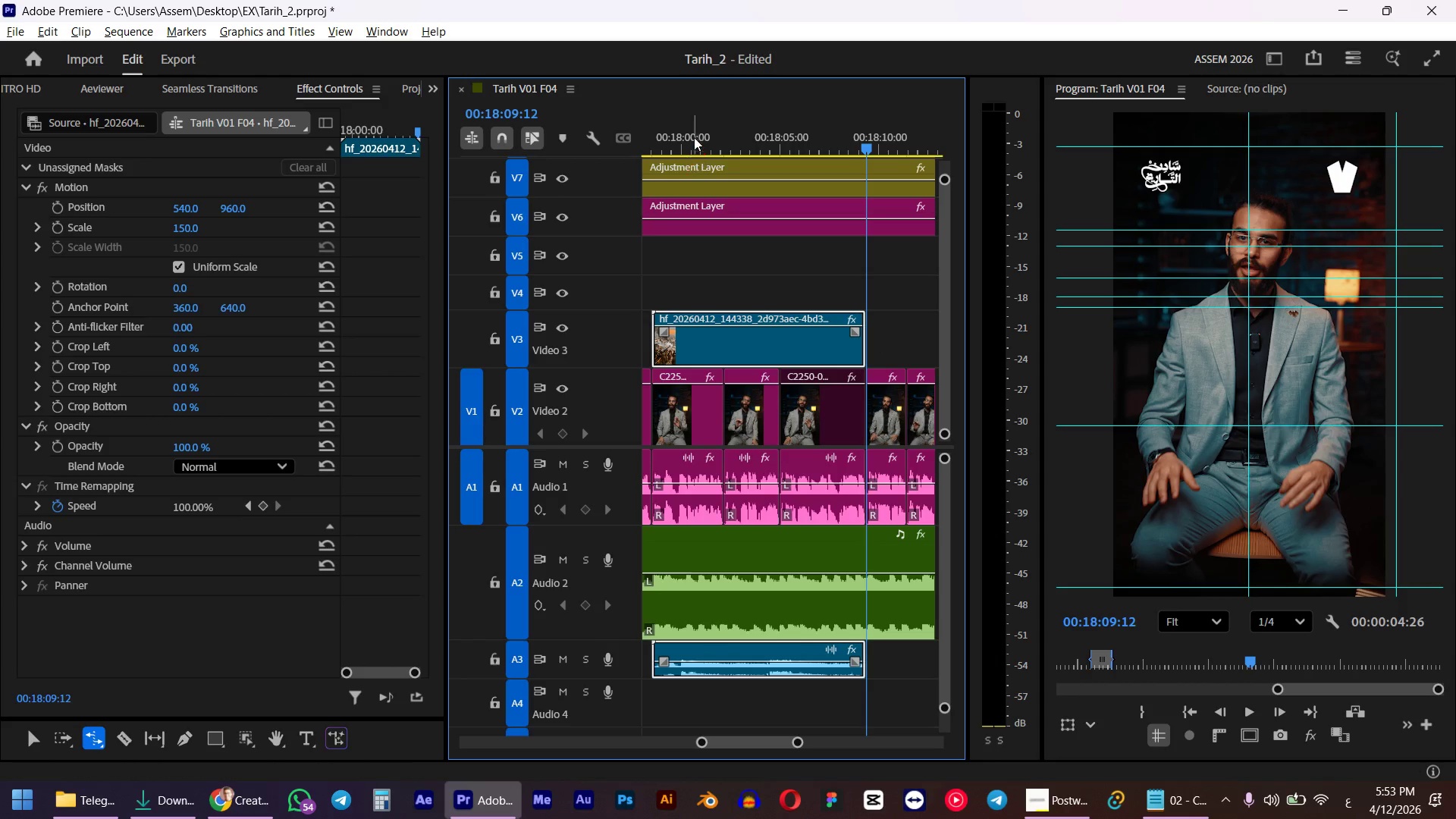 
left_click_drag(start_coordinate=[694, 137], to_coordinate=[657, 141])
 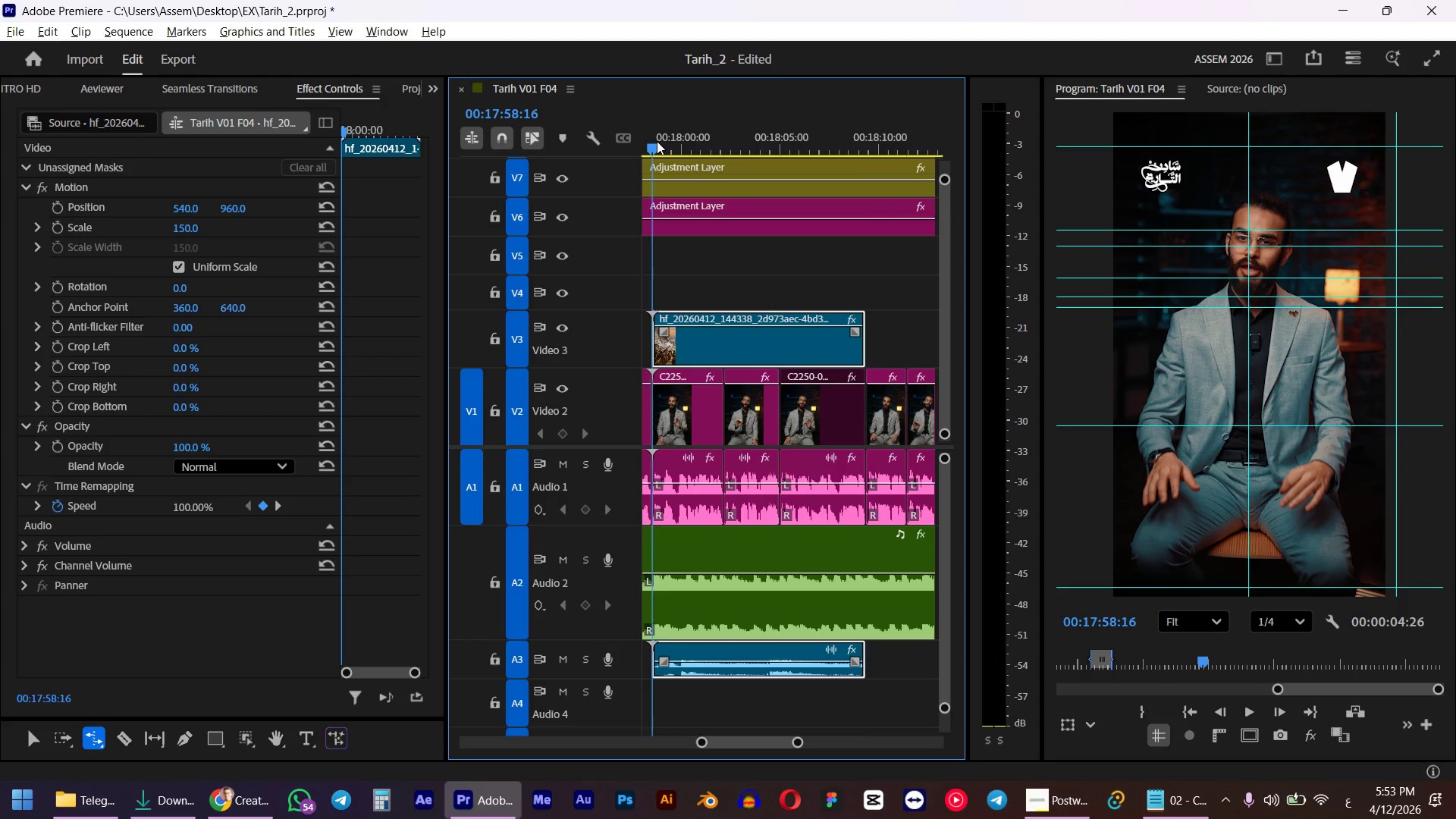 
hold_key(key=ShiftLeft, duration=0.48)
 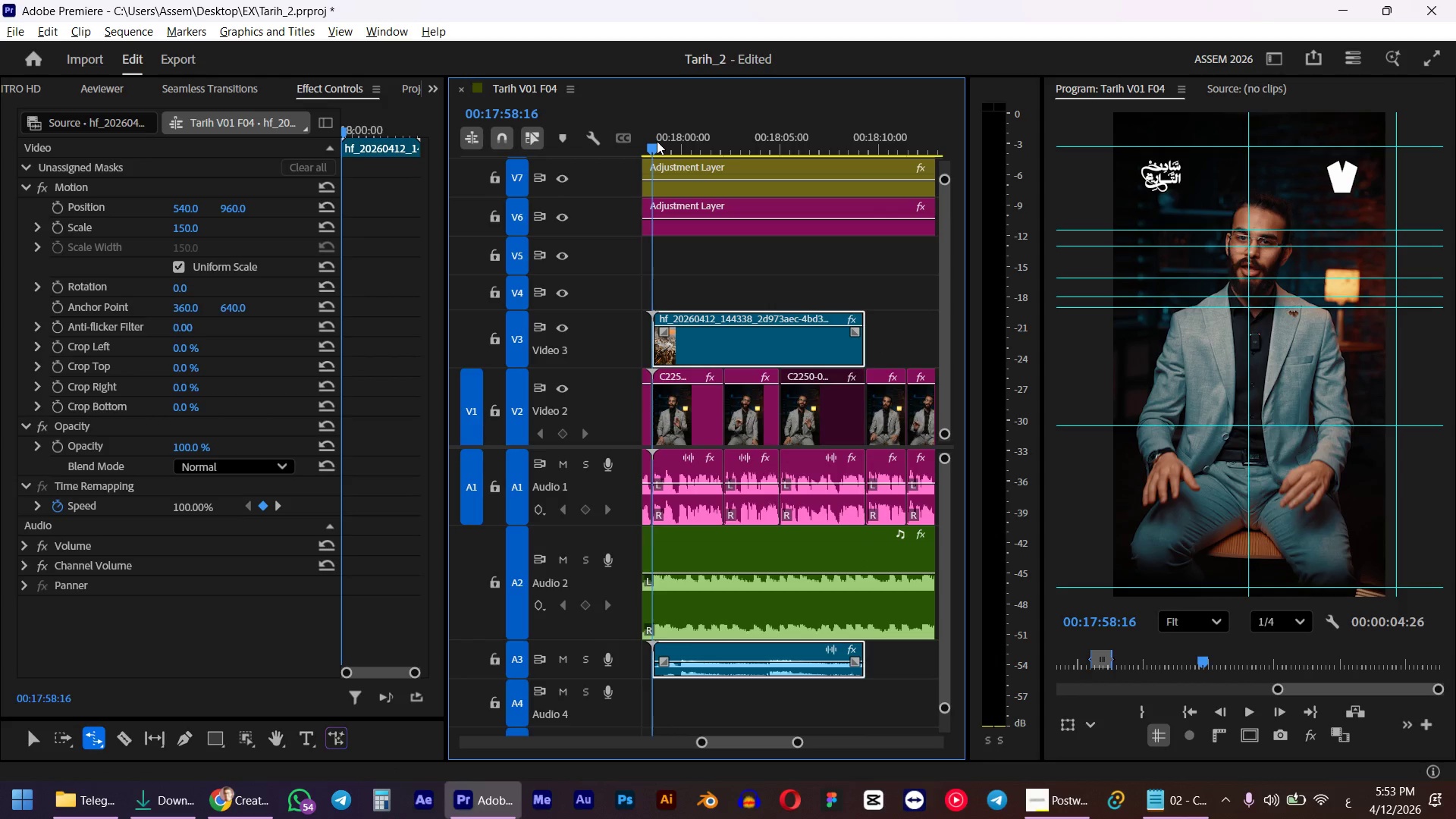 
key(Space)
 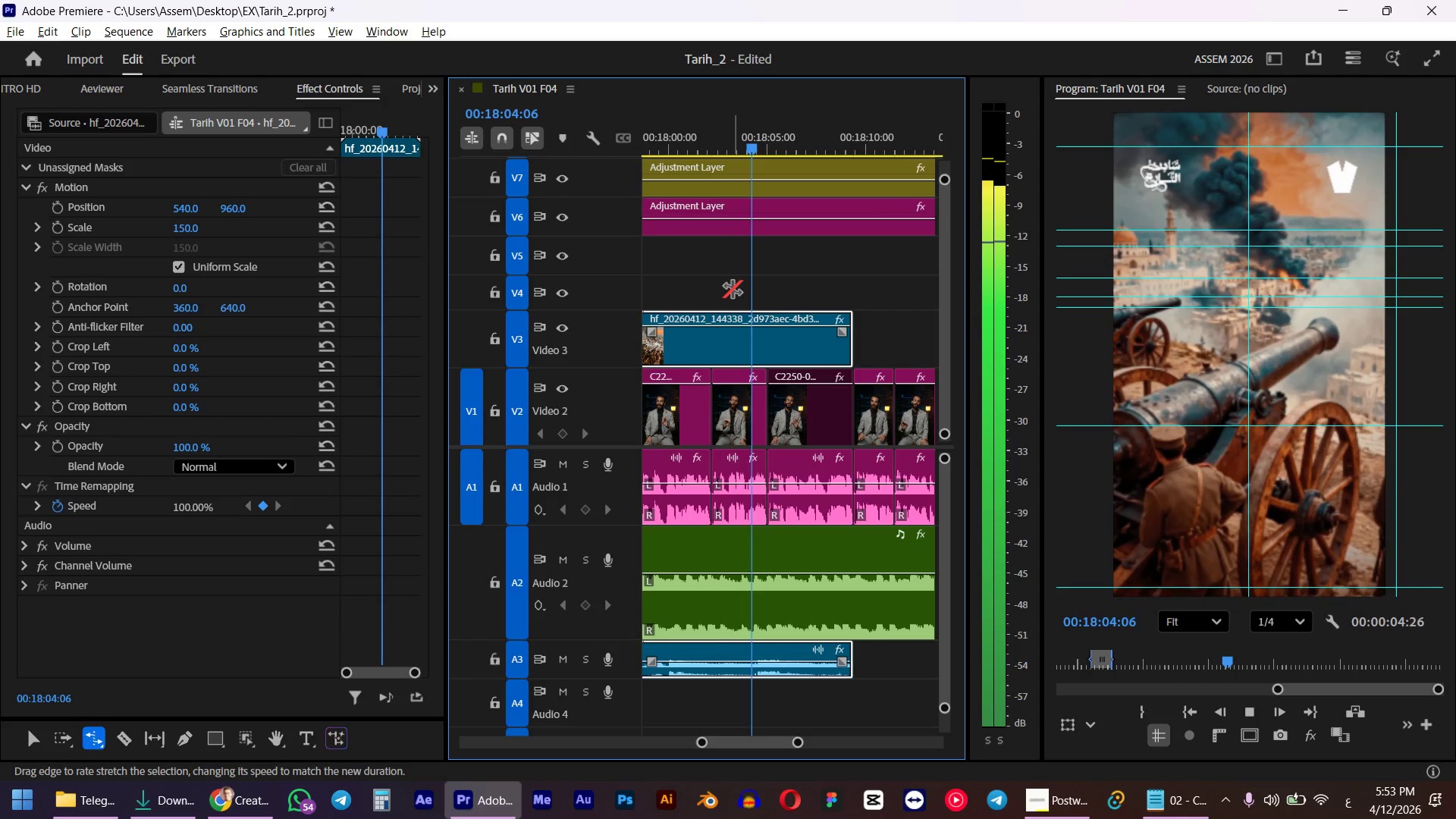 
wait(12.78)
 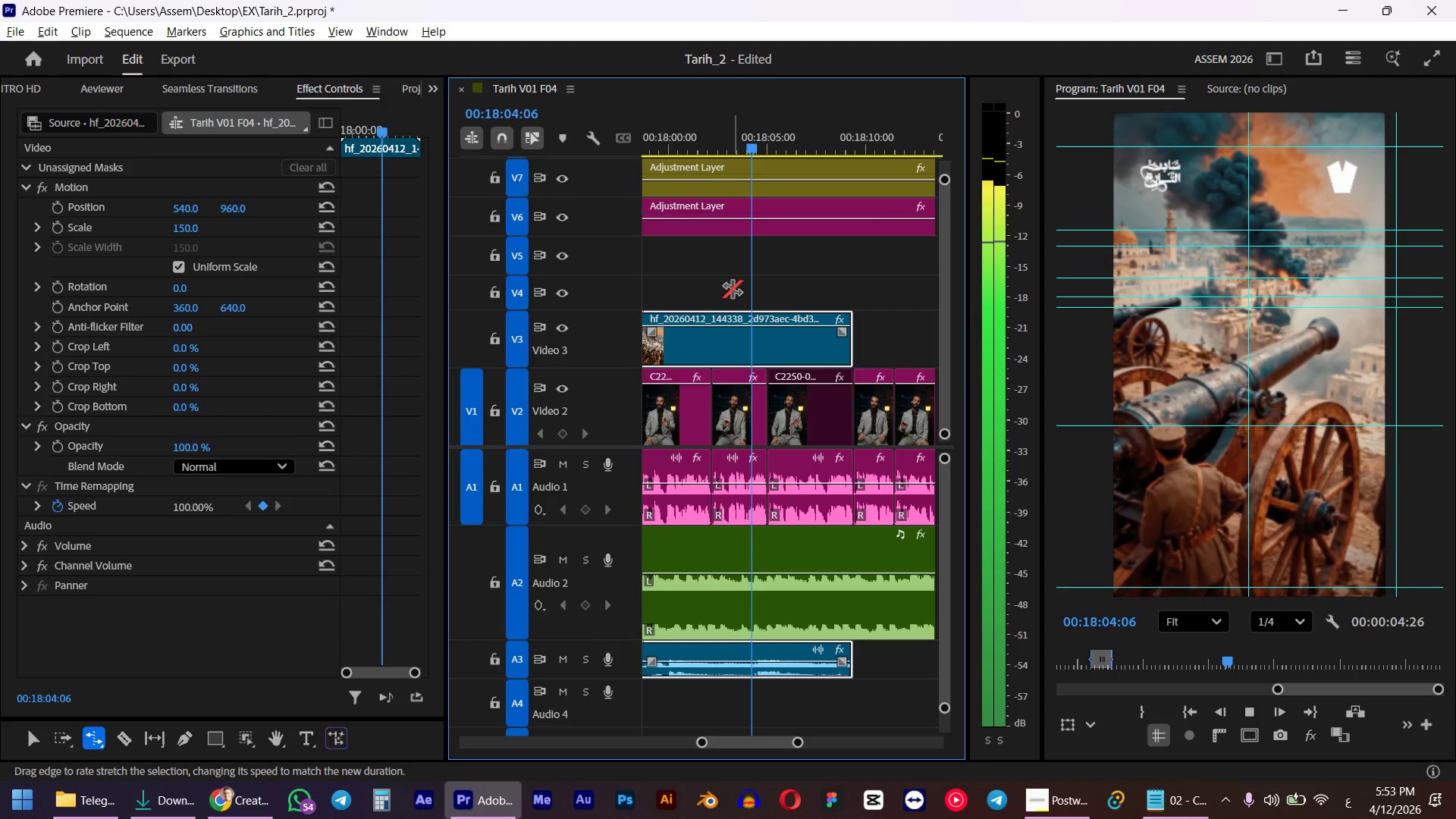 
key(Space)
 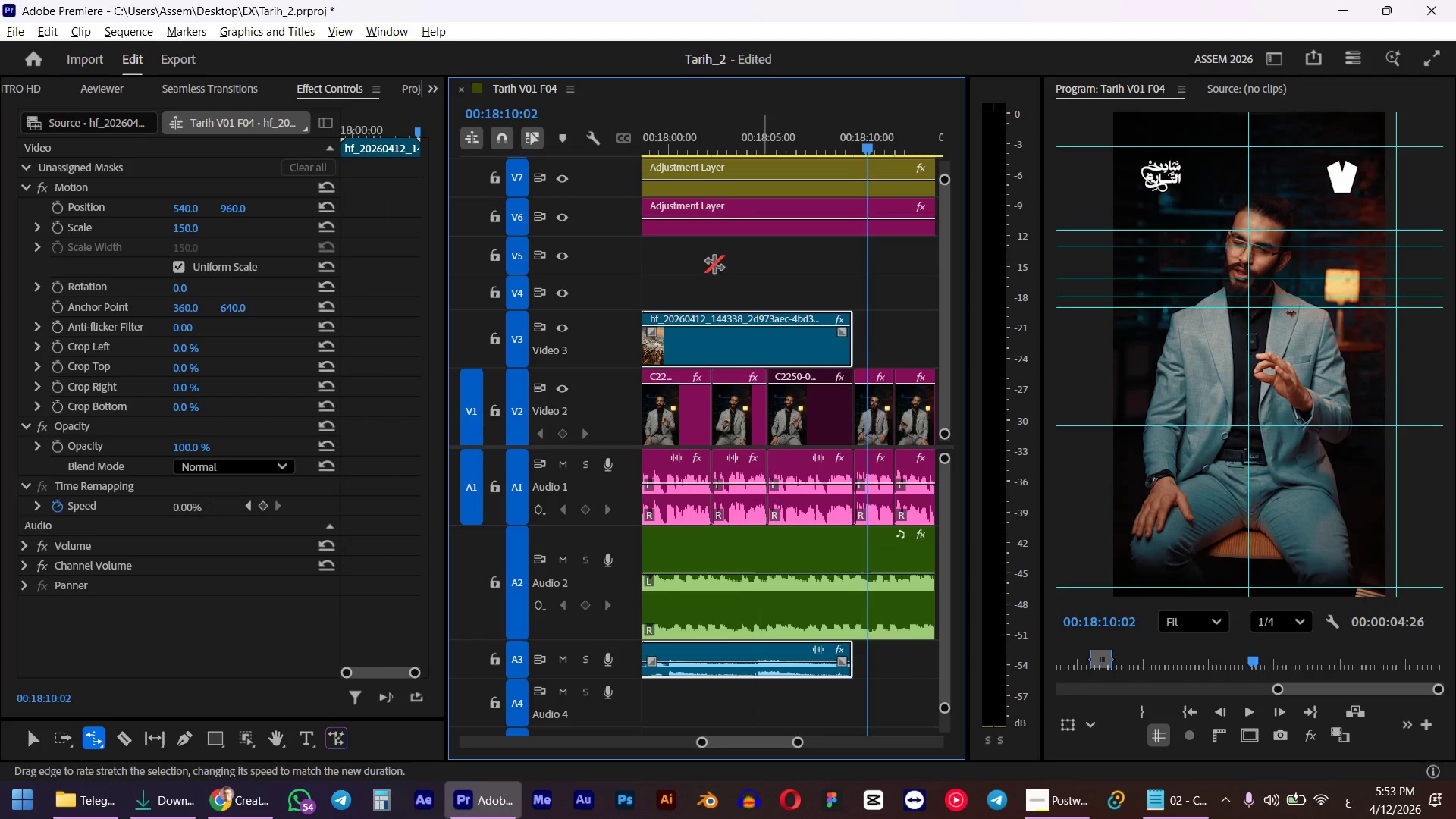 
scroll: coordinate [825, 348], scroll_direction: up, amount: 4.0
 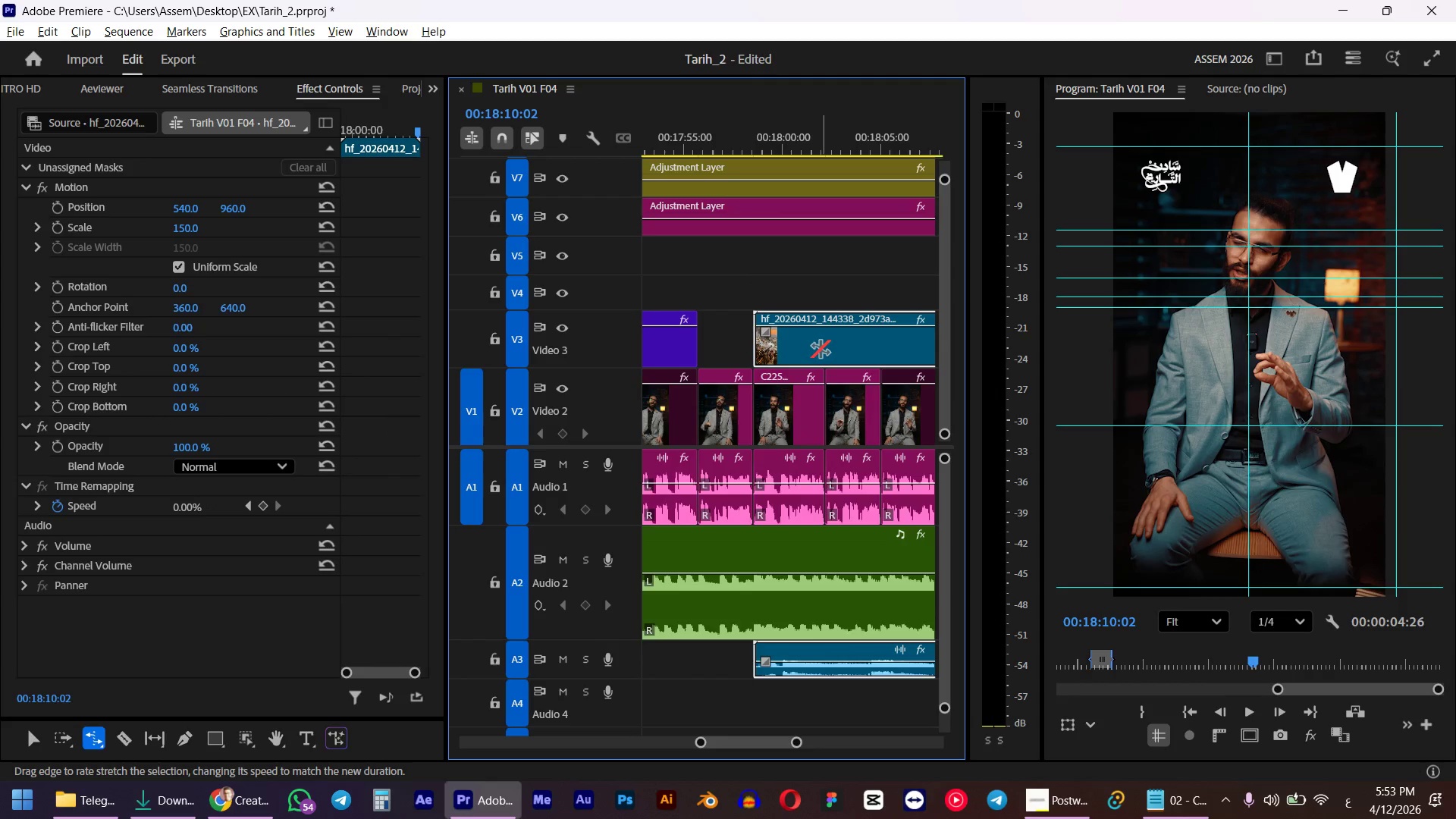 
key(V)
 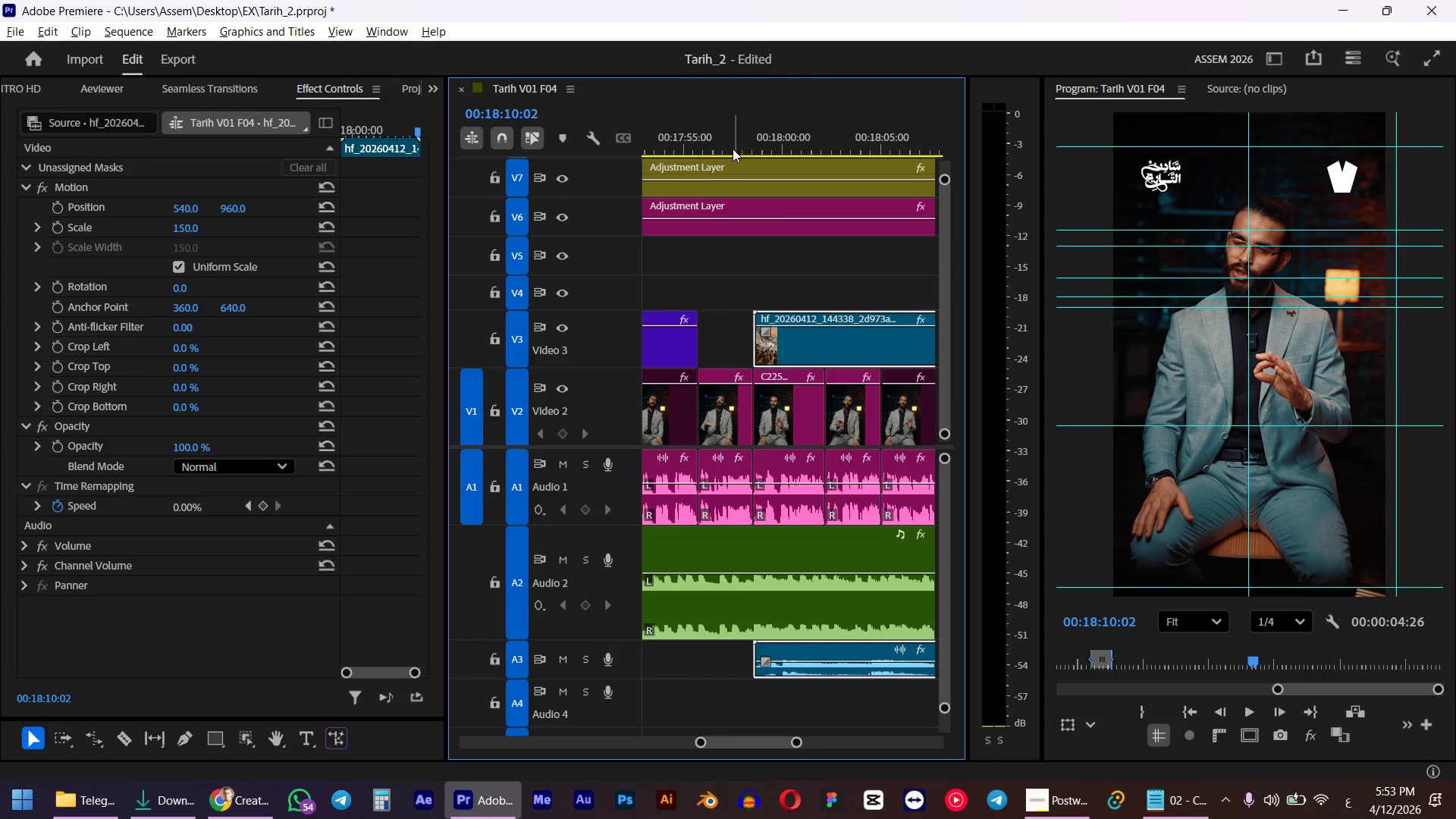 
left_click([723, 143])
 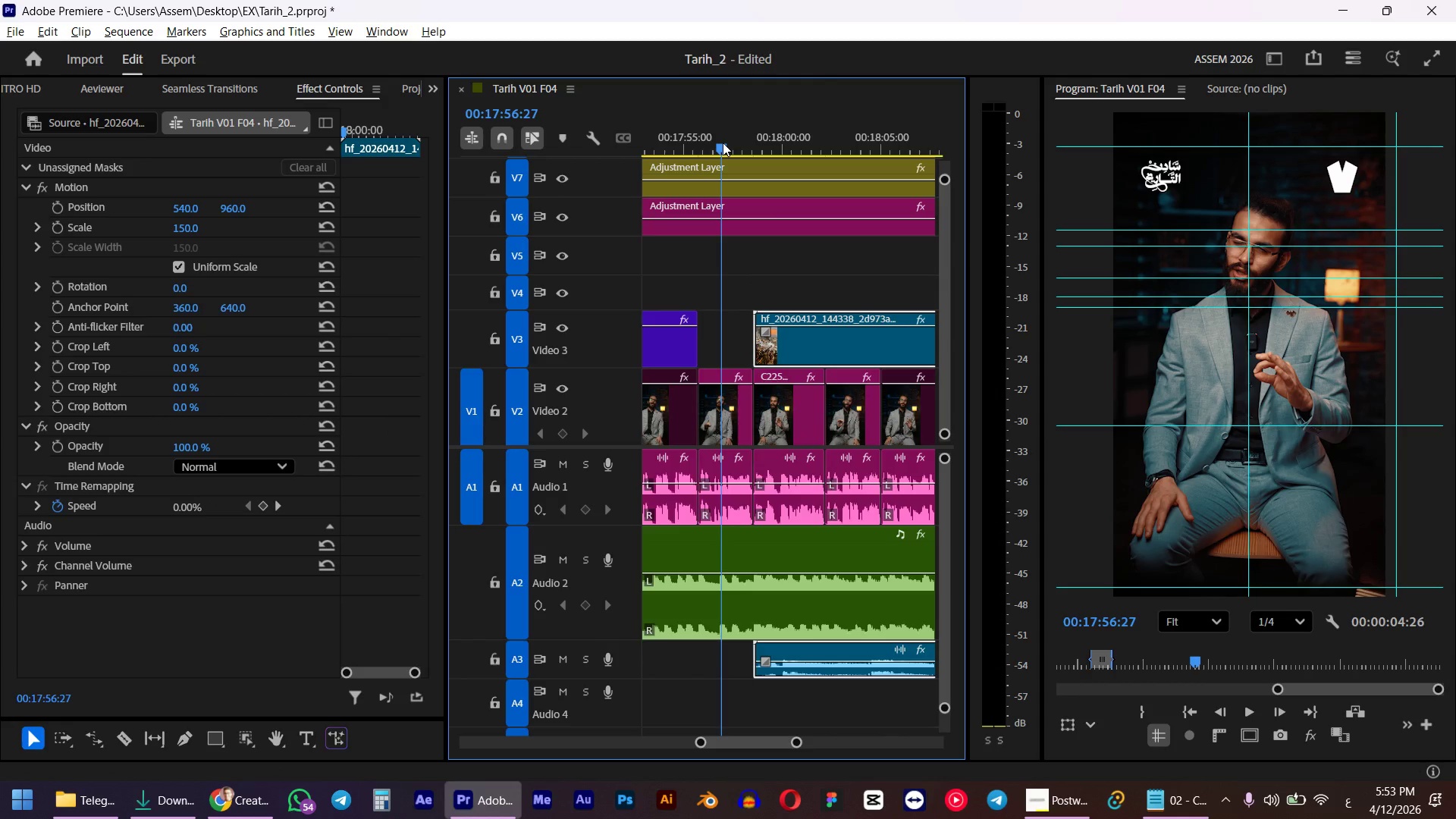 
key(Space)
 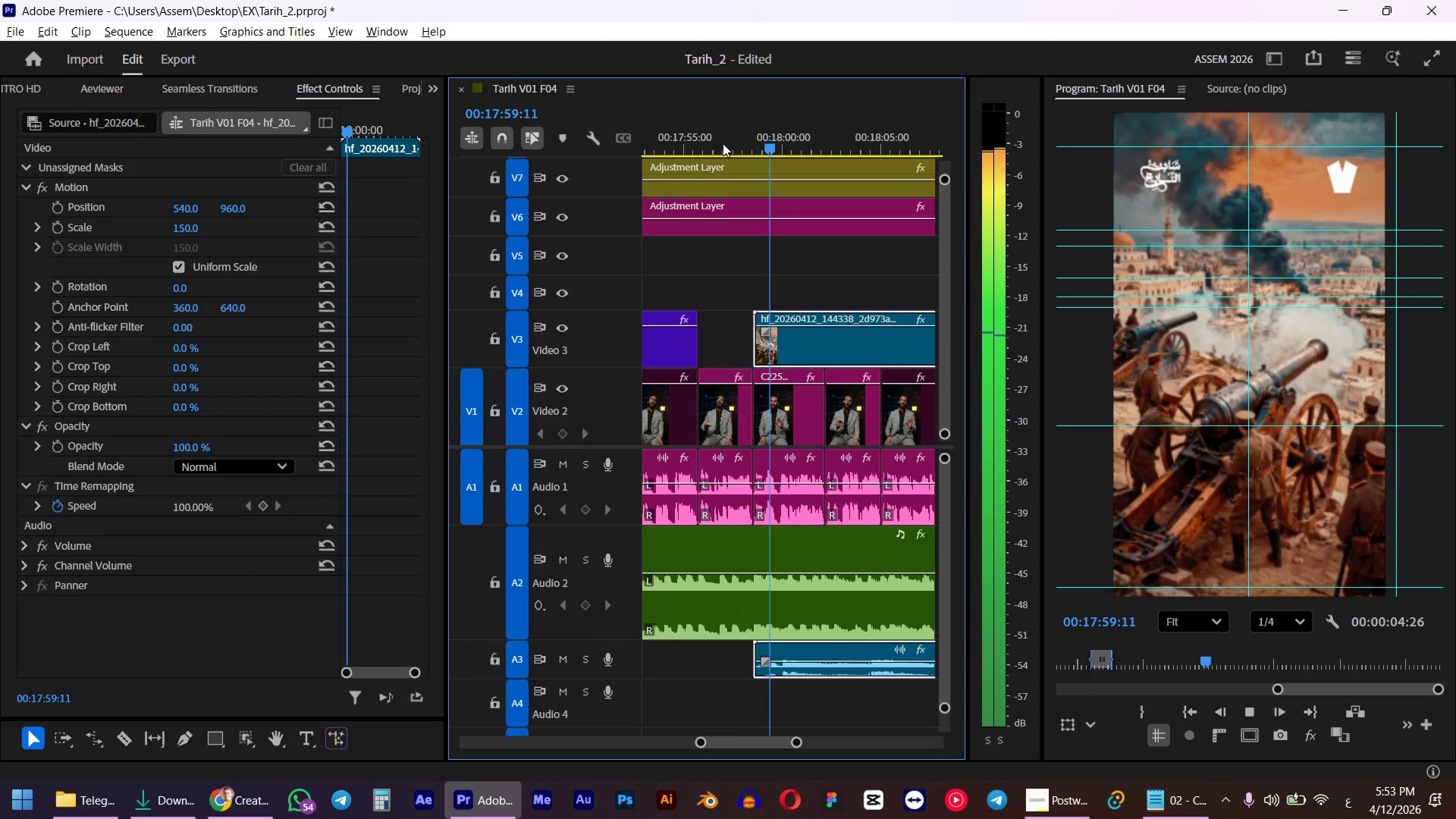 
wait(9.27)
 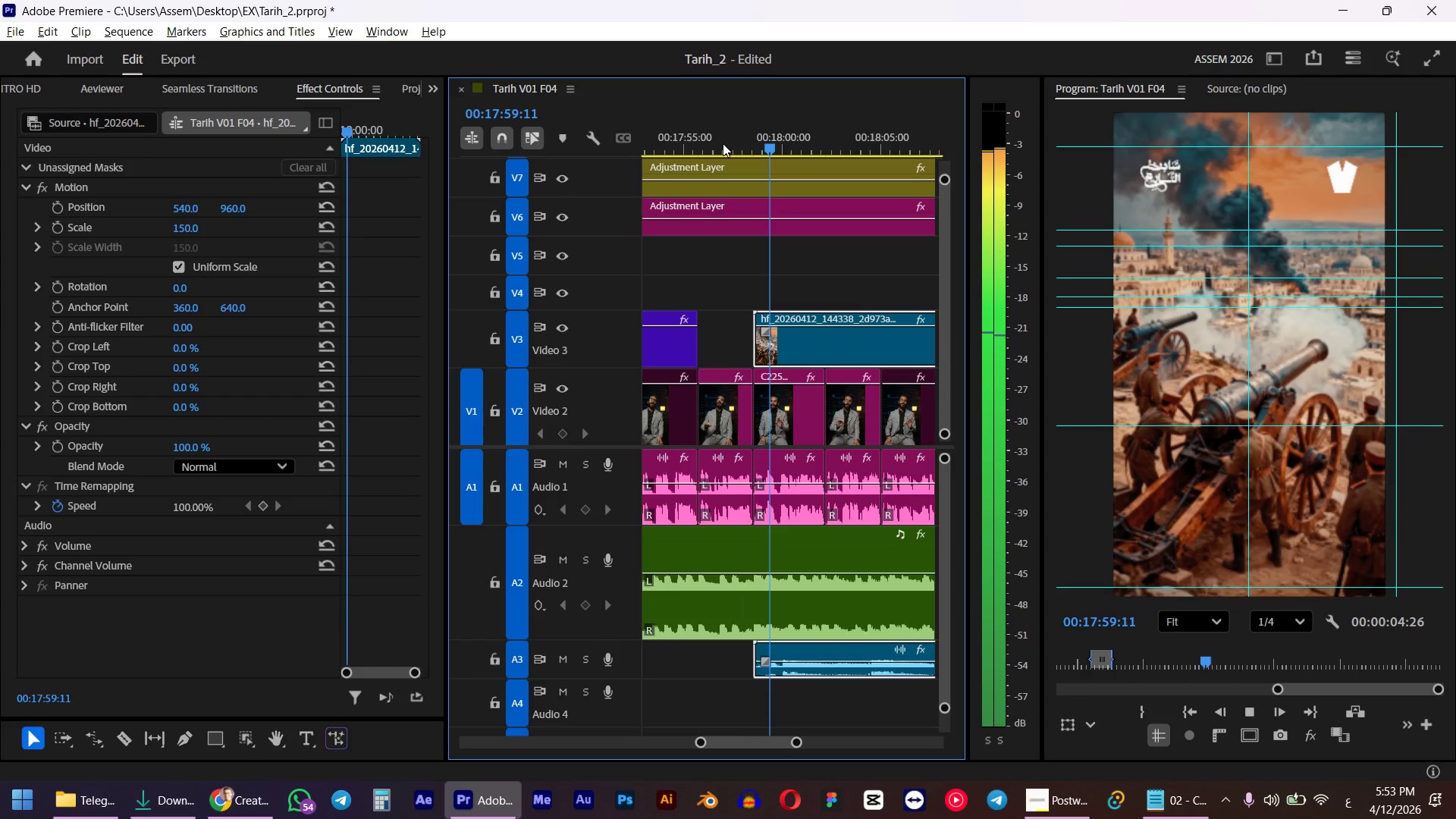 
key(Space)
 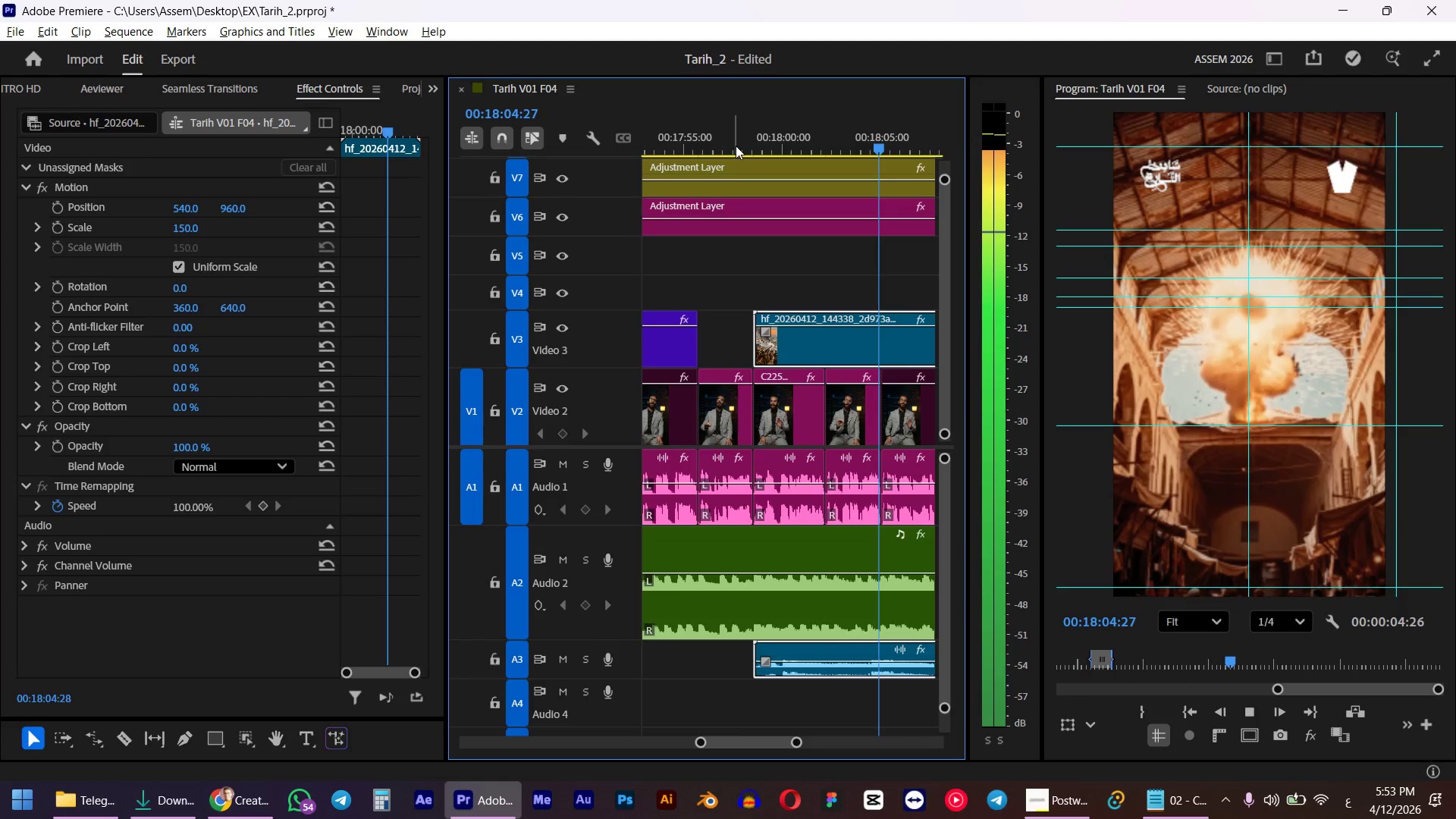 
key(Control+Z)
 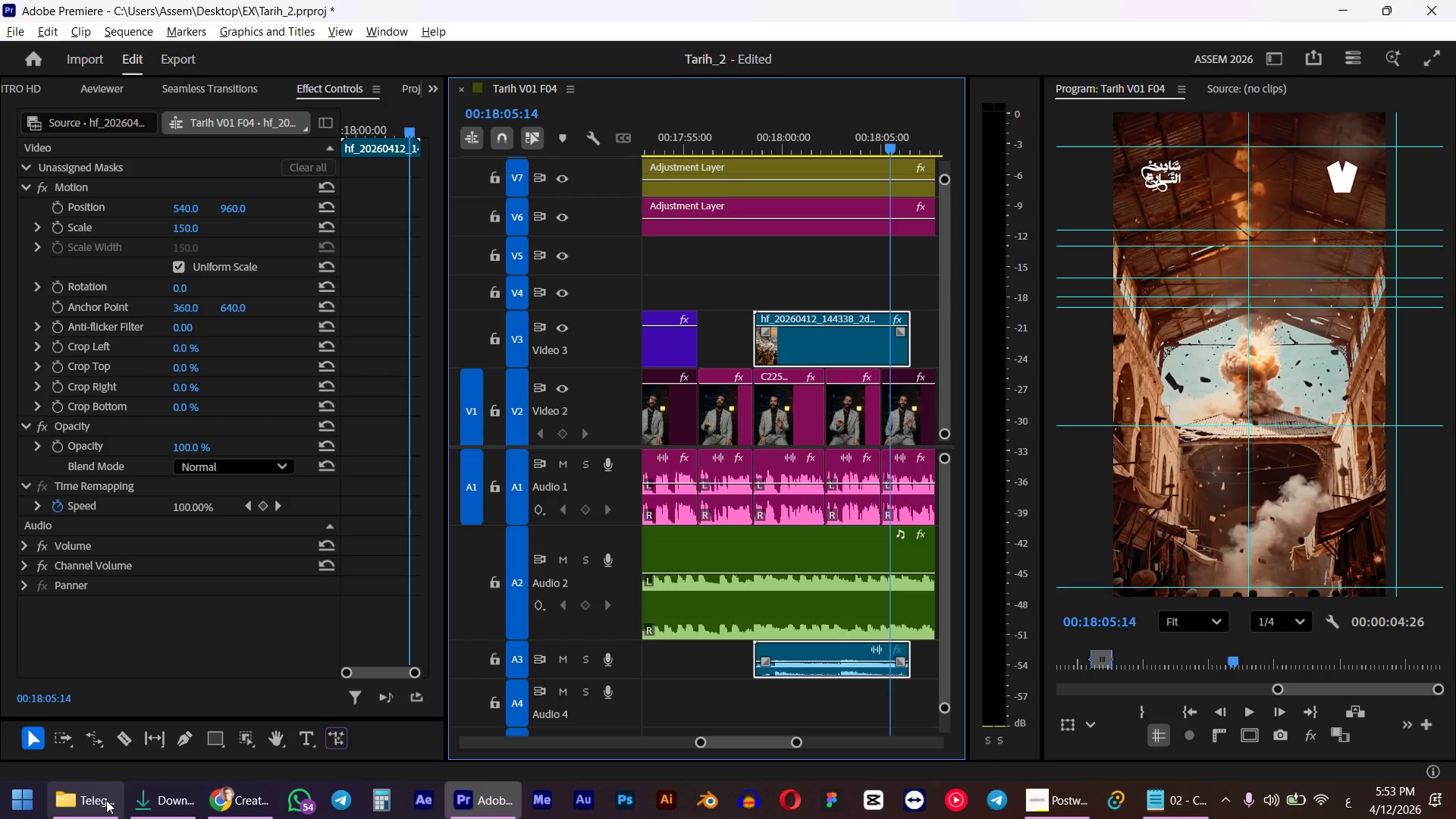 
key(Control+Z)
 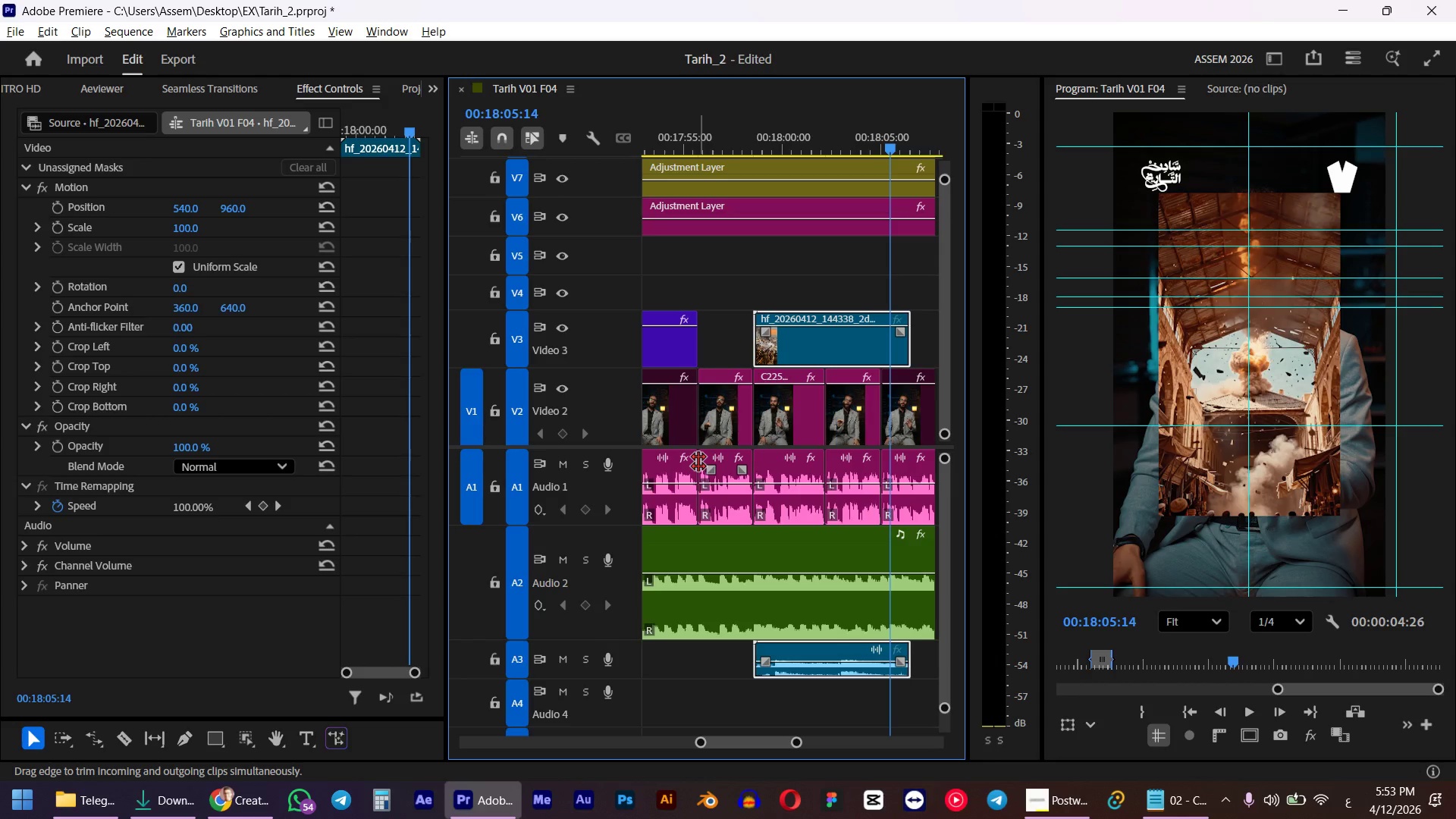 
key(Control+Z)
 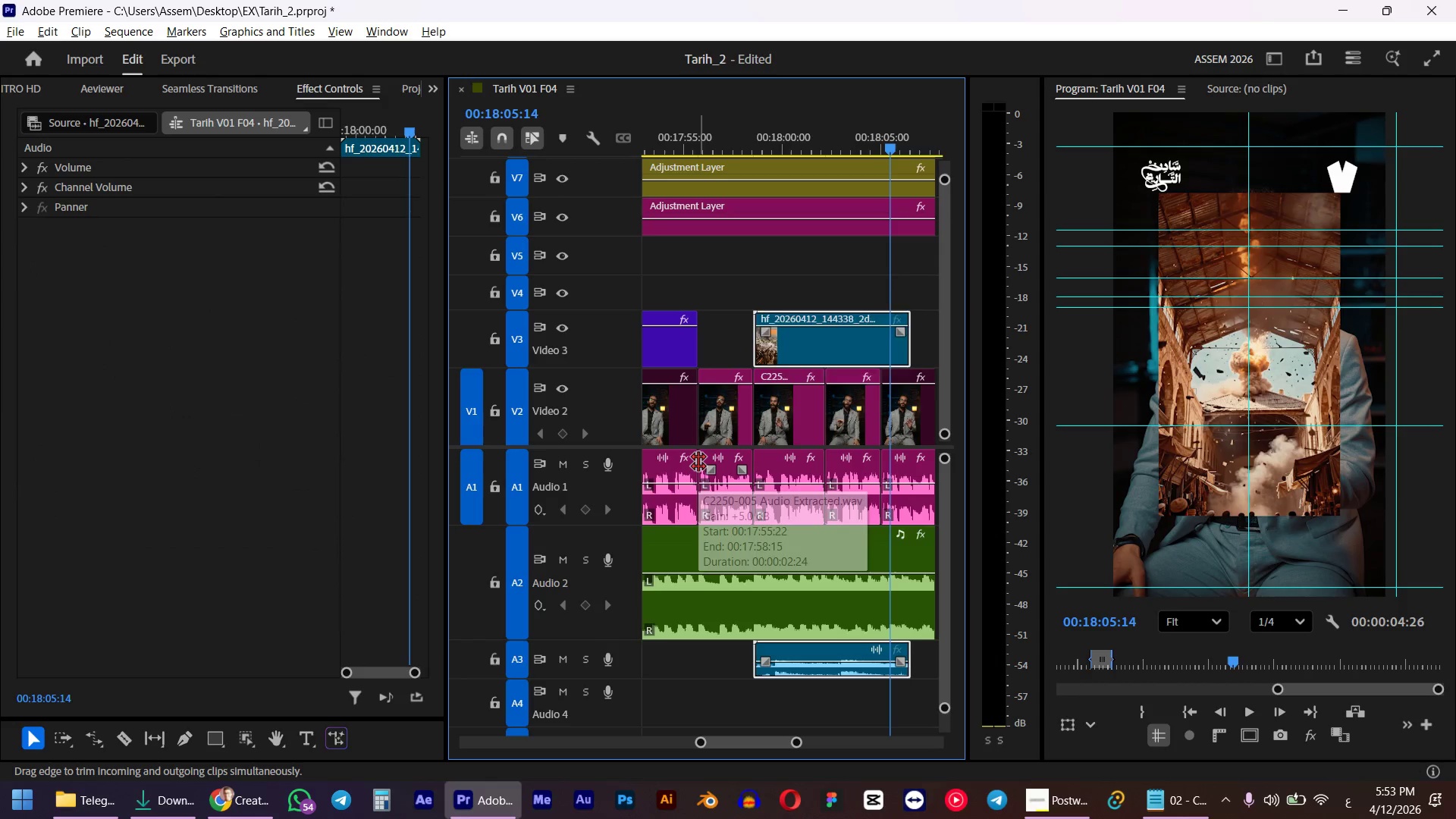 
key(Control+Shift+Z)
 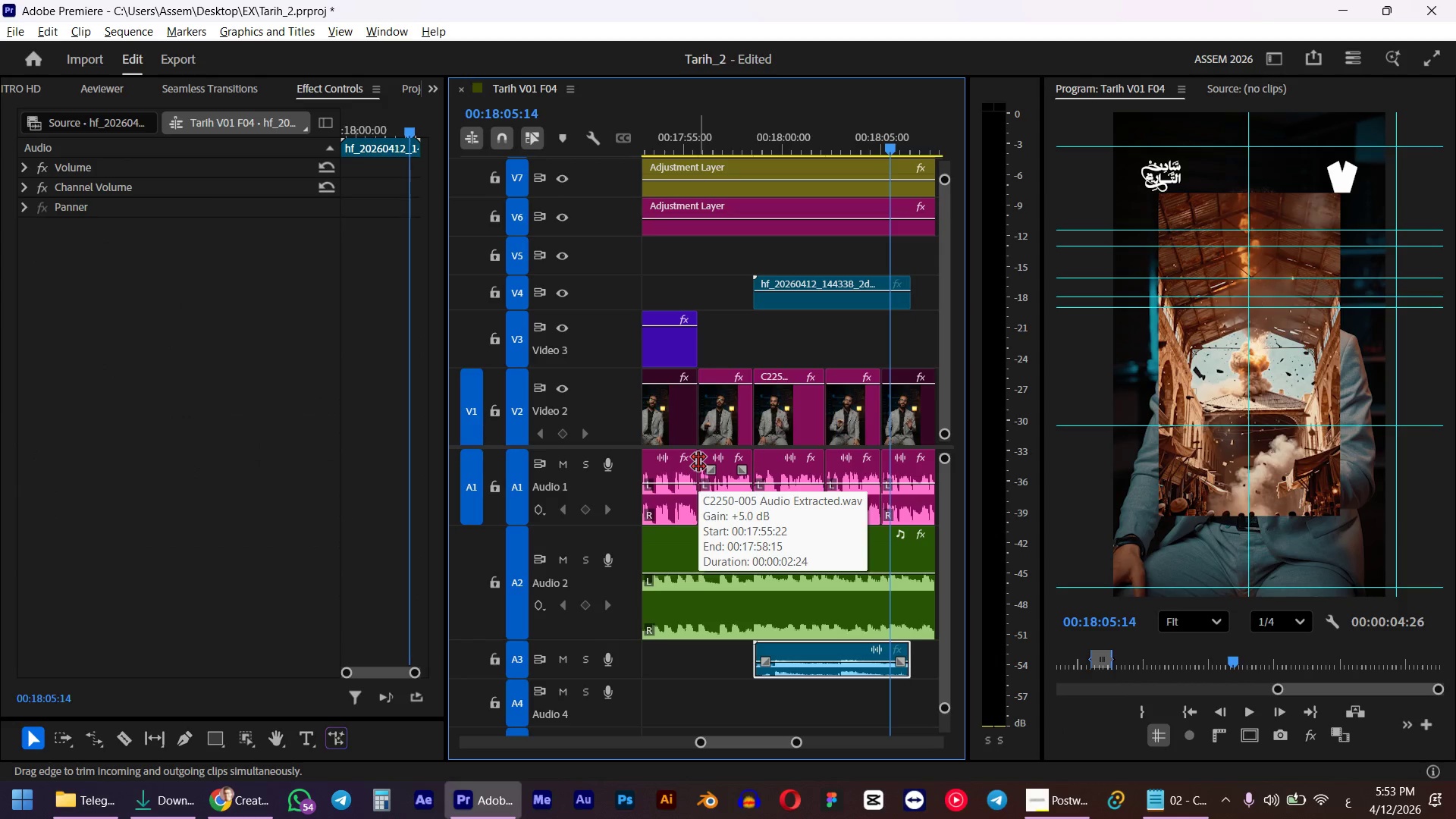 
key(Control+Shift+Z)
 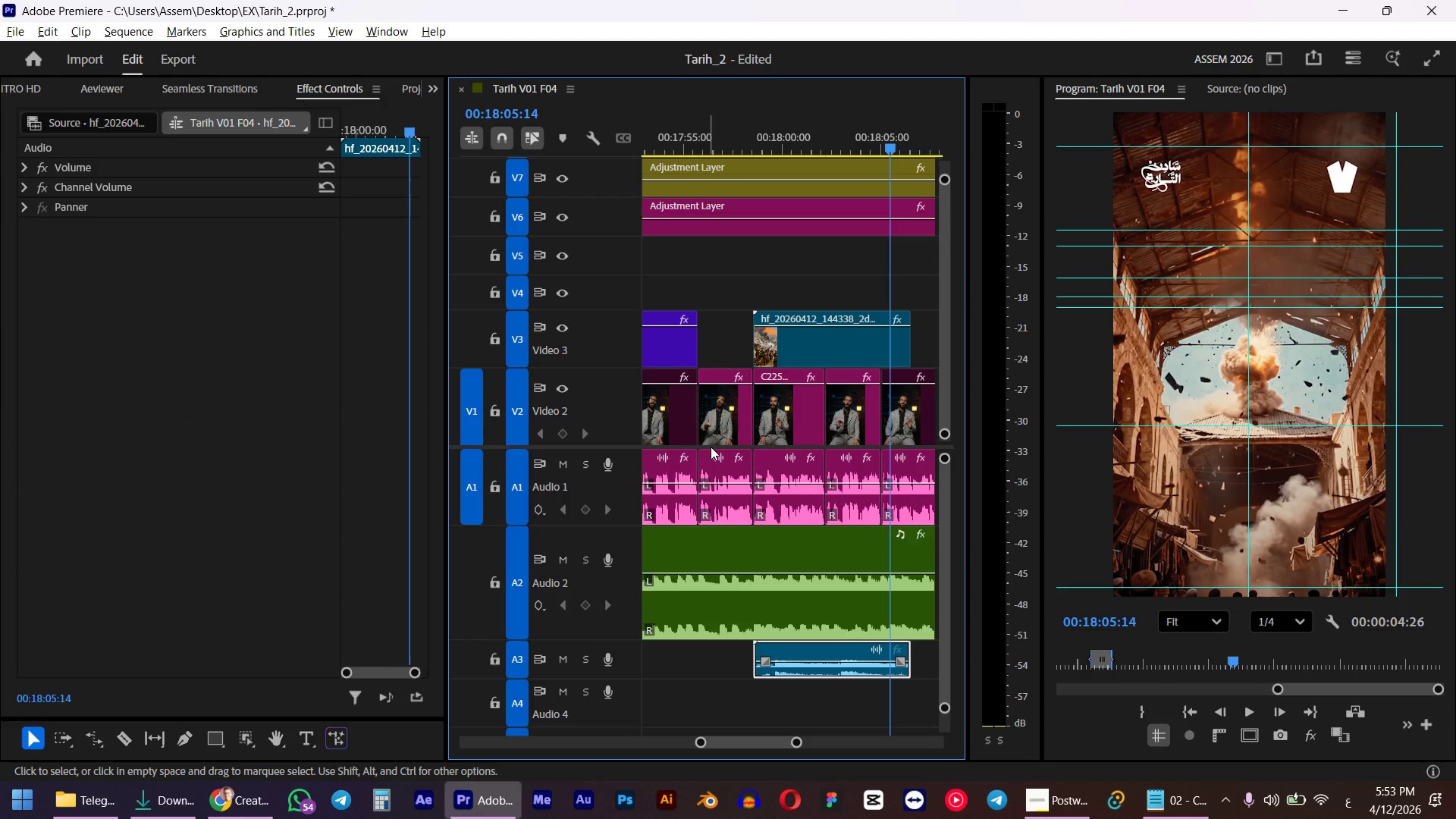 
hold_key(key=ControlLeft, duration=0.33)
 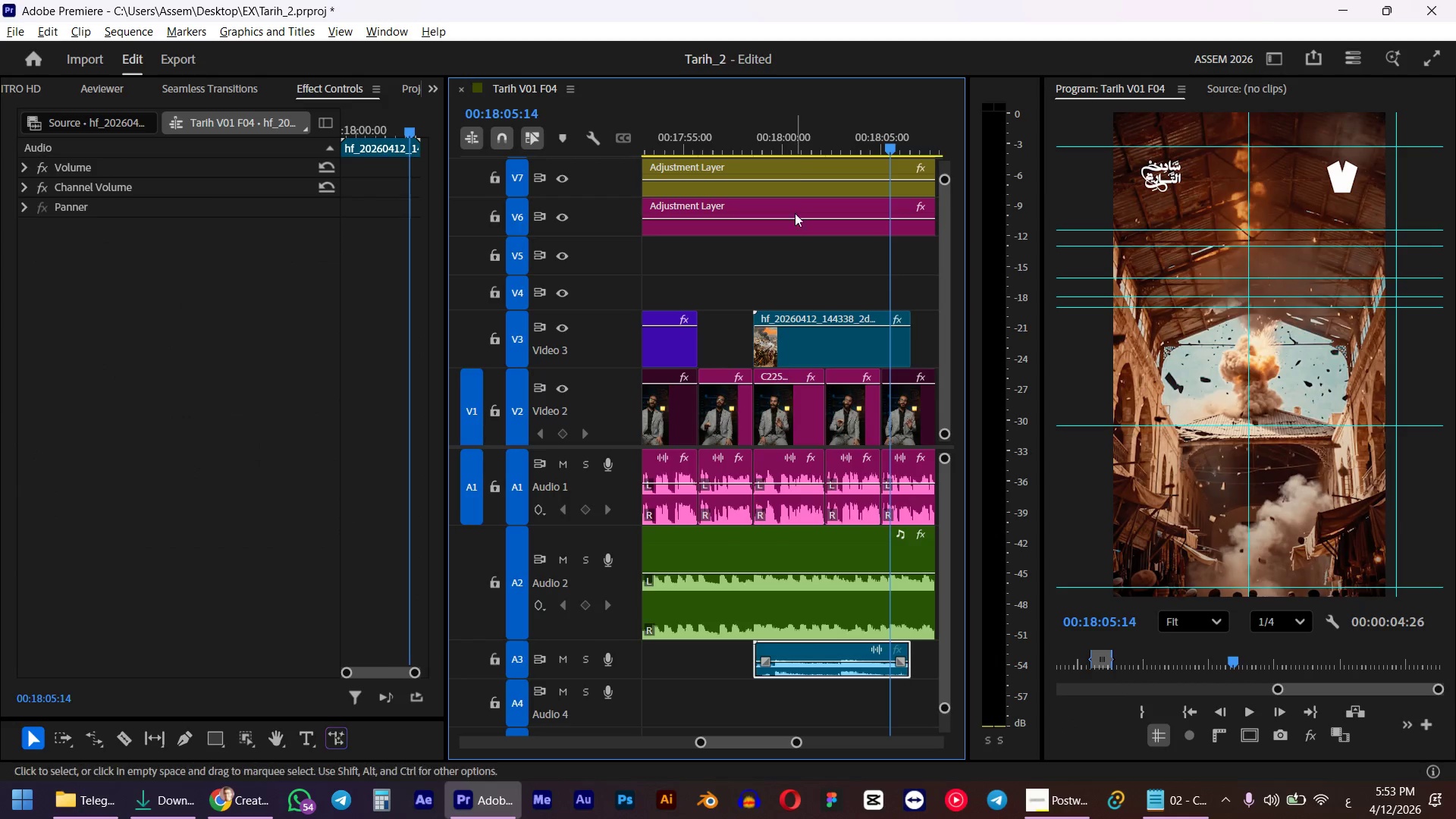 
left_click_drag(start_coordinate=[778, 128], to_coordinate=[755, 131])
 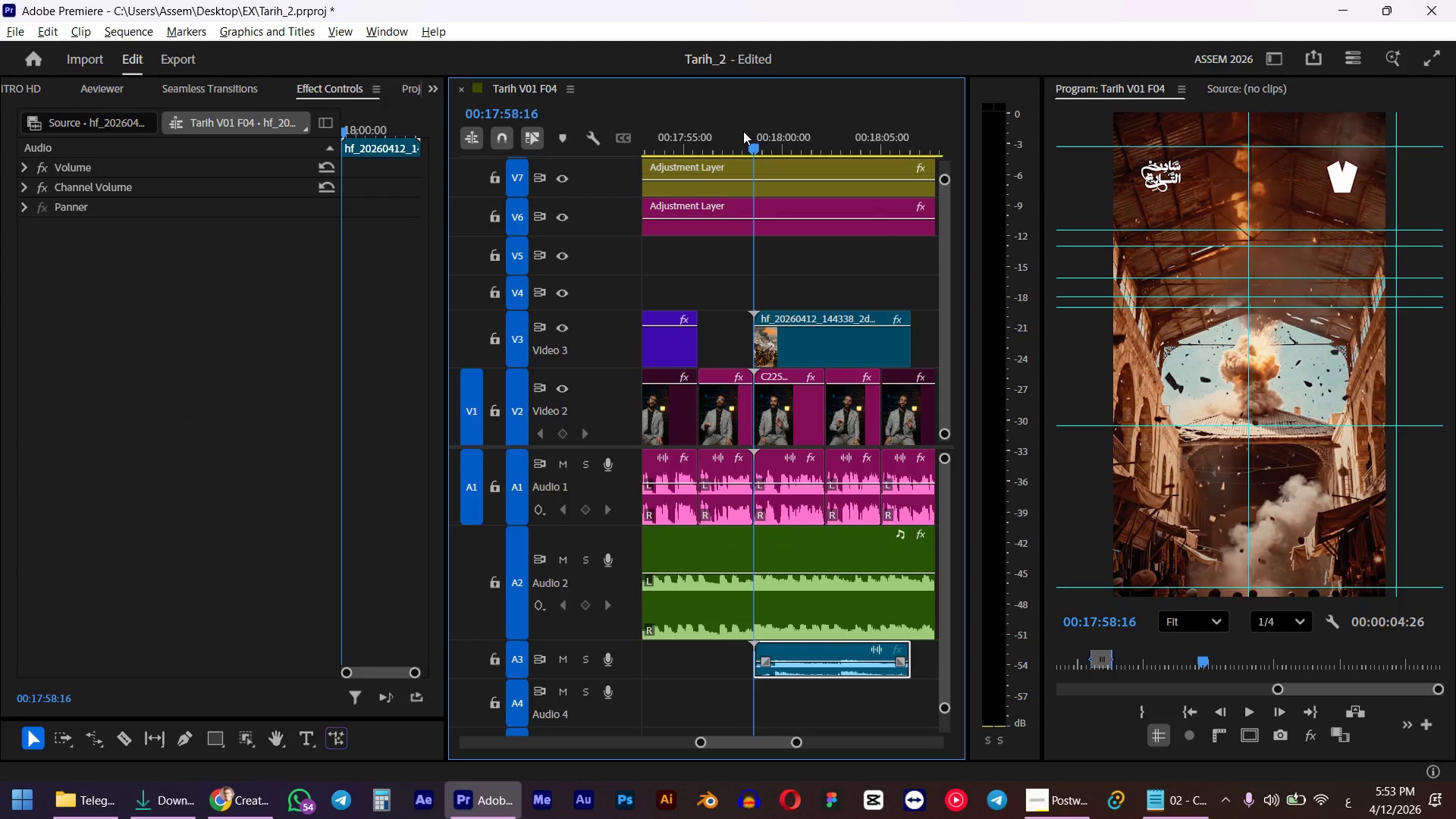 
hold_key(key=ShiftLeft, duration=0.97)
 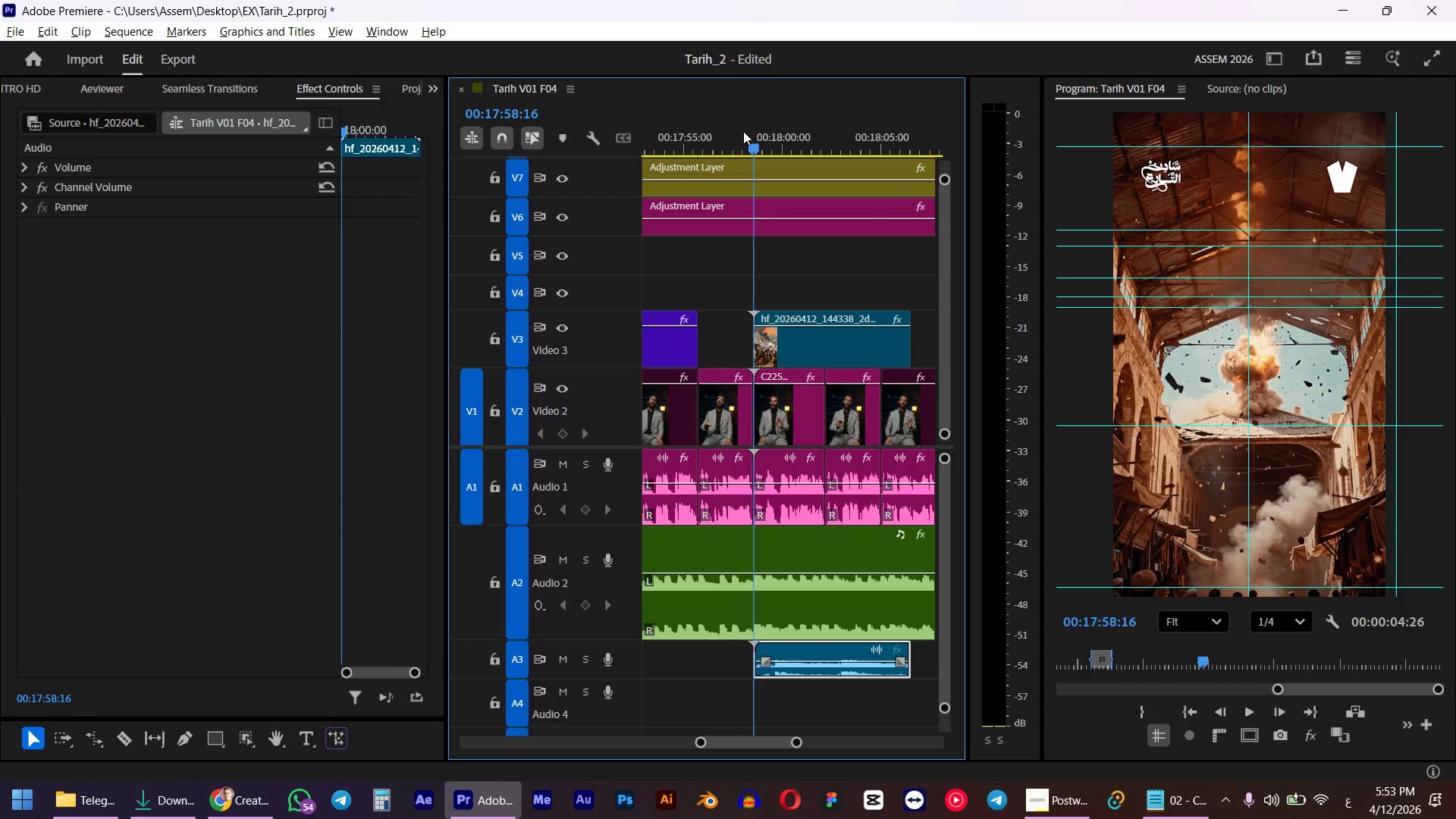 
key(Space)
 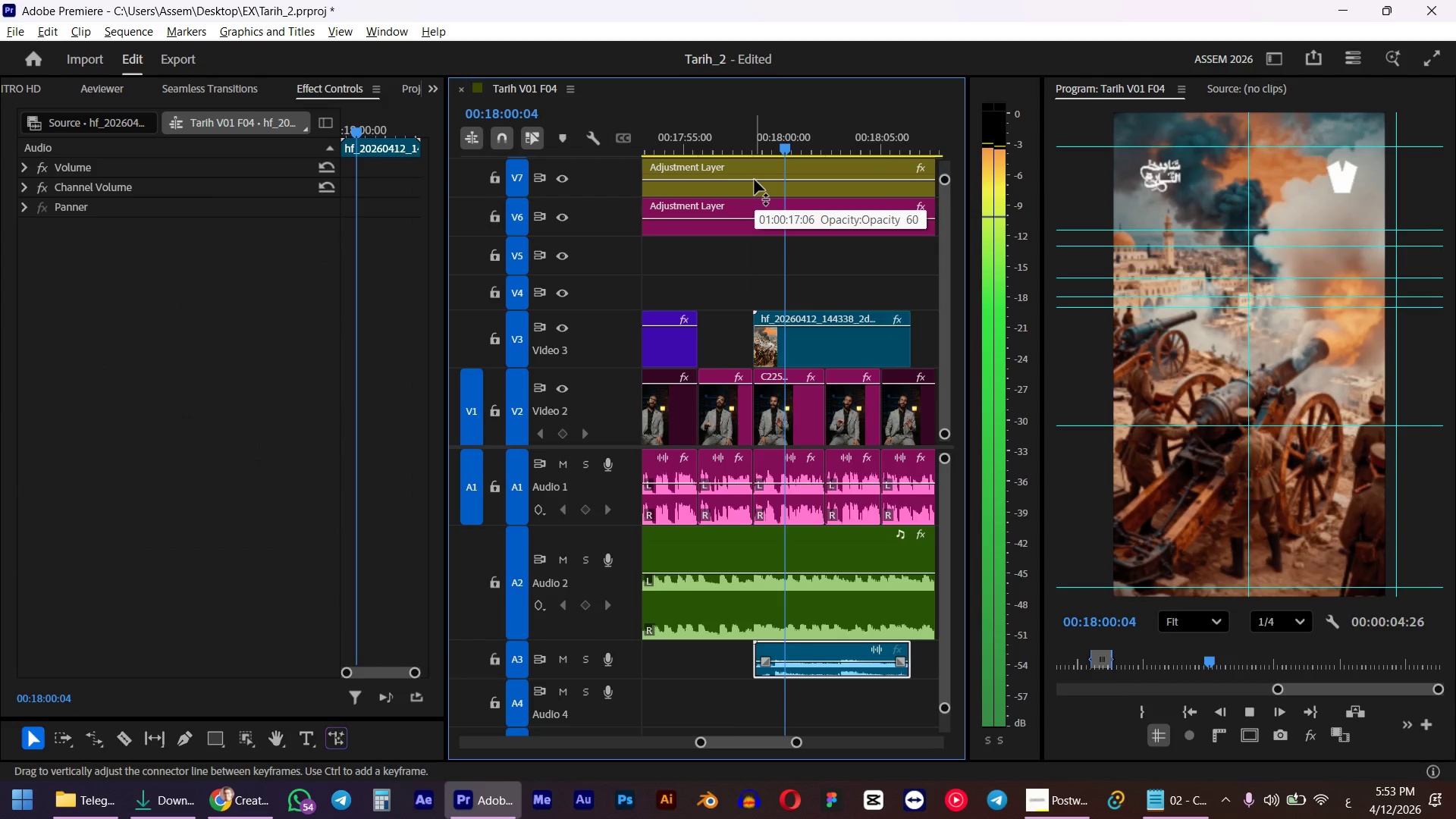 
key(Space)
 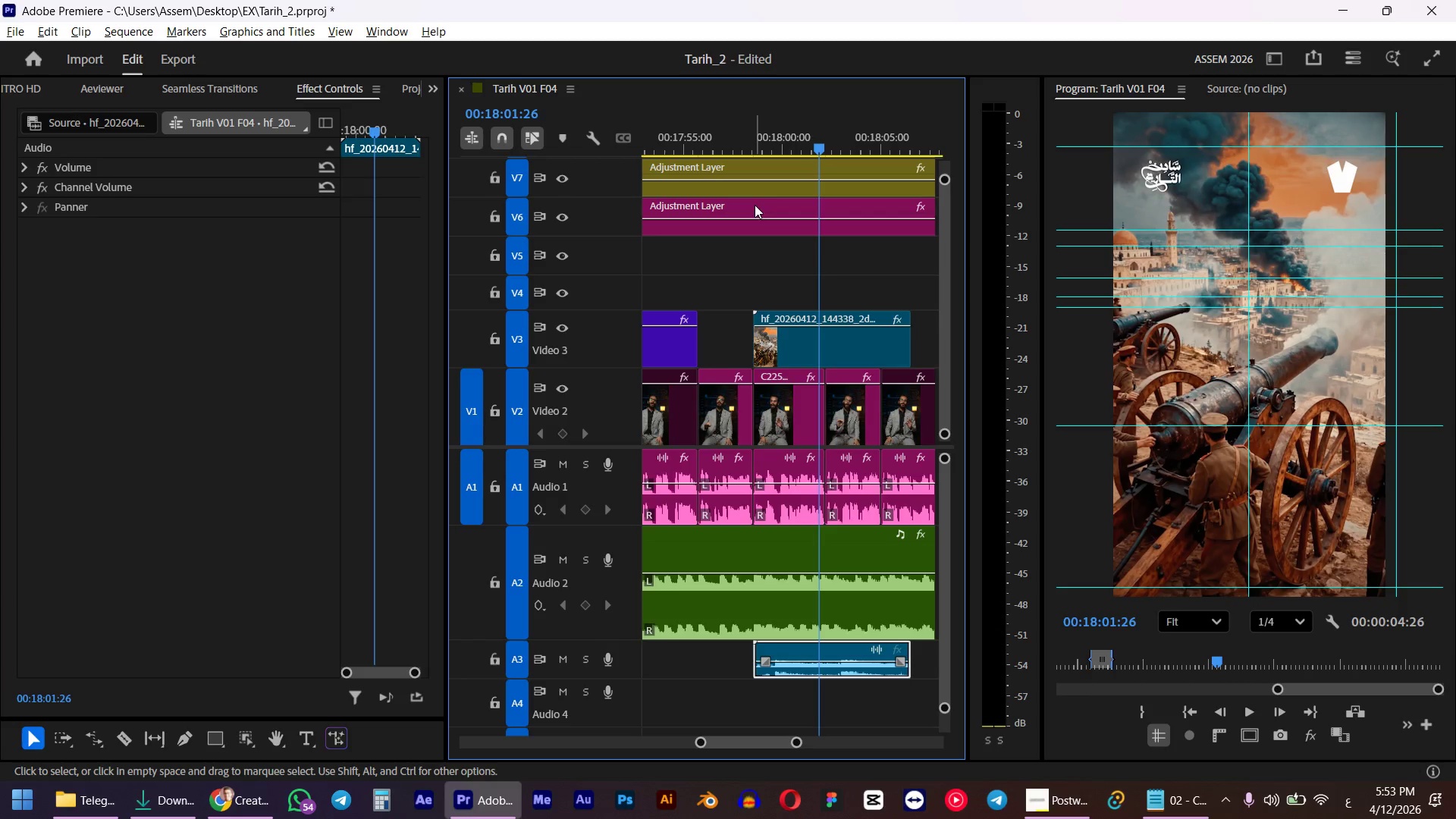 
key(Alt+AltLeft)
 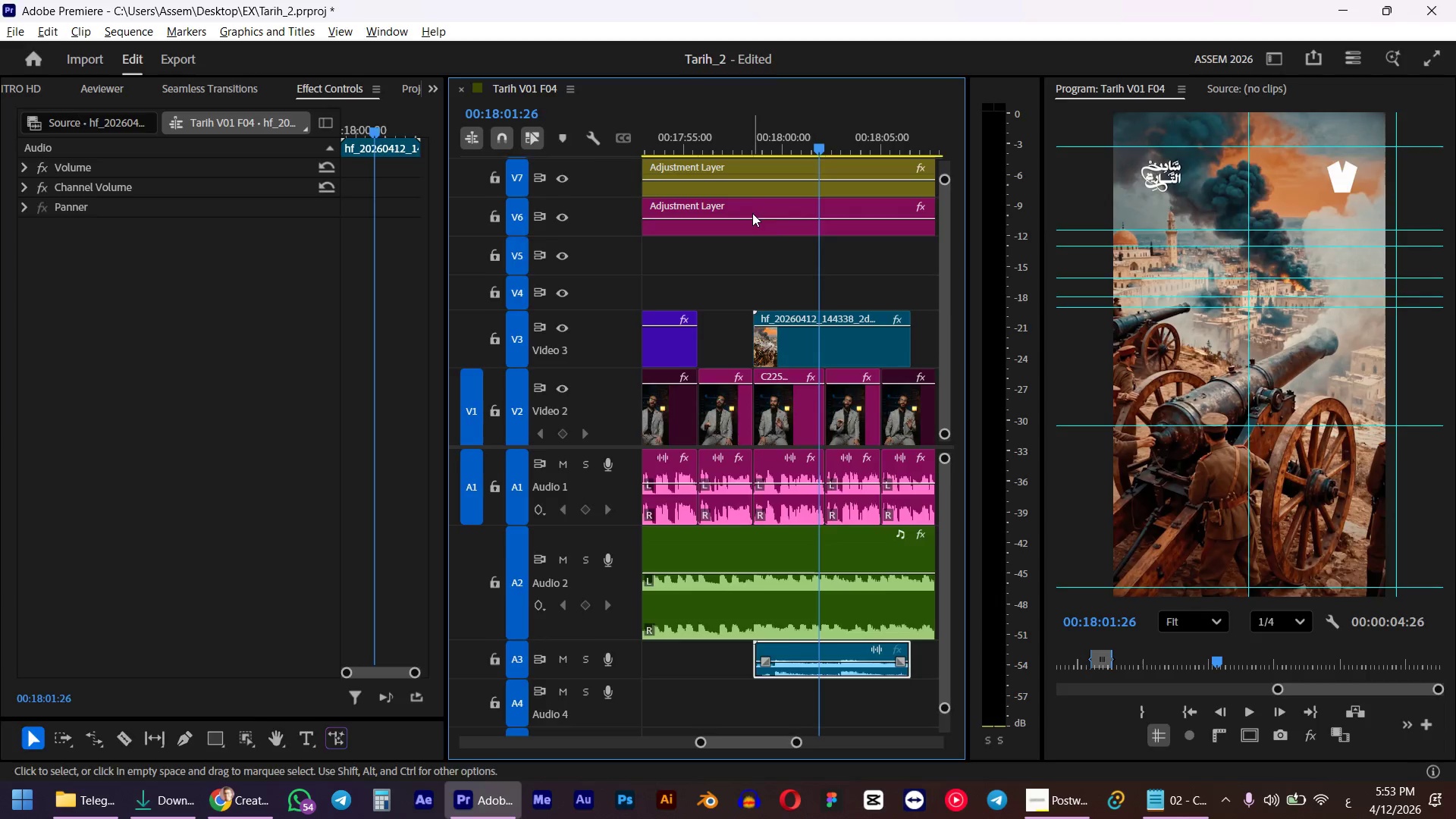 
key(Alt+Tab)
 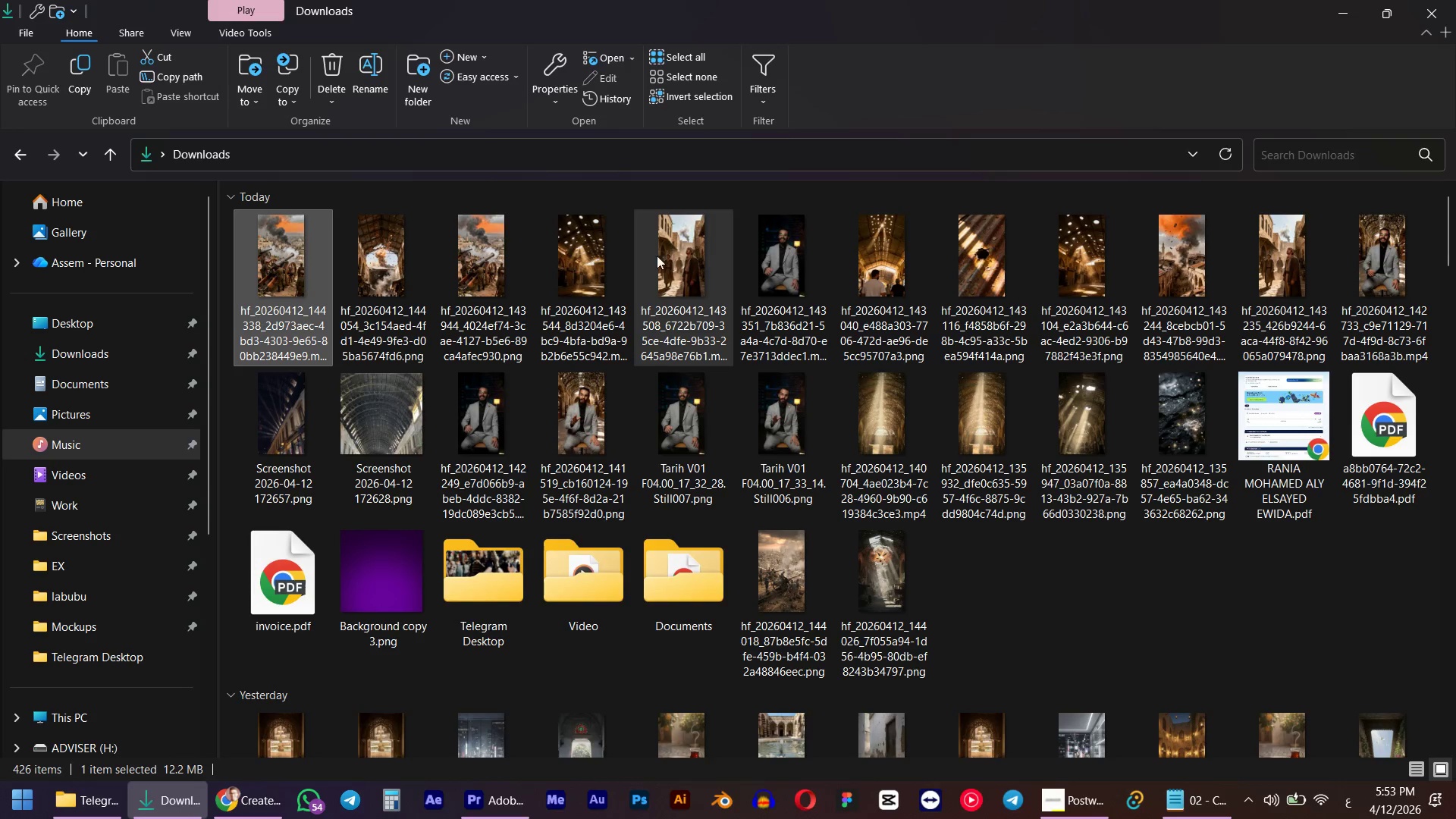 
double_click([670, 251])
 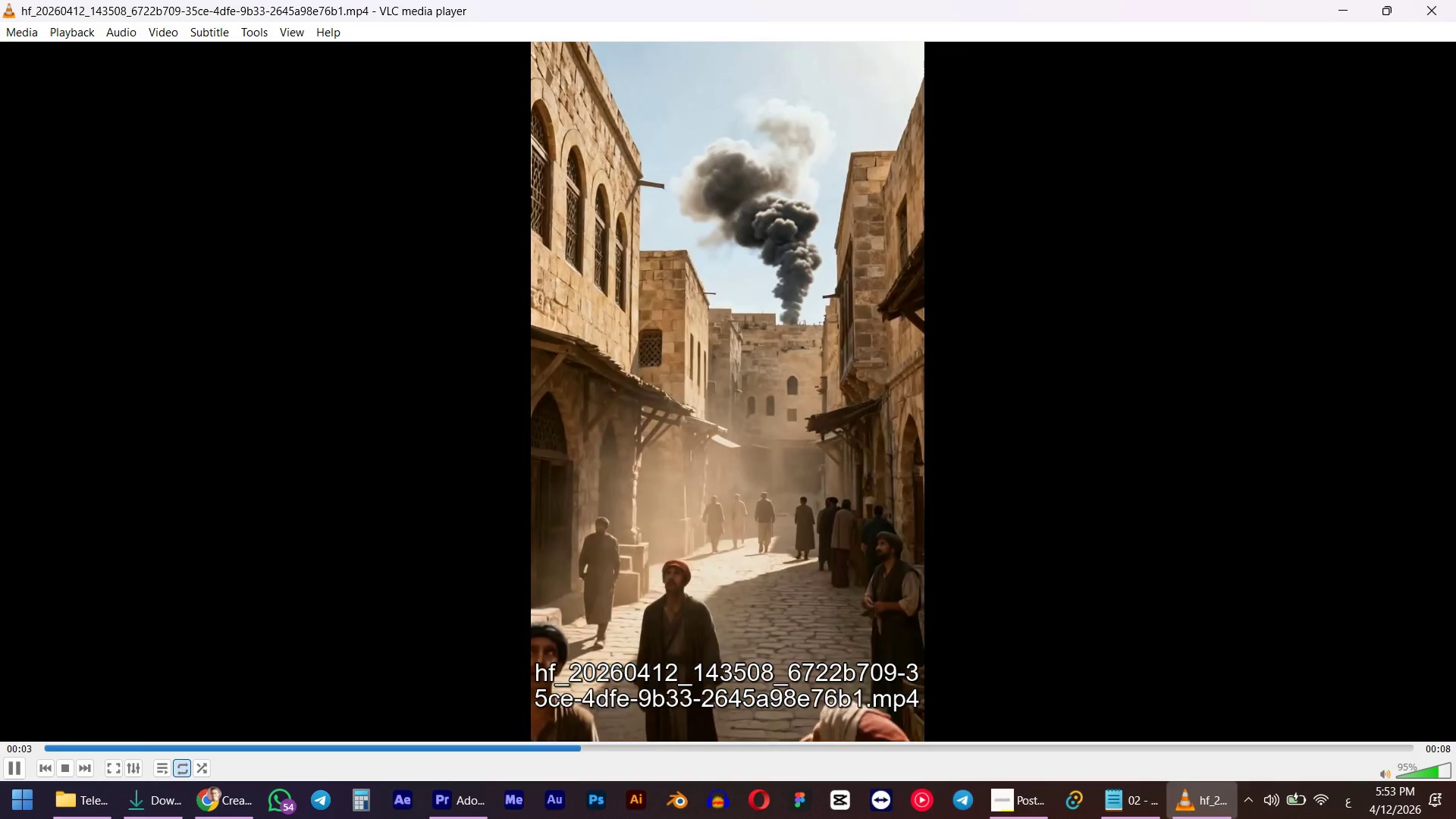 
wait(9.17)
 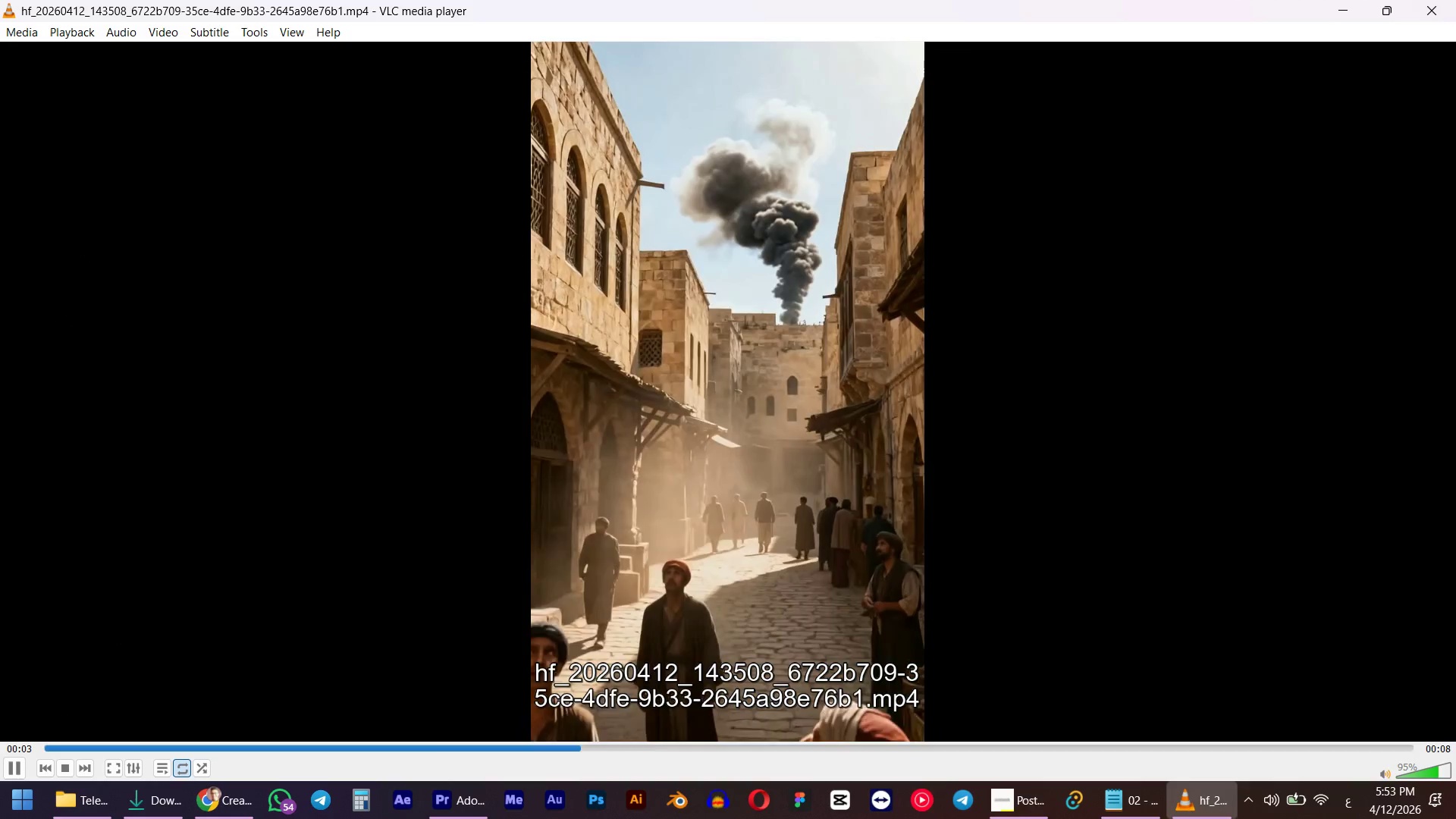 
left_click([1455, 0])
 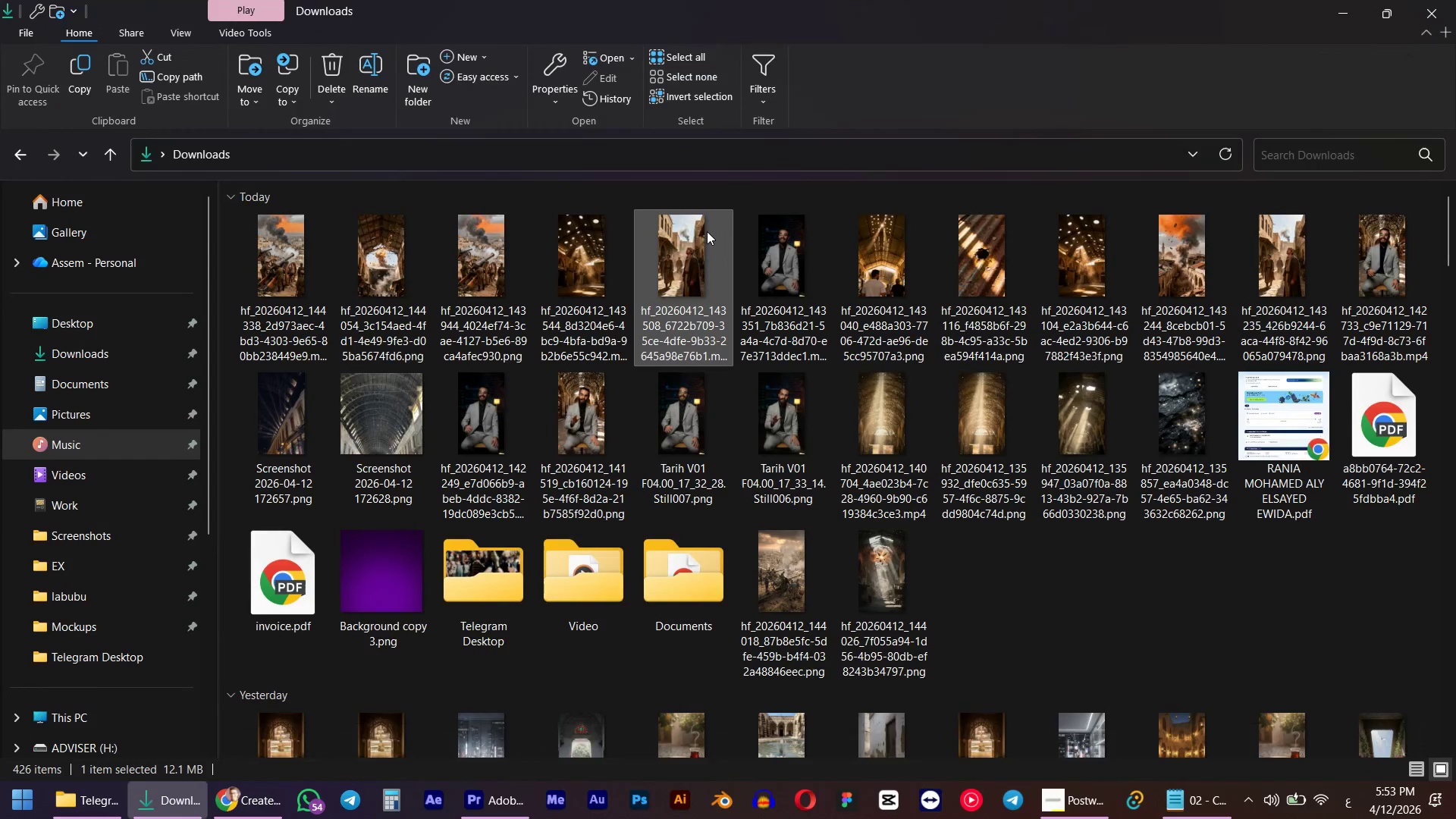 
left_click_drag(start_coordinate=[695, 232], to_coordinate=[780, 305])
 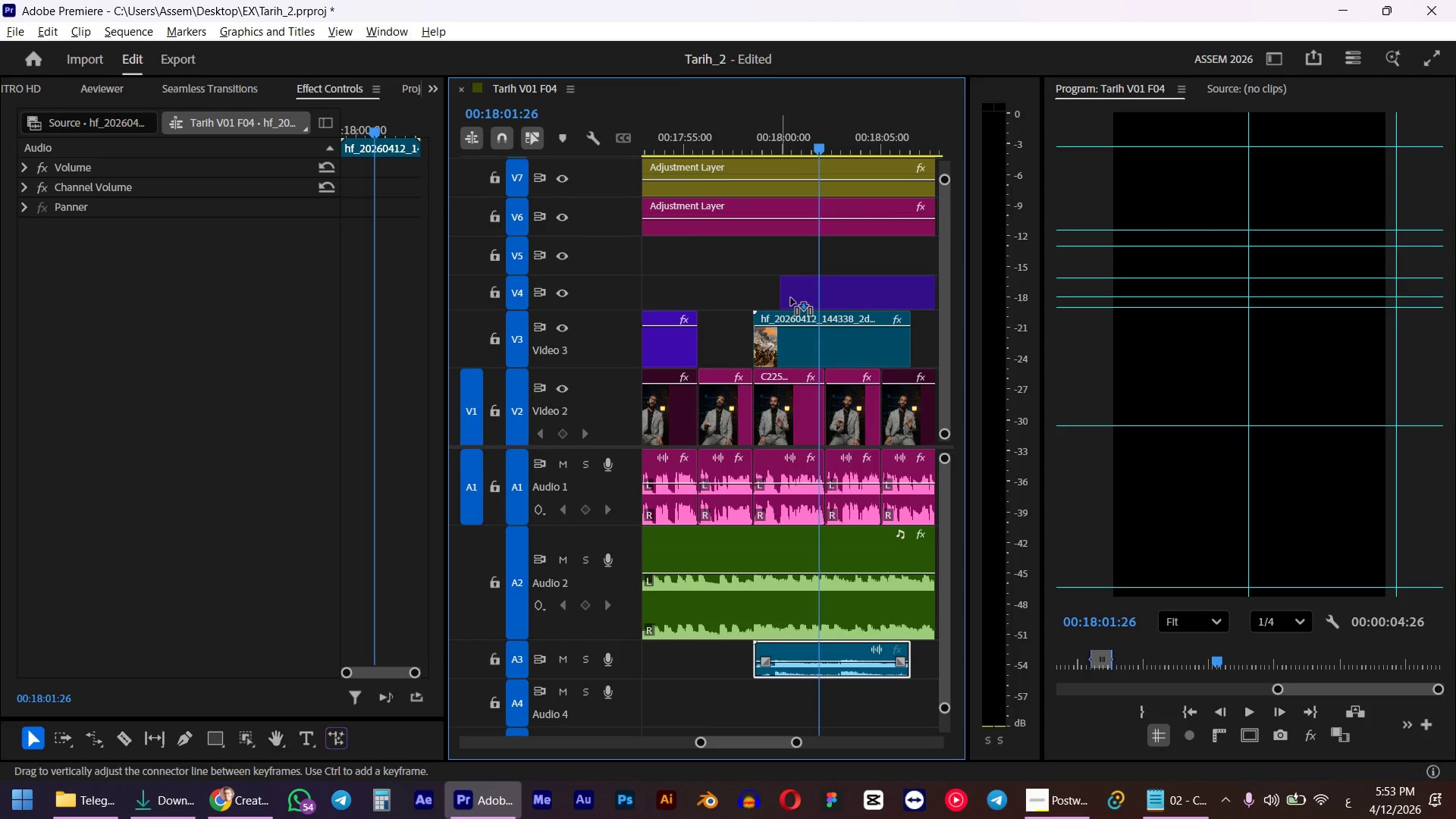 
key(Alt+Tab)
 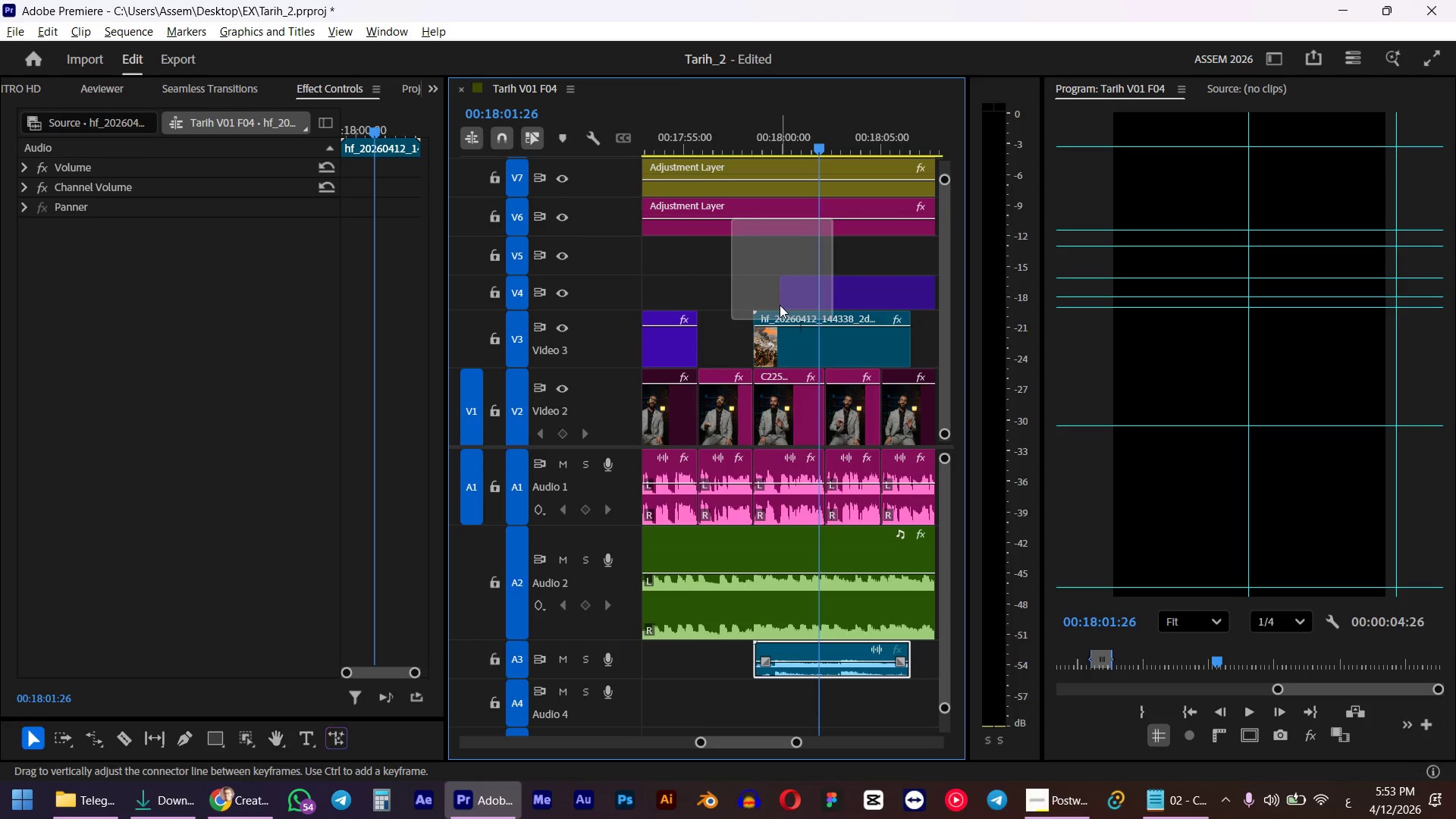 
left_click([827, 300])
 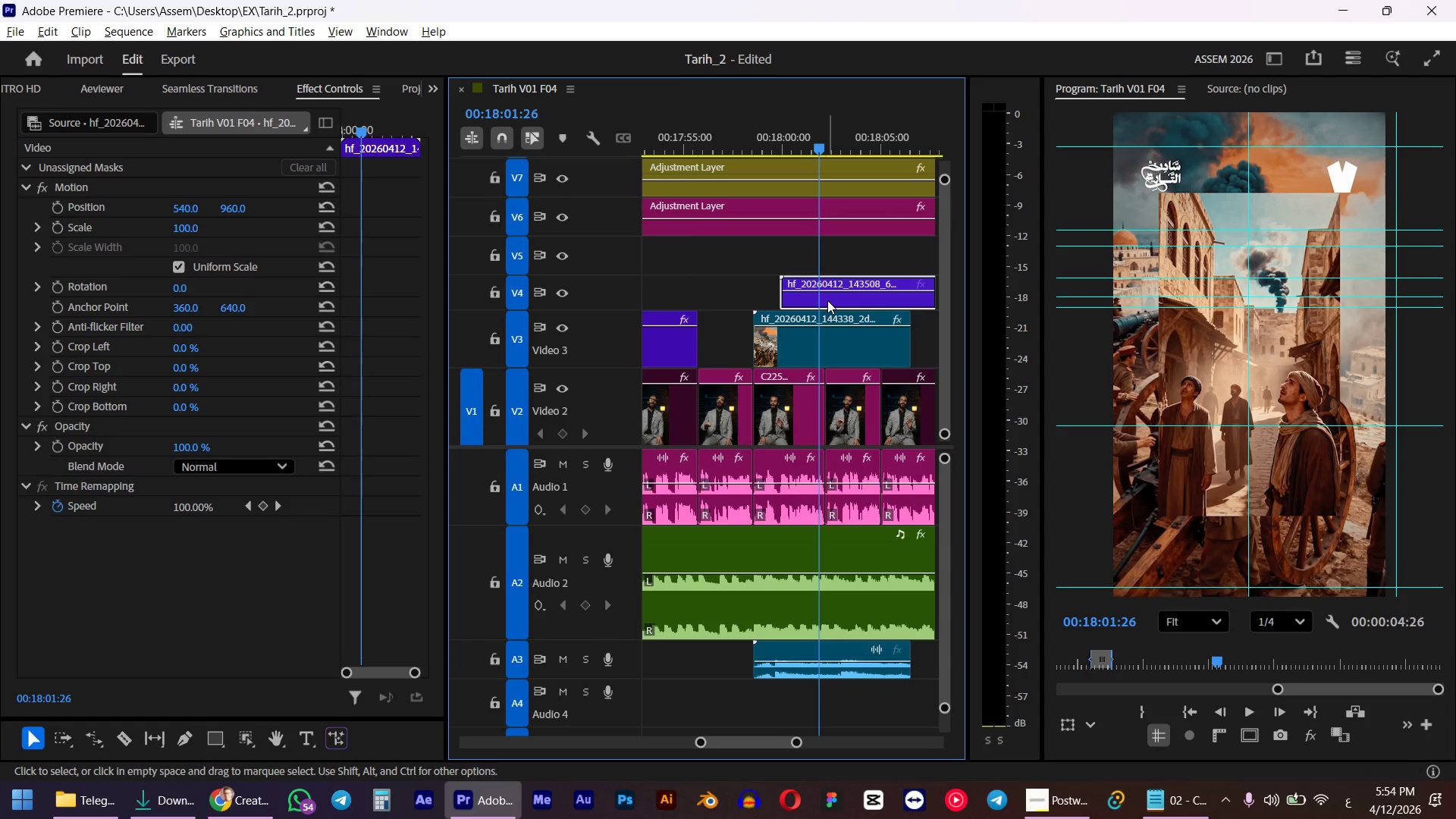 
key(Shift+F)
 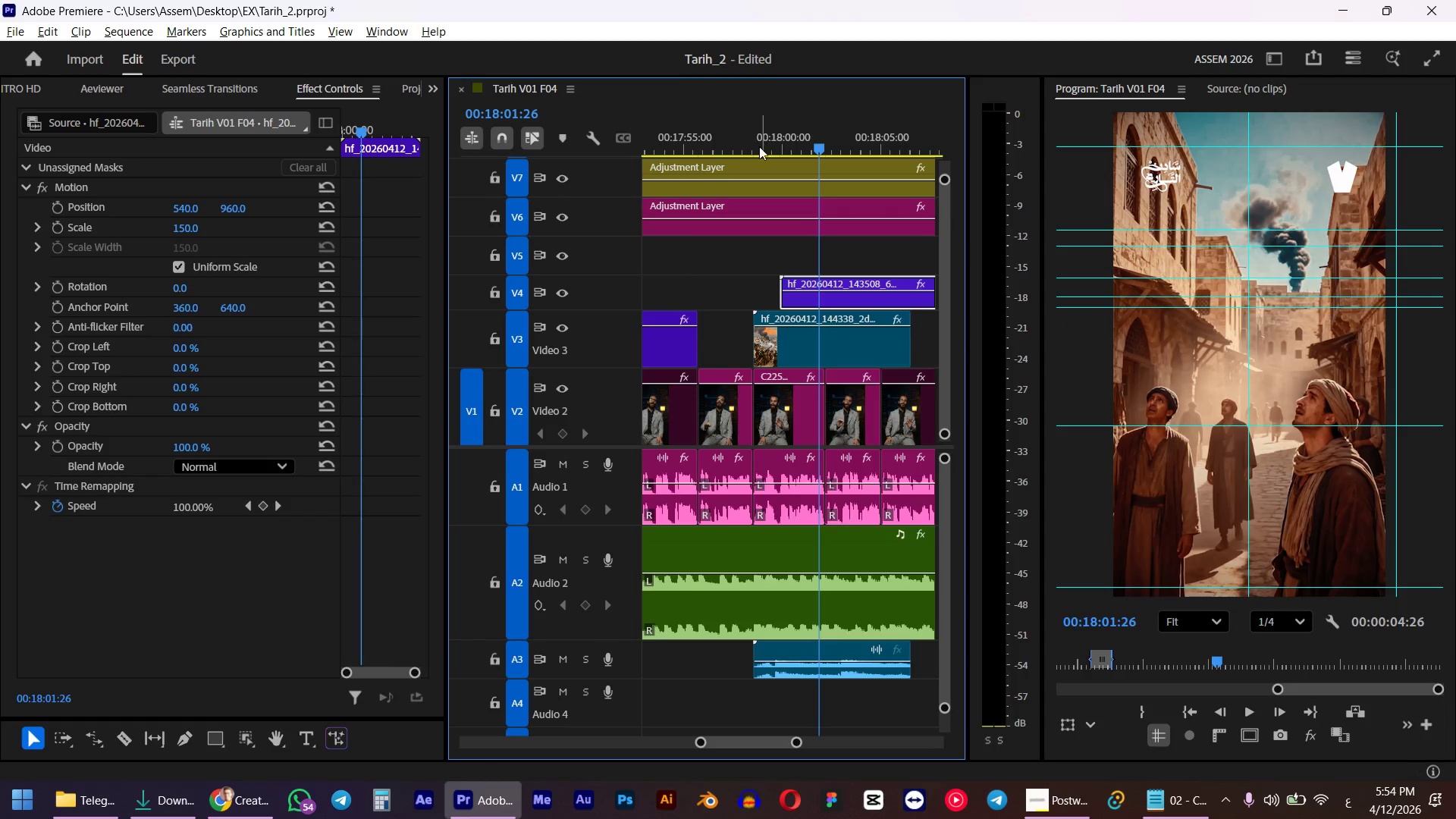 
left_click([744, 139])
 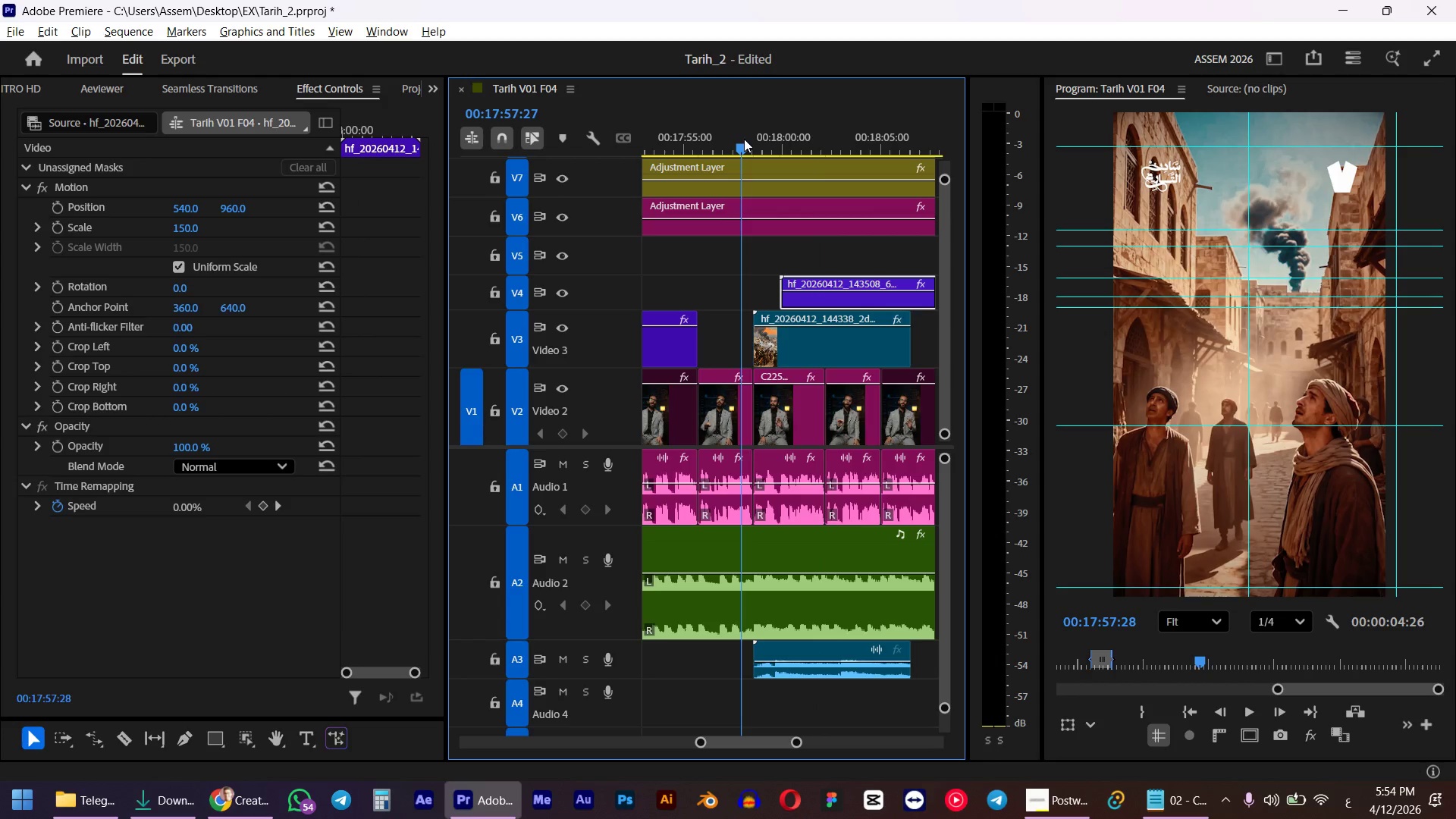 
key(Space)
 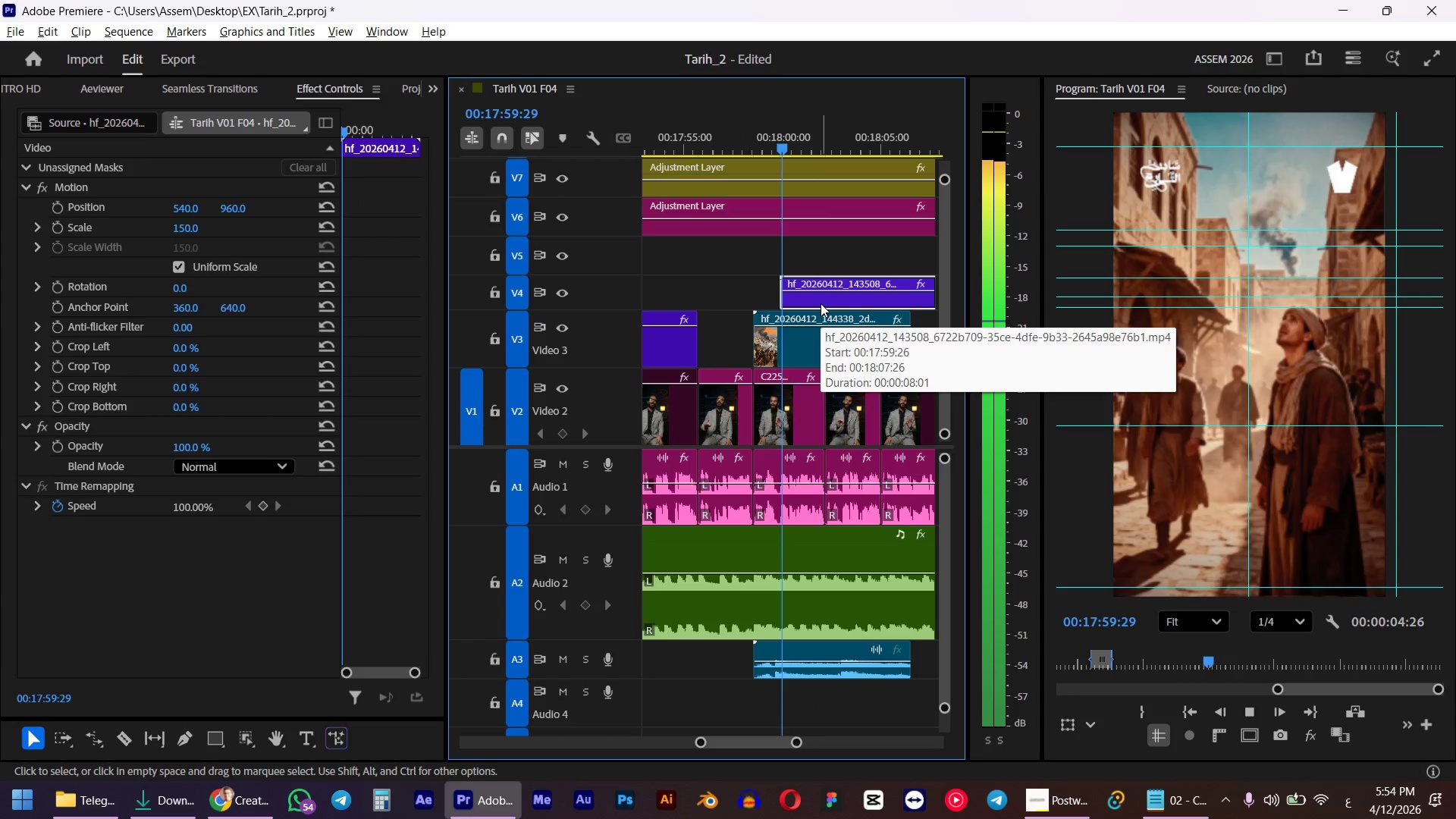 
key(Space)
 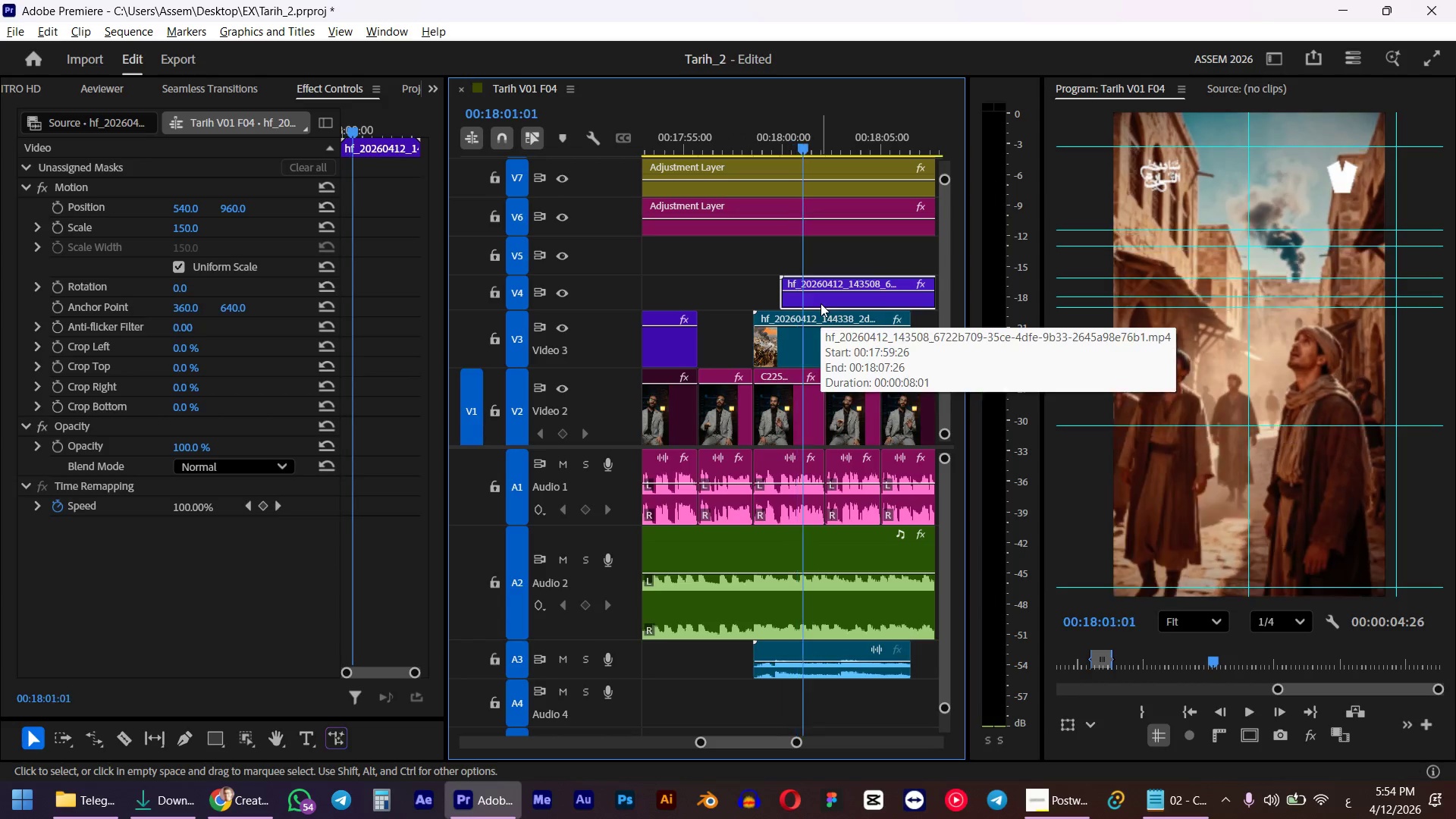 
left_click_drag(start_coordinate=[821, 303], to_coordinate=[857, 297])
 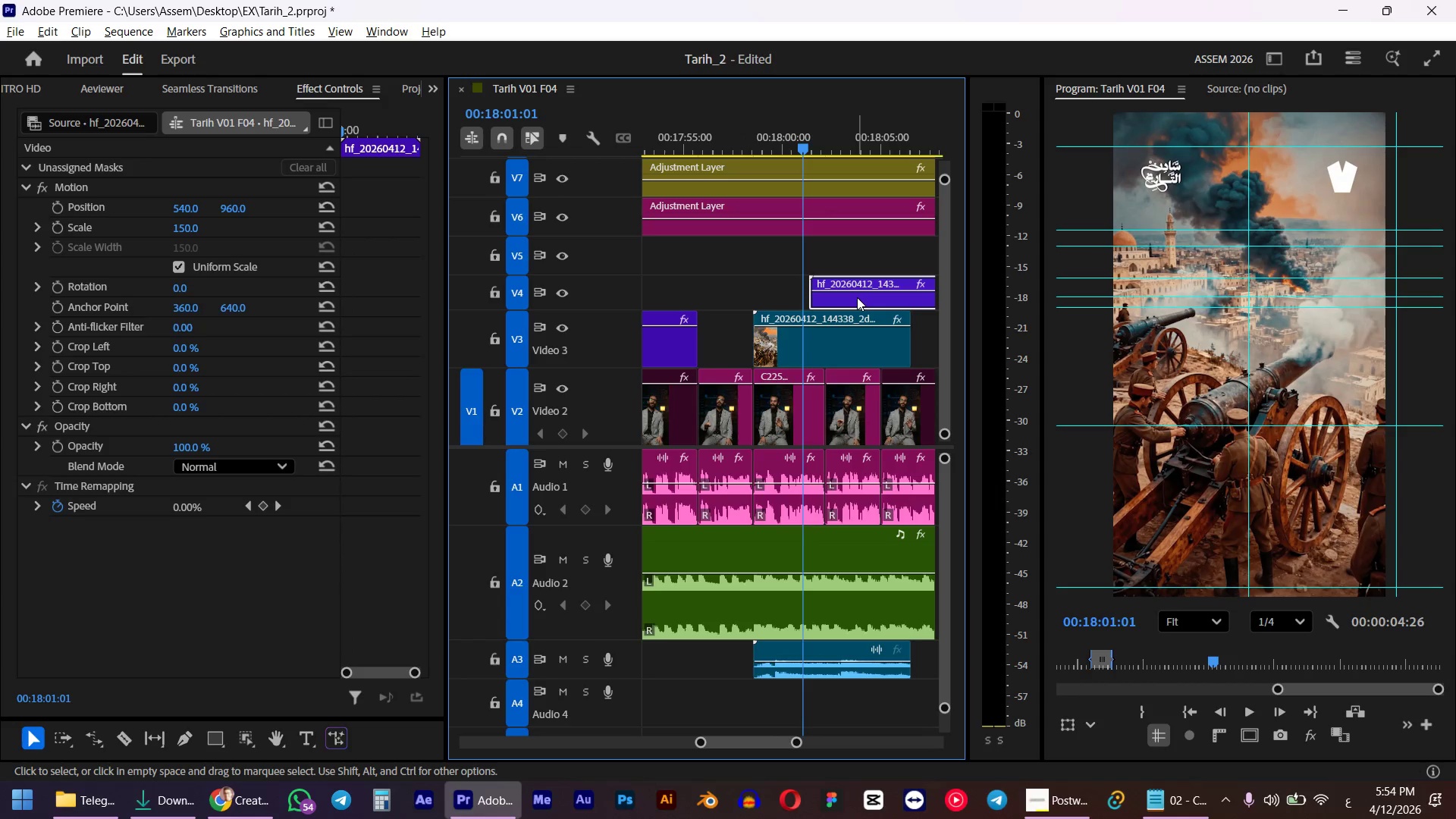 
left_click_drag(start_coordinate=[857, 297], to_coordinate=[895, 288])
 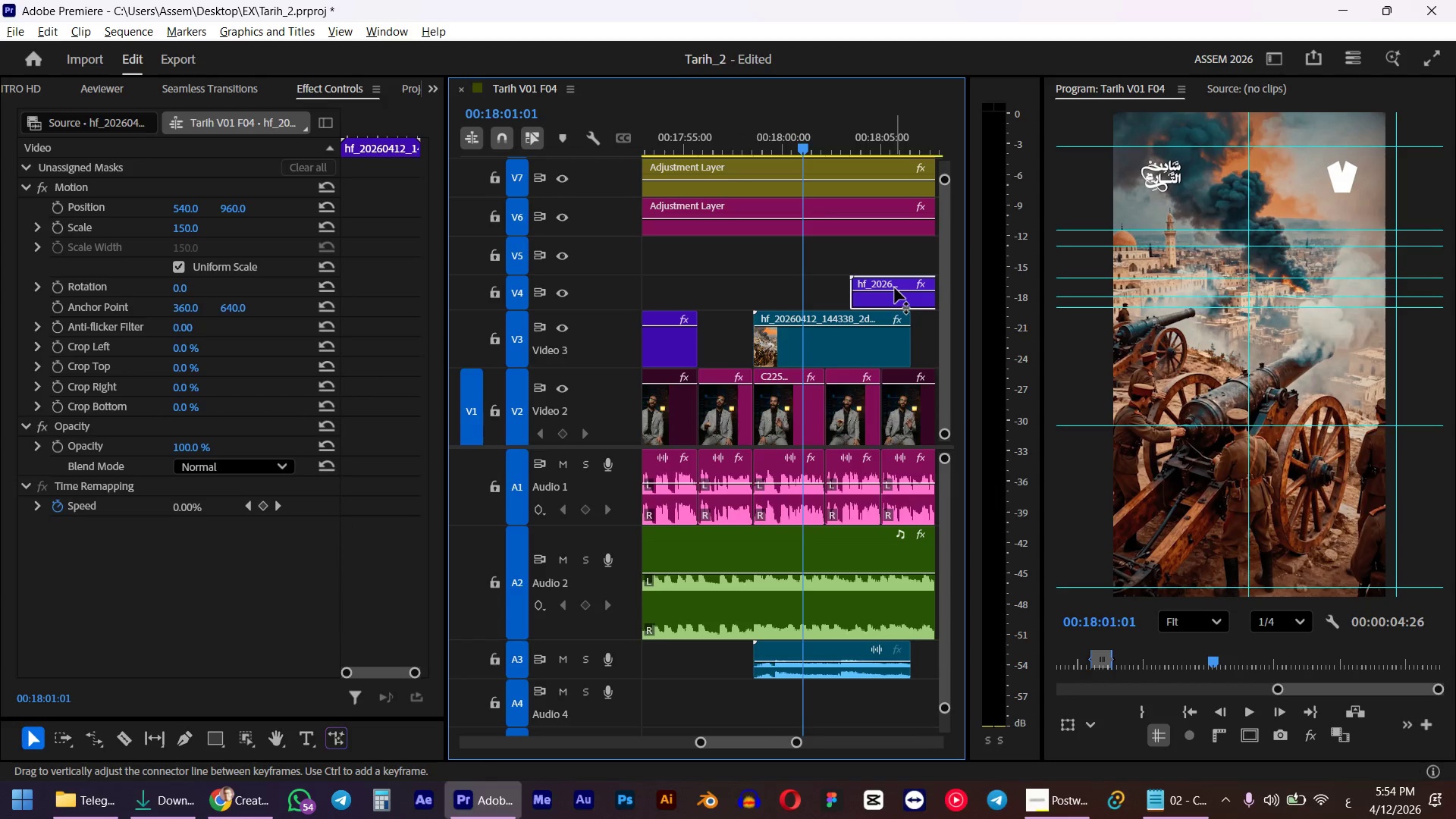 
key(Space)
 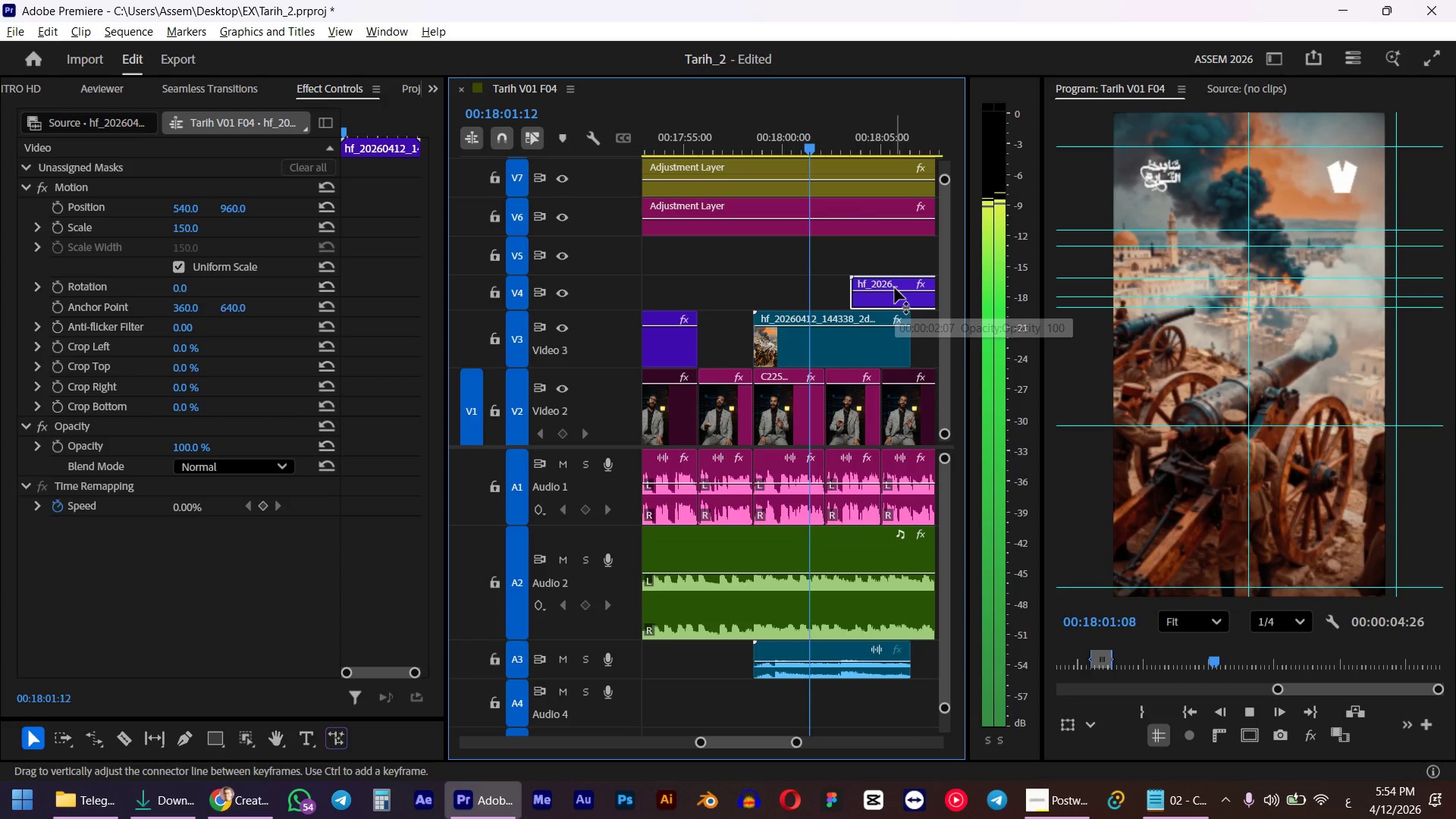 
key(Space)
 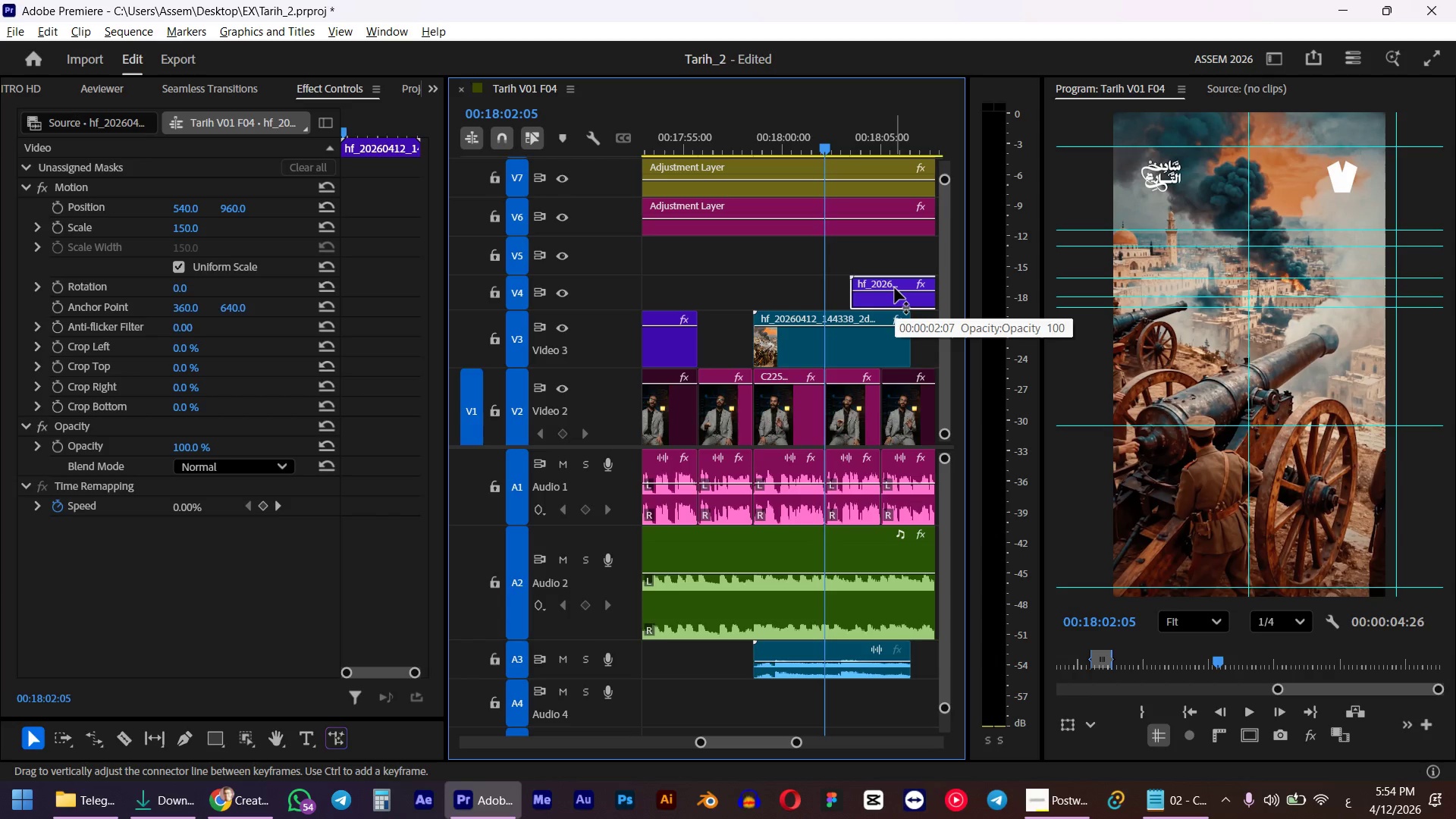 
key(Space)
 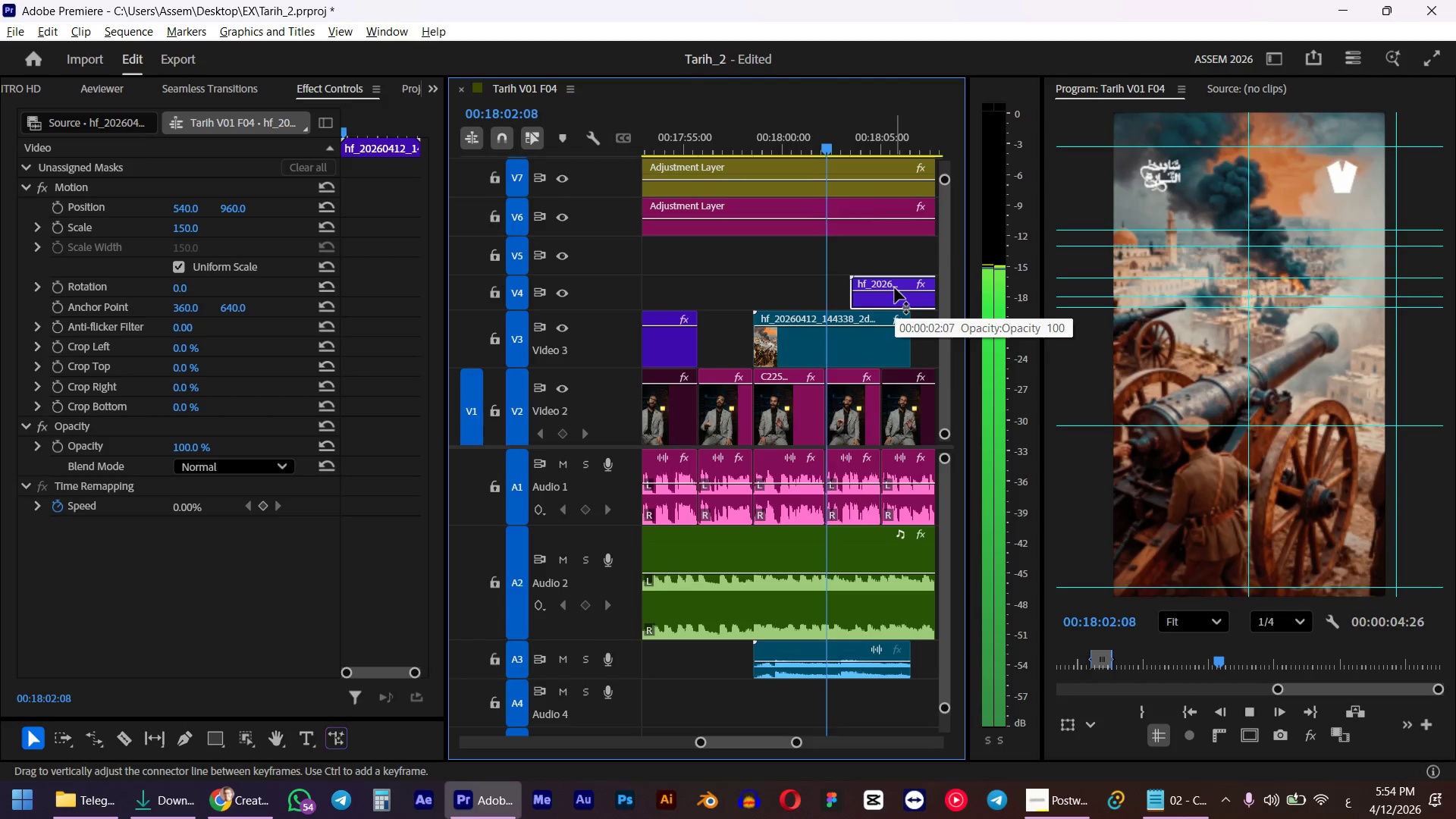 
key(Space)
 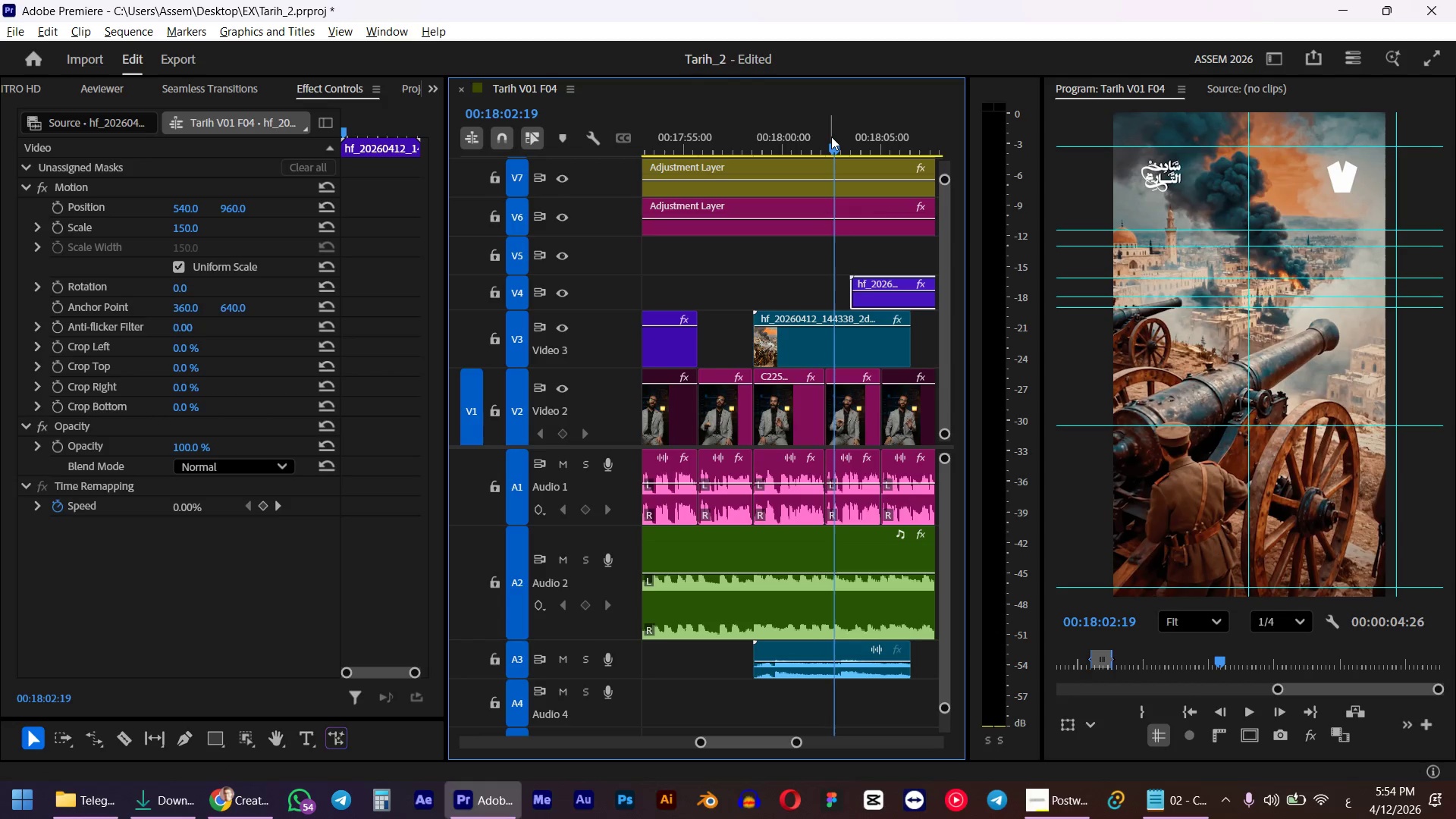 
left_click_drag(start_coordinate=[831, 136], to_coordinate=[819, 140])
 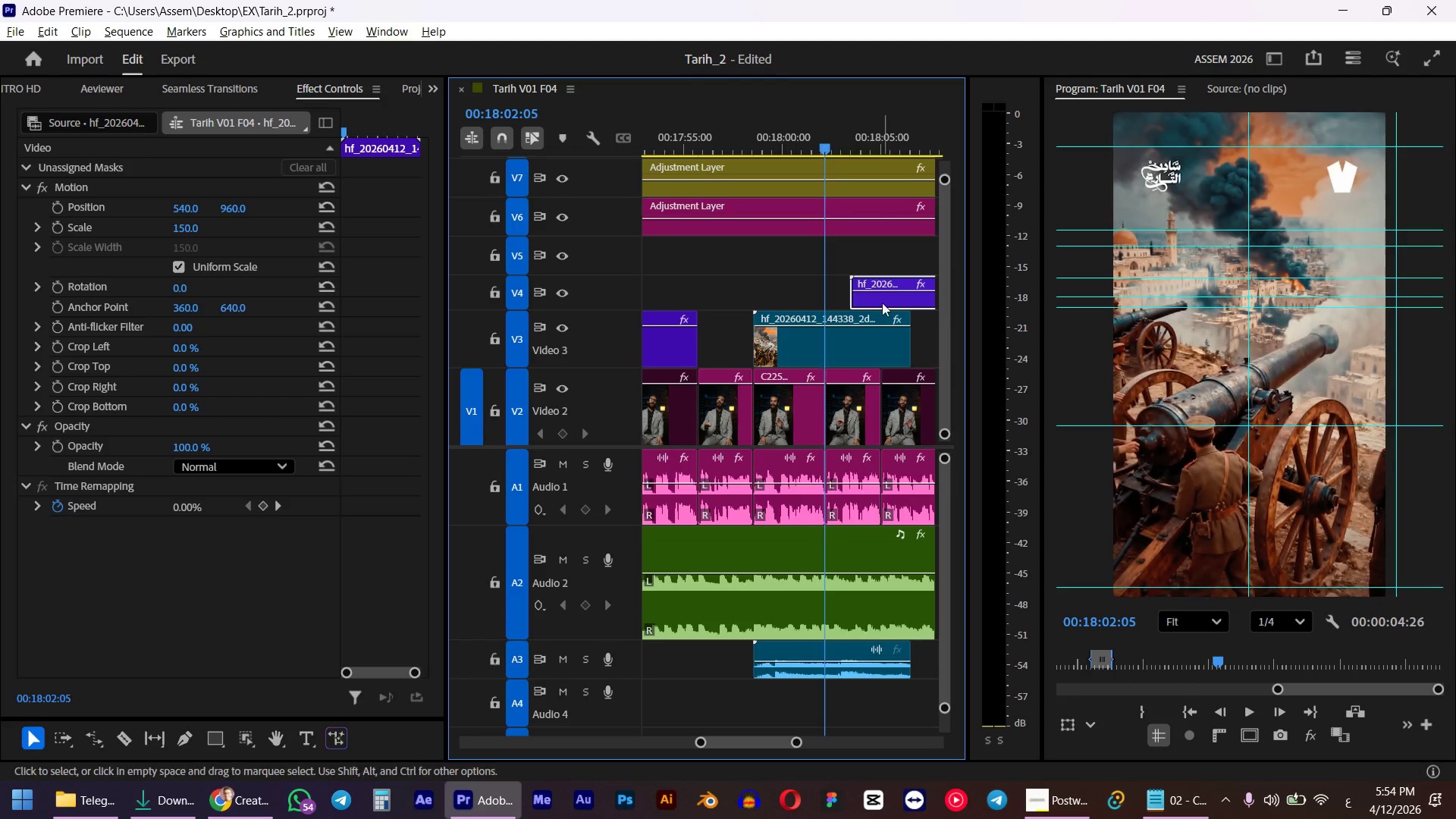 
hold_key(key=ShiftLeft, duration=0.53)
 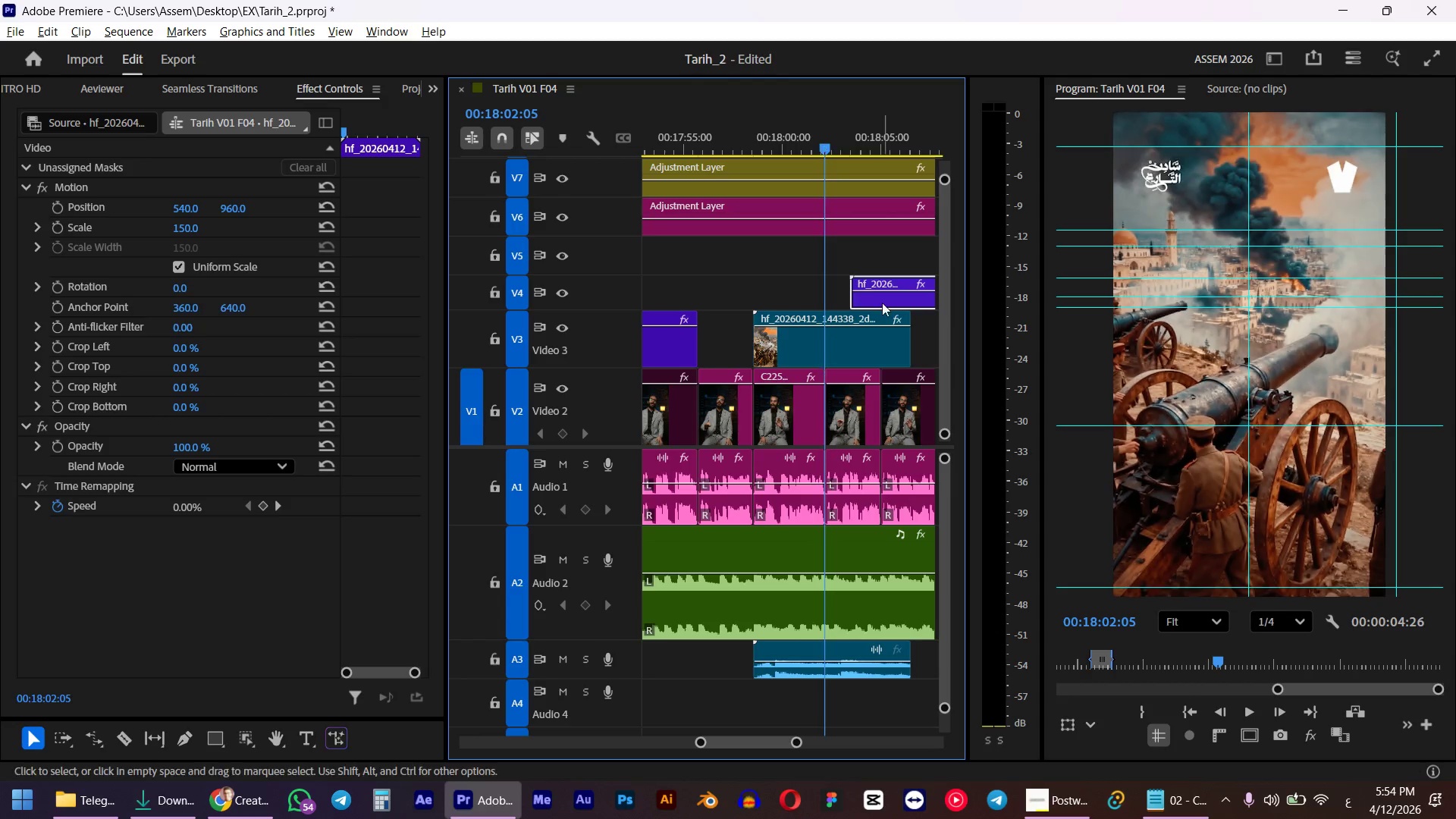 
left_click_drag(start_coordinate=[882, 303], to_coordinate=[856, 298])
 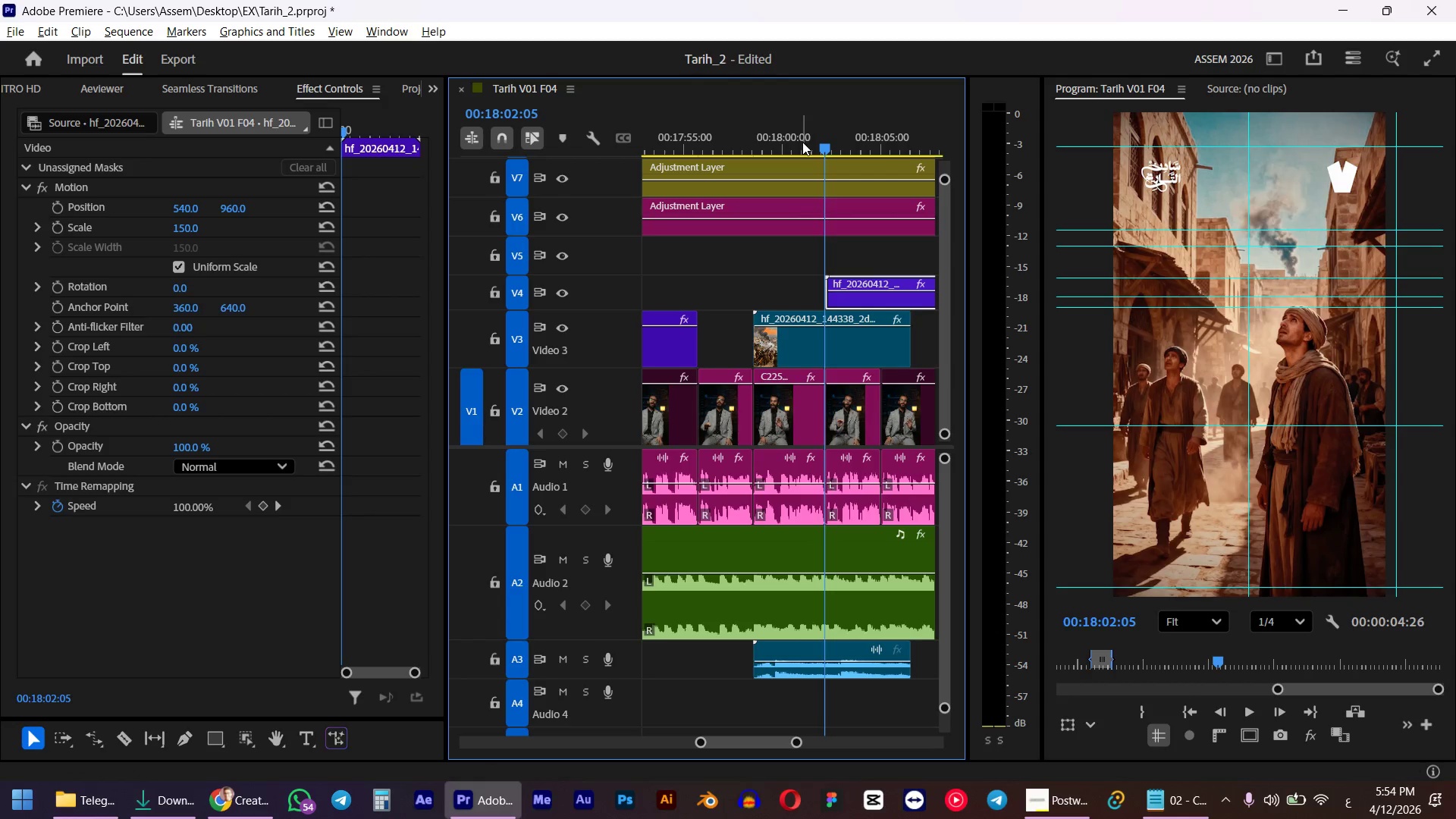 
left_click([785, 144])
 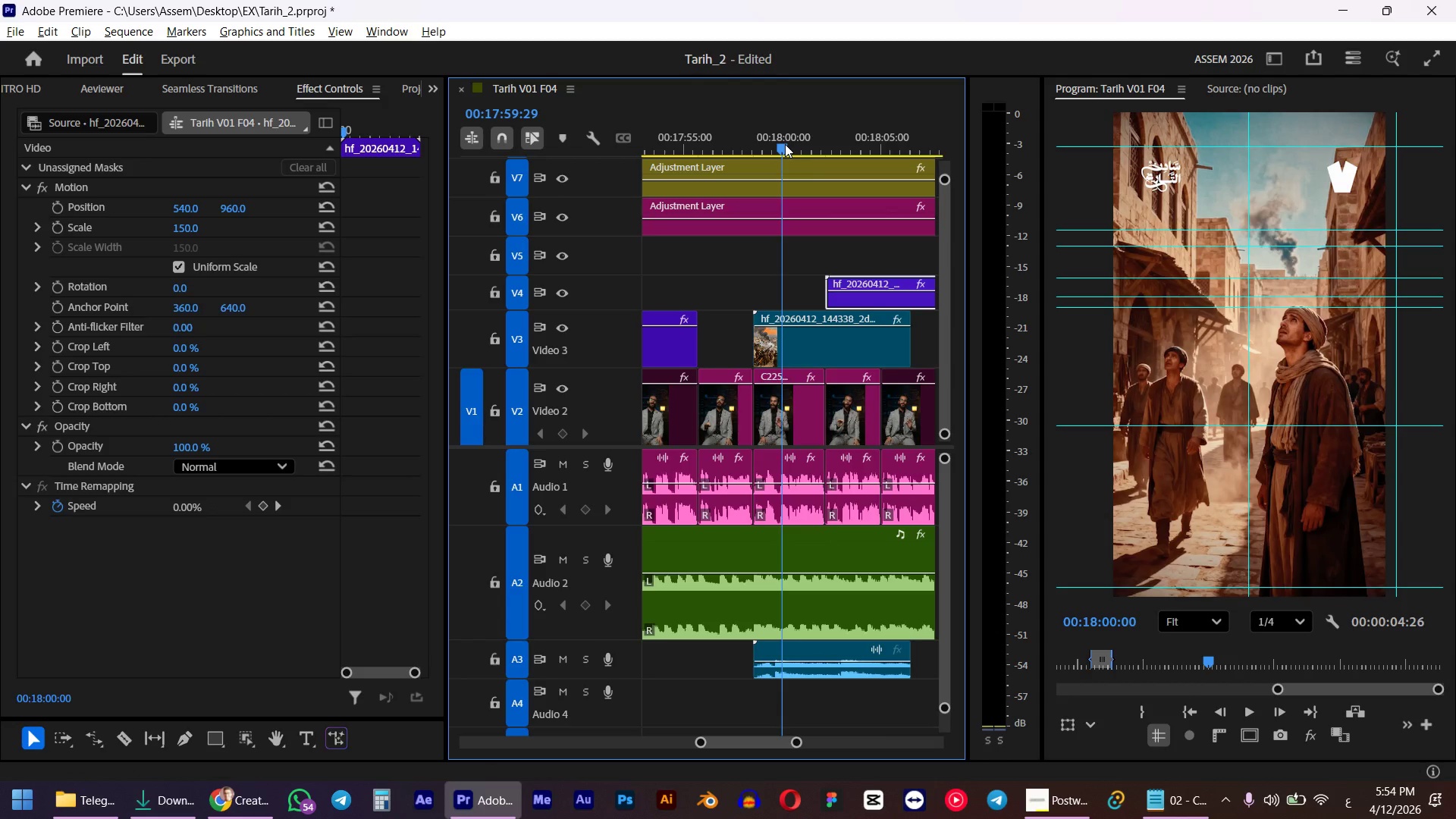 
key(Space)
 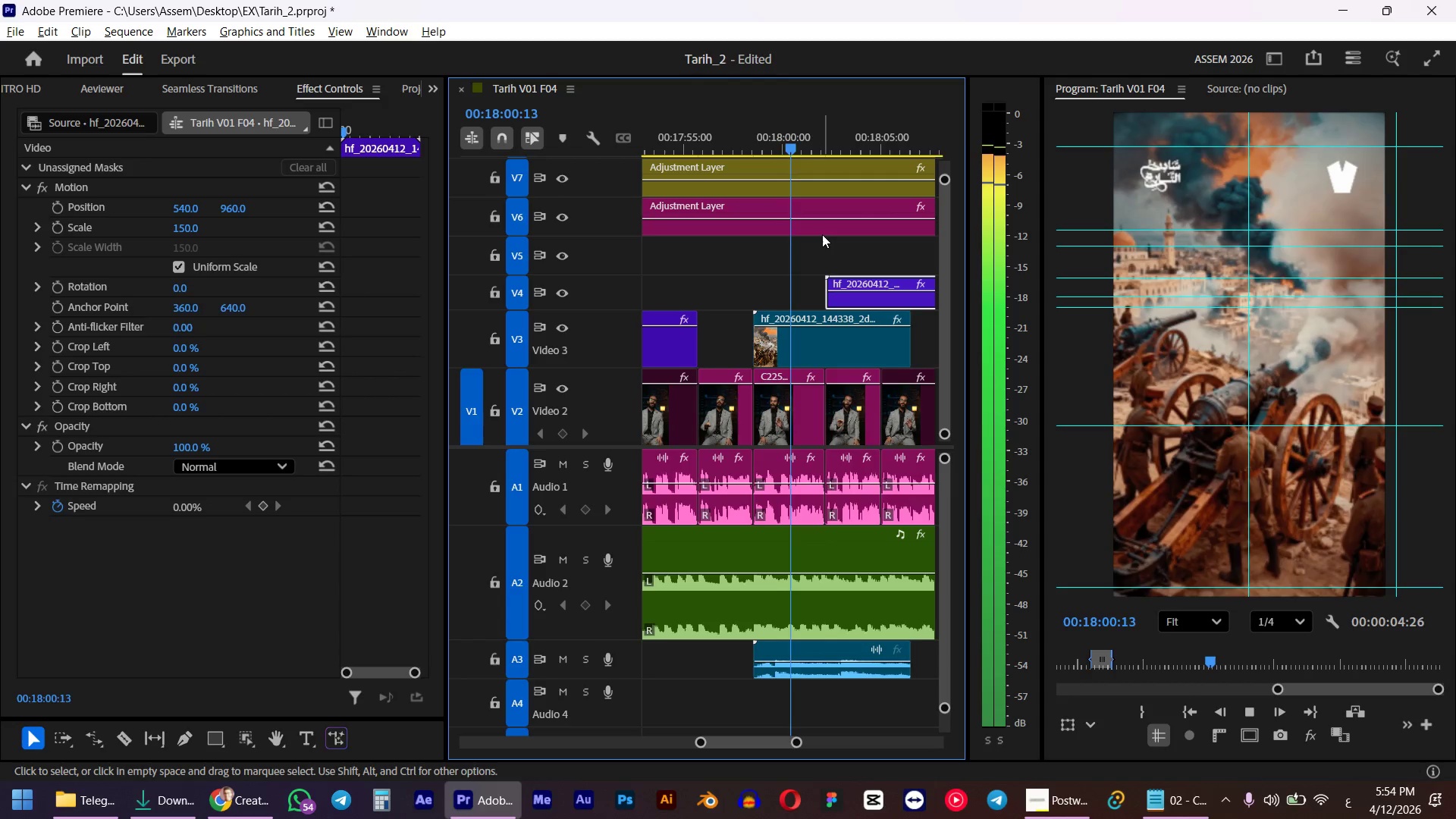 
scroll: coordinate [799, 253], scroll_direction: down, amount: 6.0
 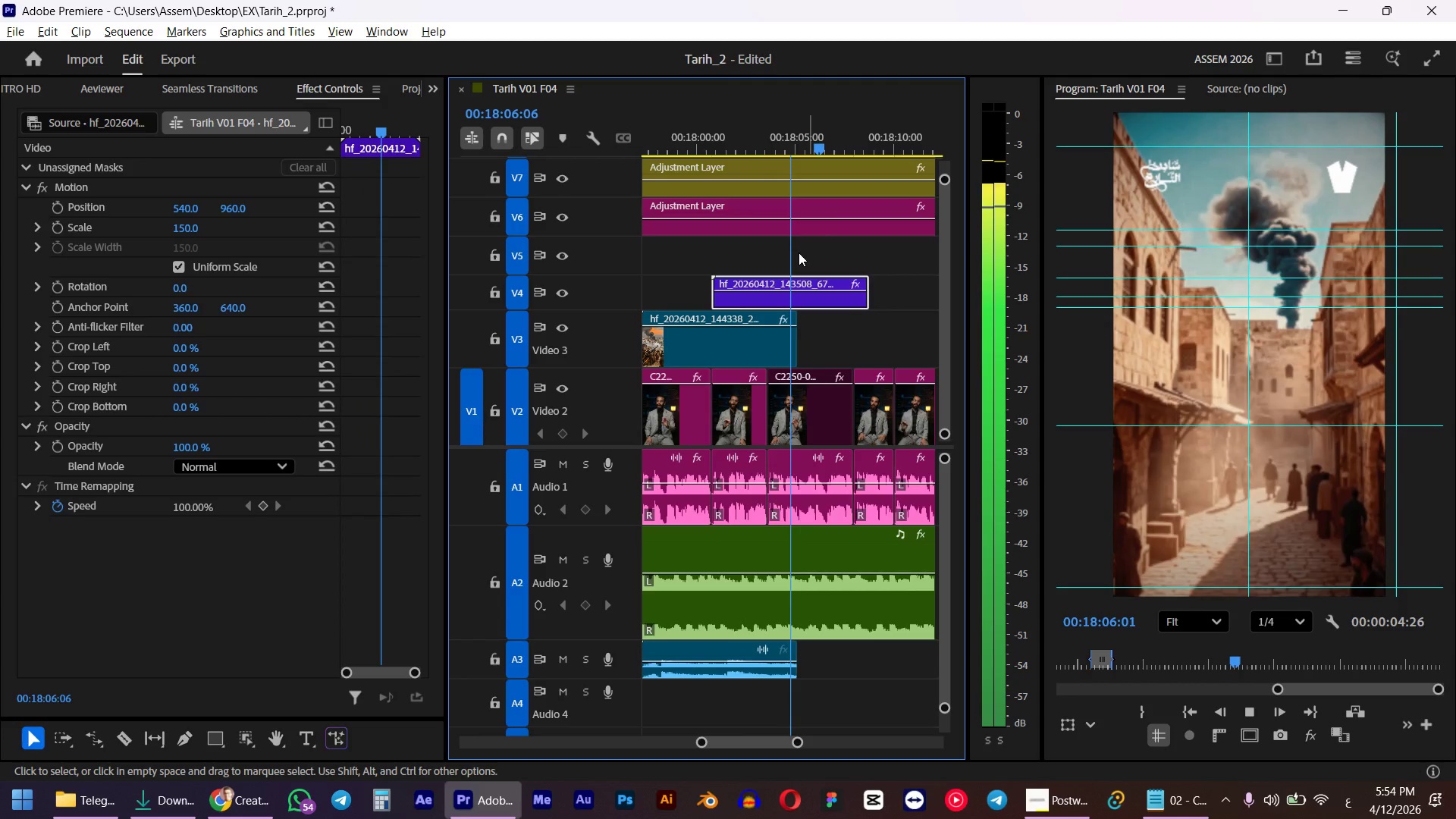 
key(Space)
 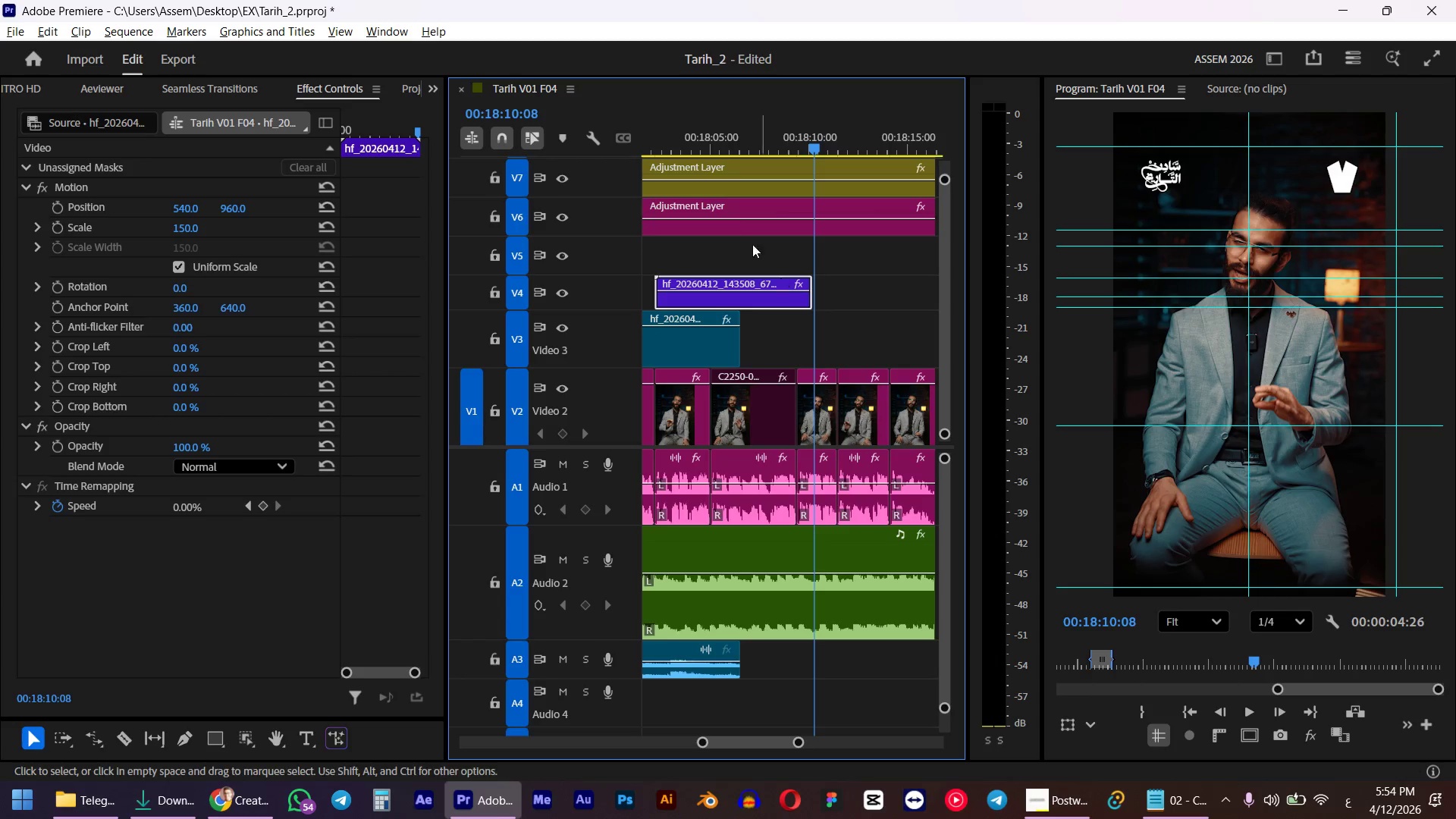 
key(Shift+R)
 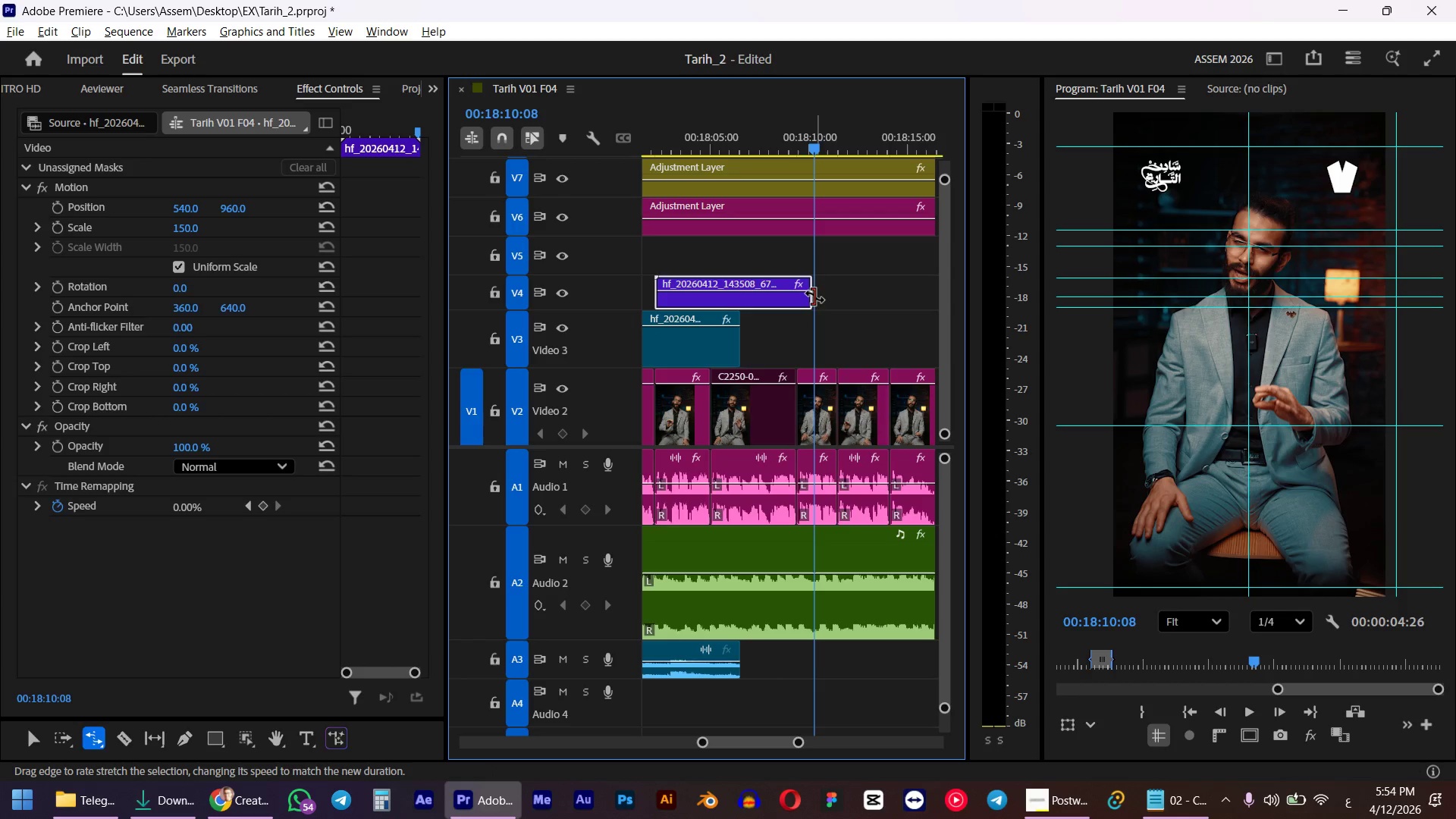 
left_click_drag(start_coordinate=[810, 297], to_coordinate=[792, 298])
 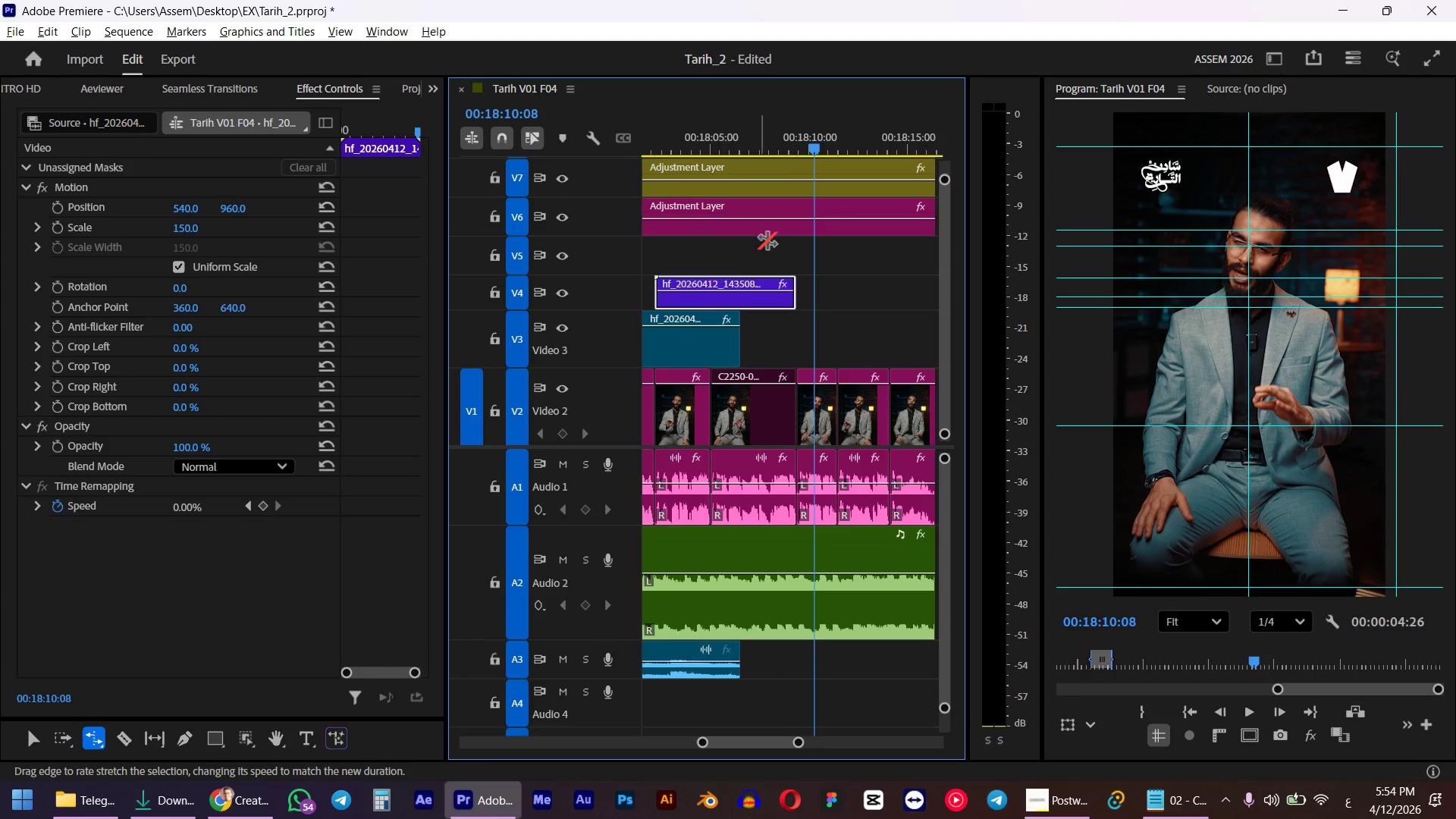 
scroll: coordinate [786, 242], scroll_direction: up, amount: 3.0
 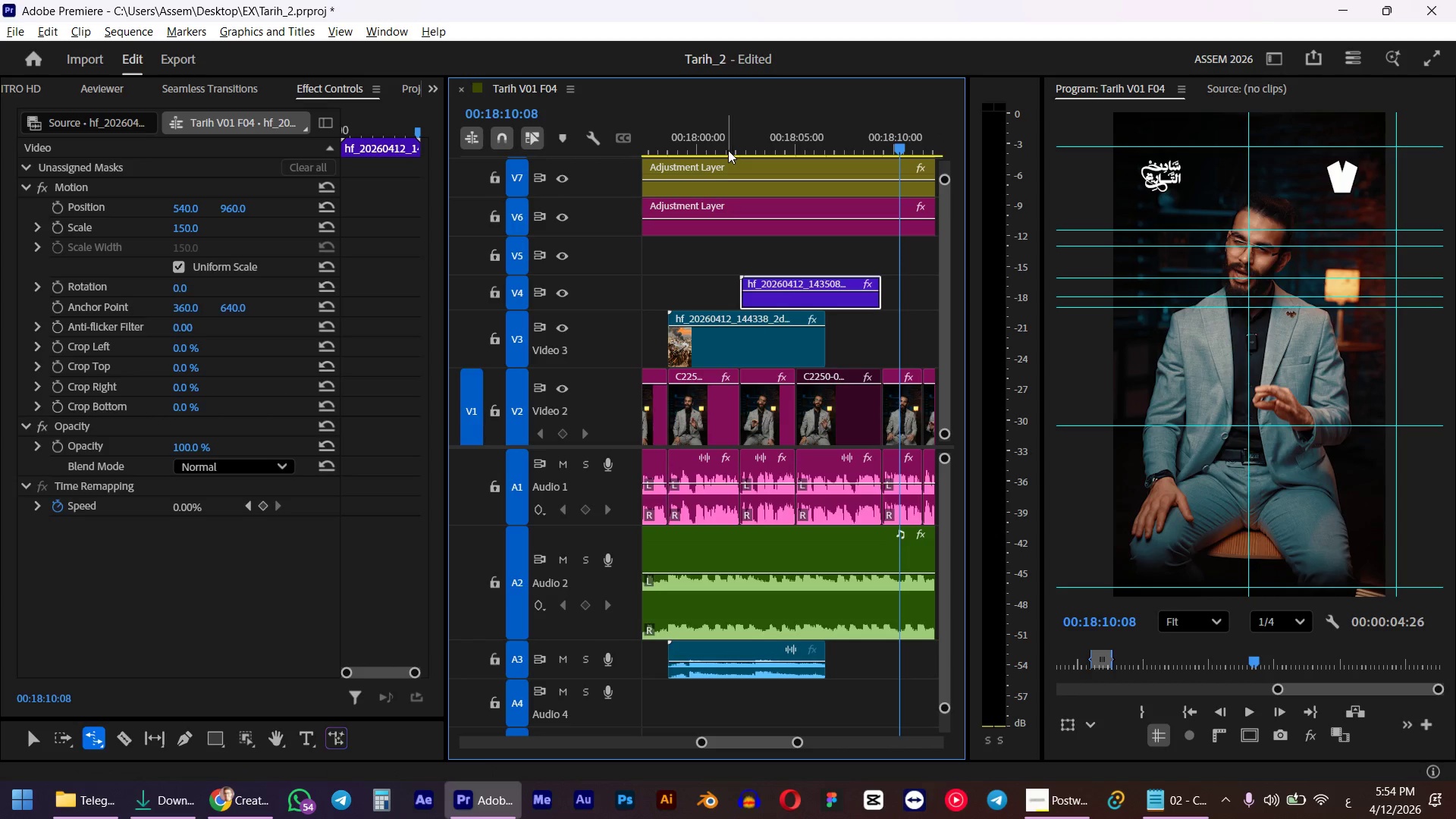 
left_click([726, 147])
 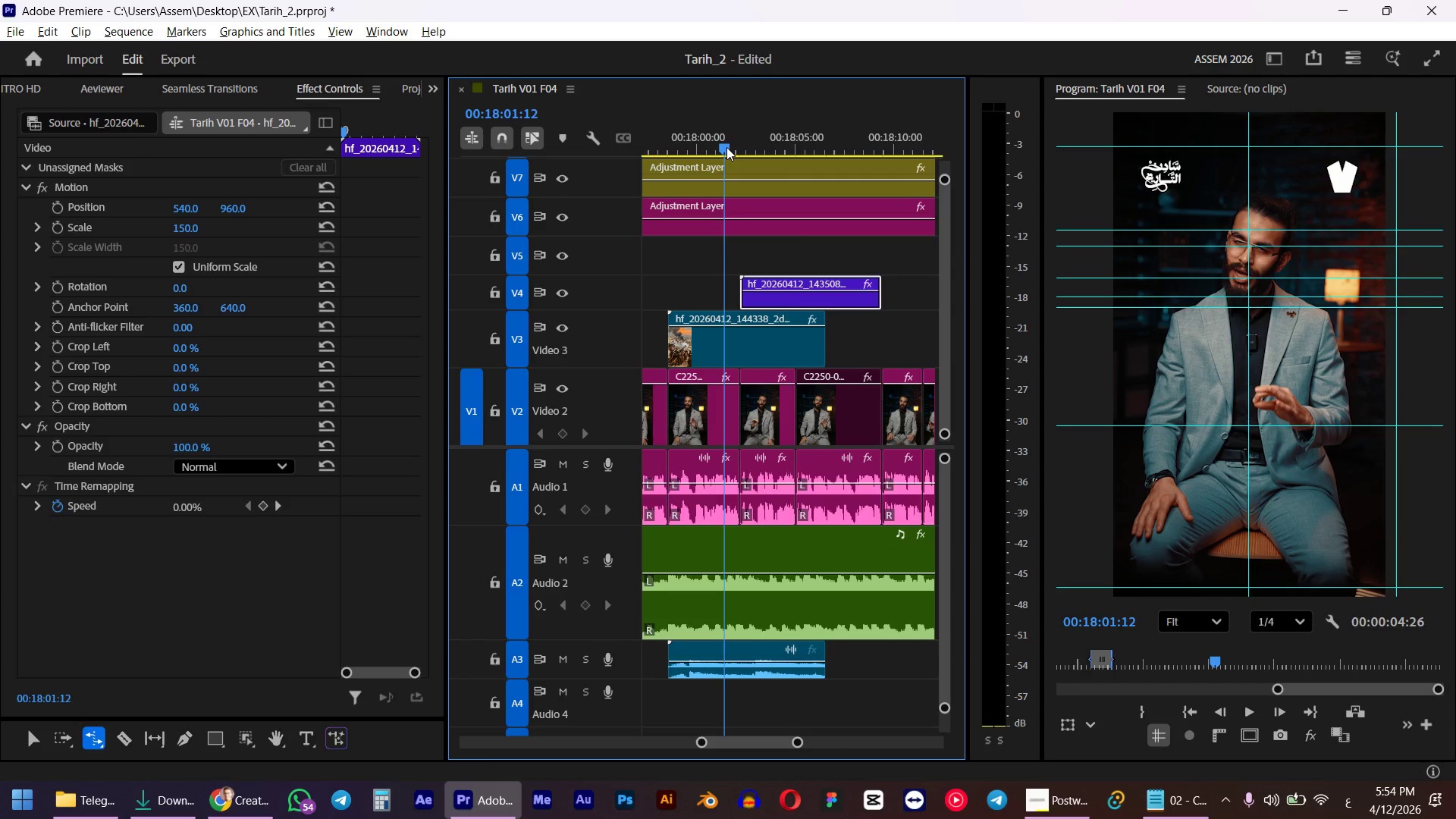 
key(Space)
 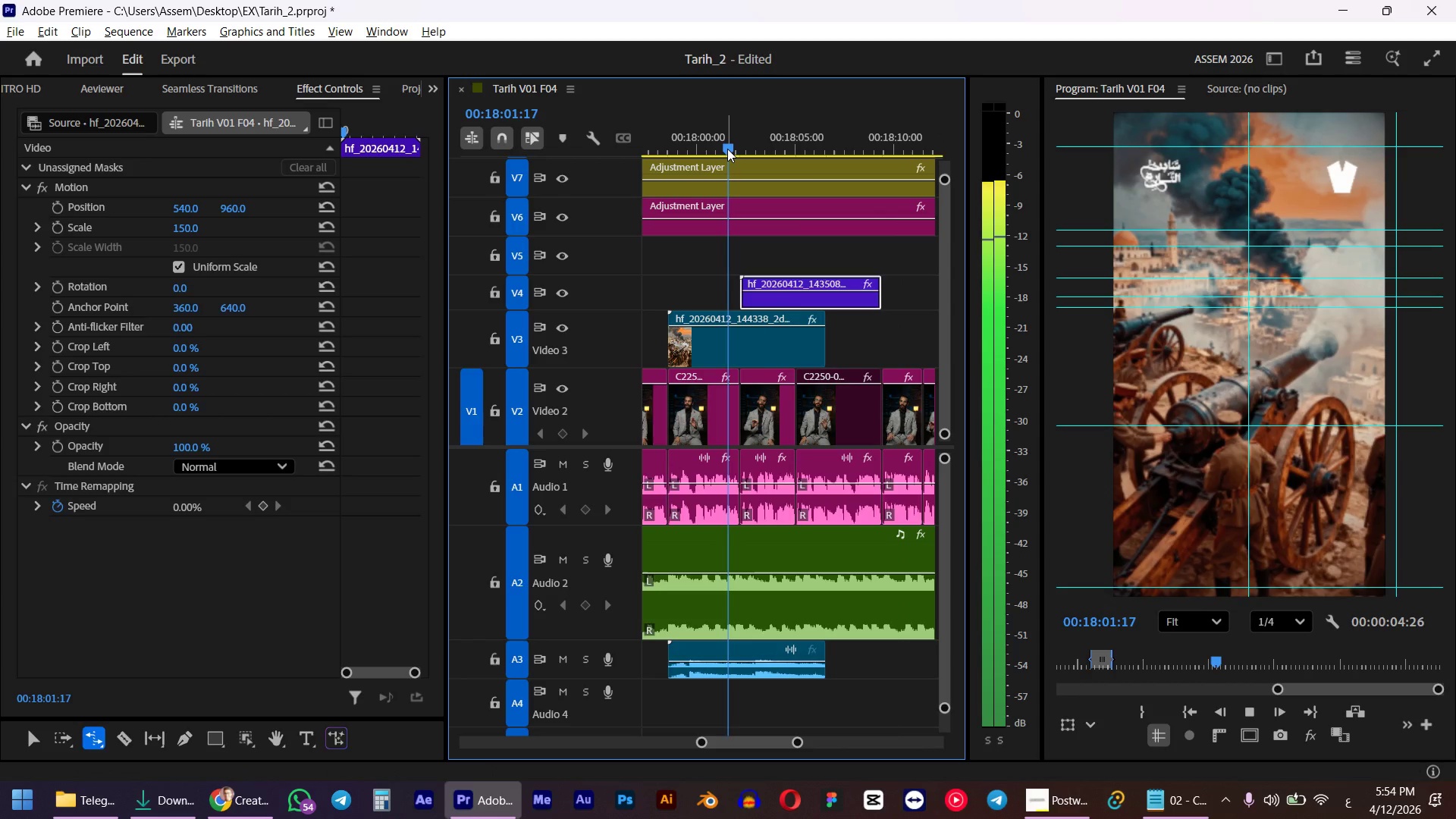 
key(Space)
 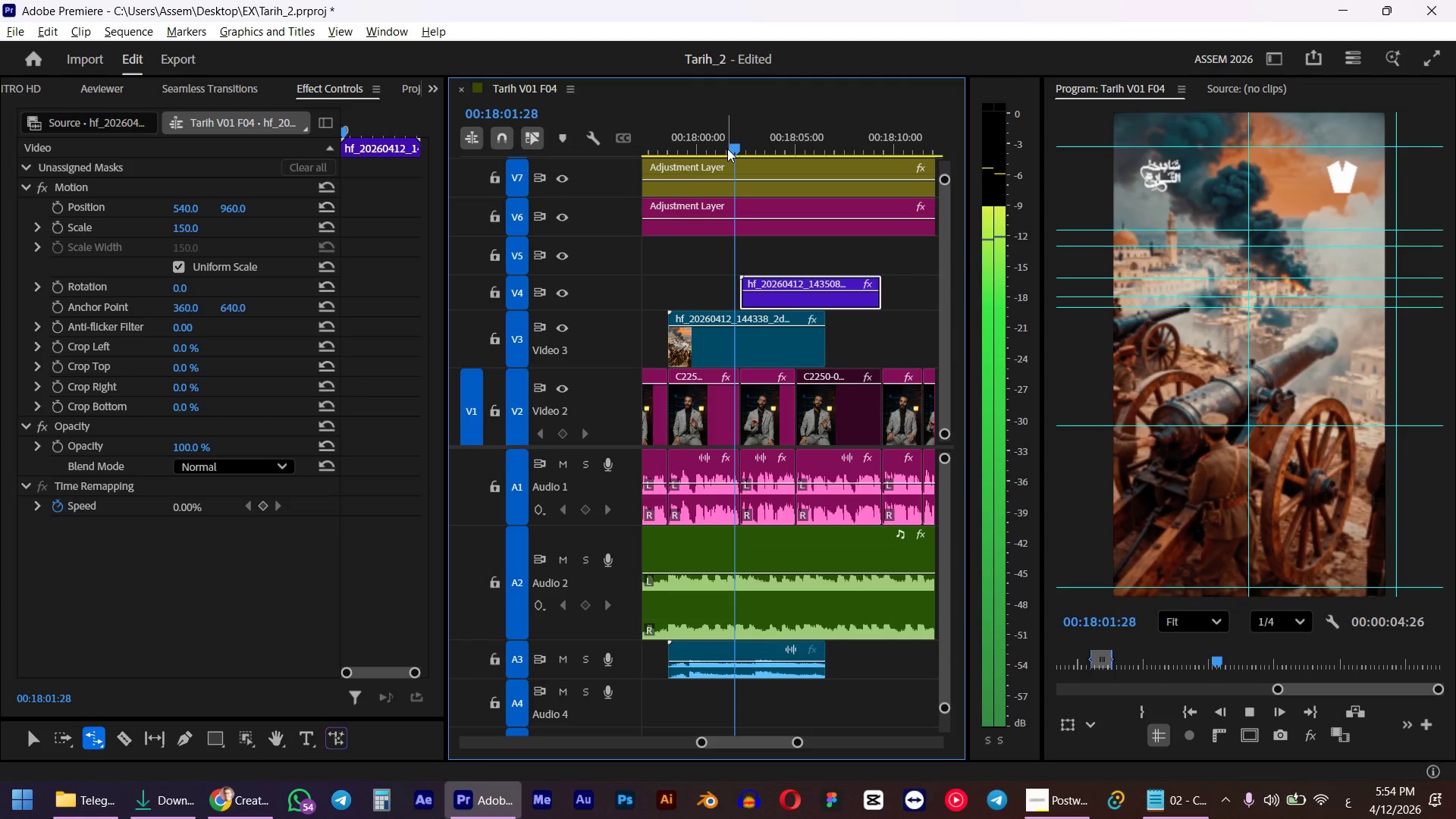 
left_click([698, 135])
 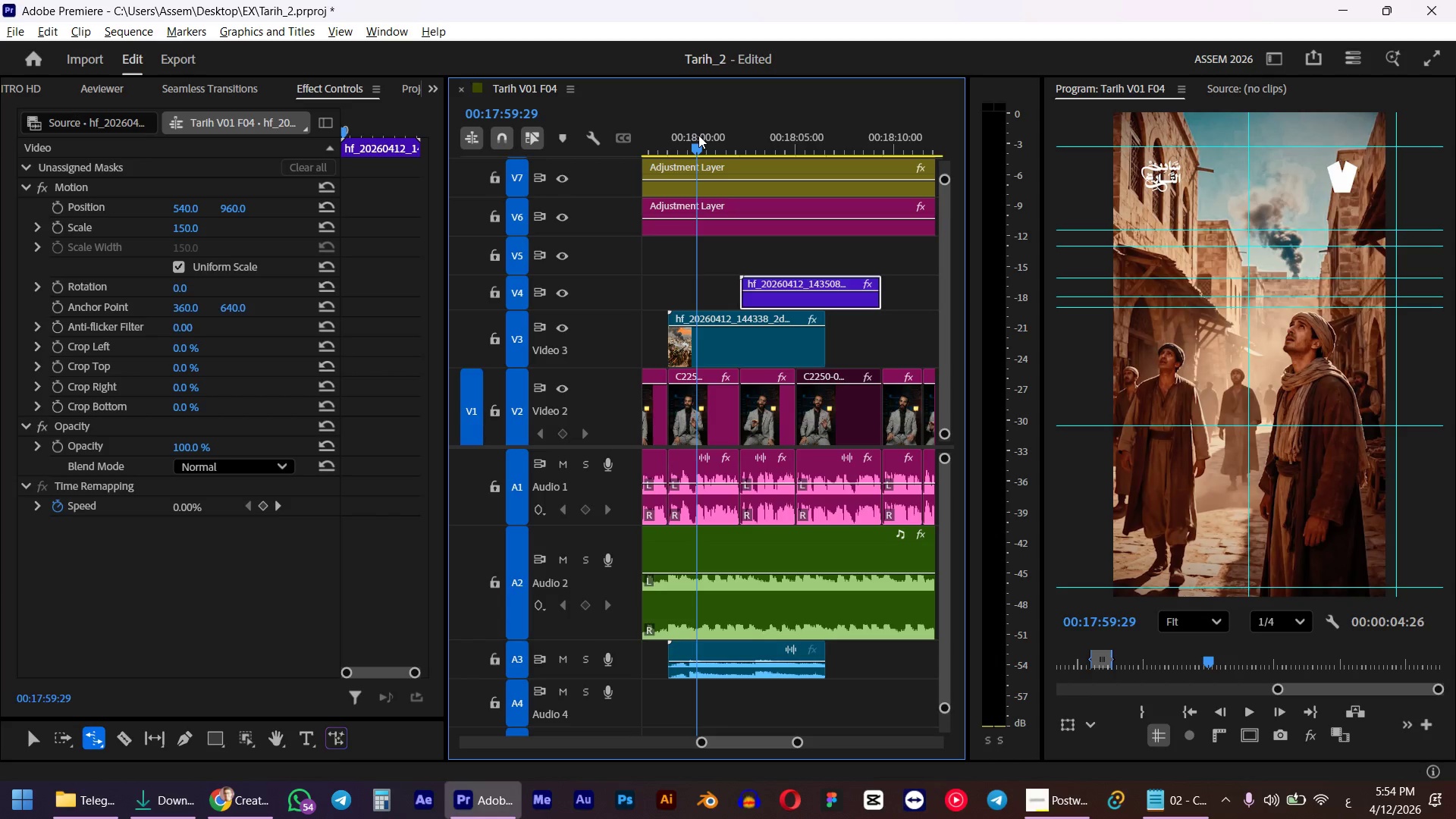 
key(Control+ControlLeft)
 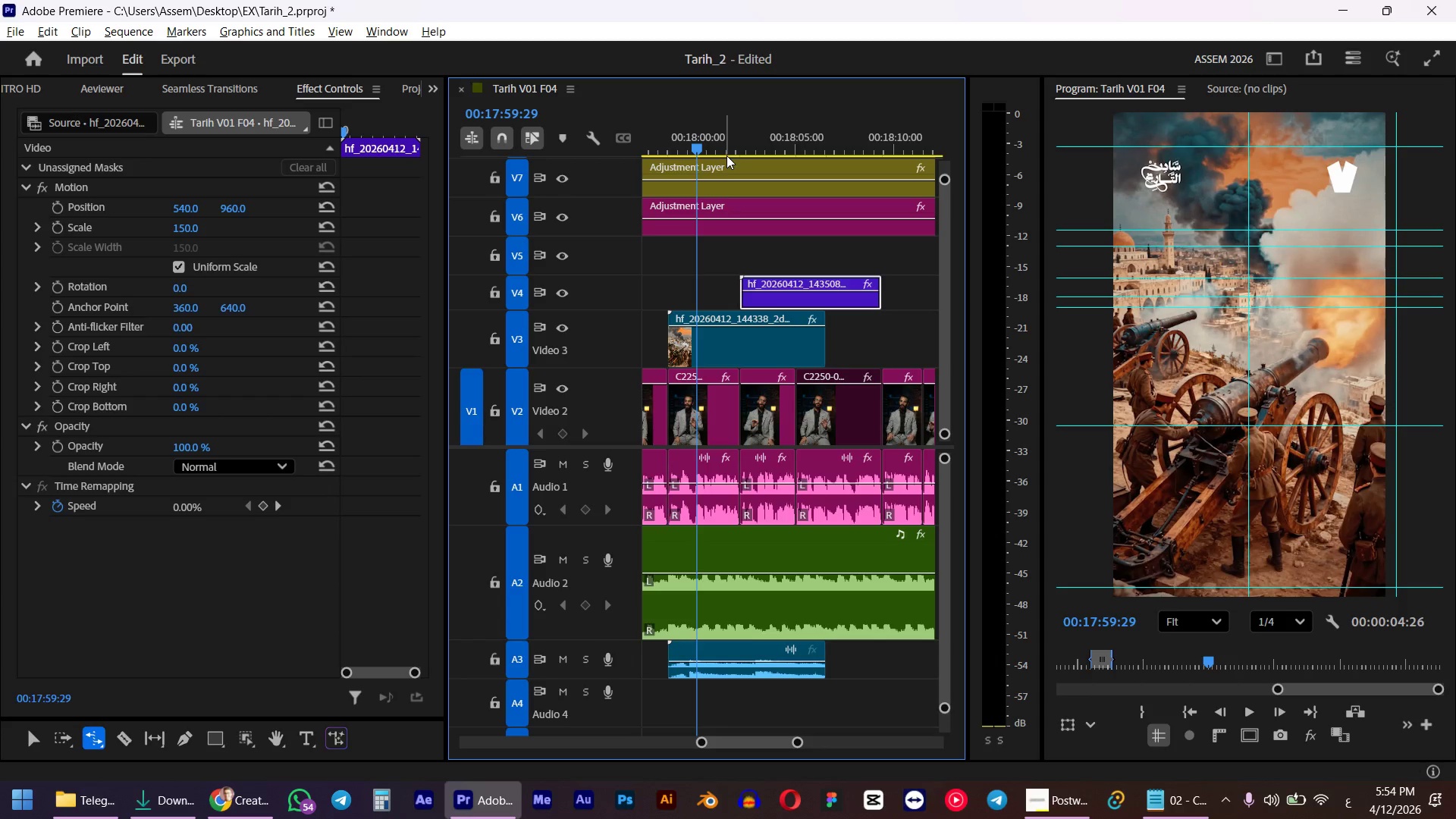 
key(Control+Z)
 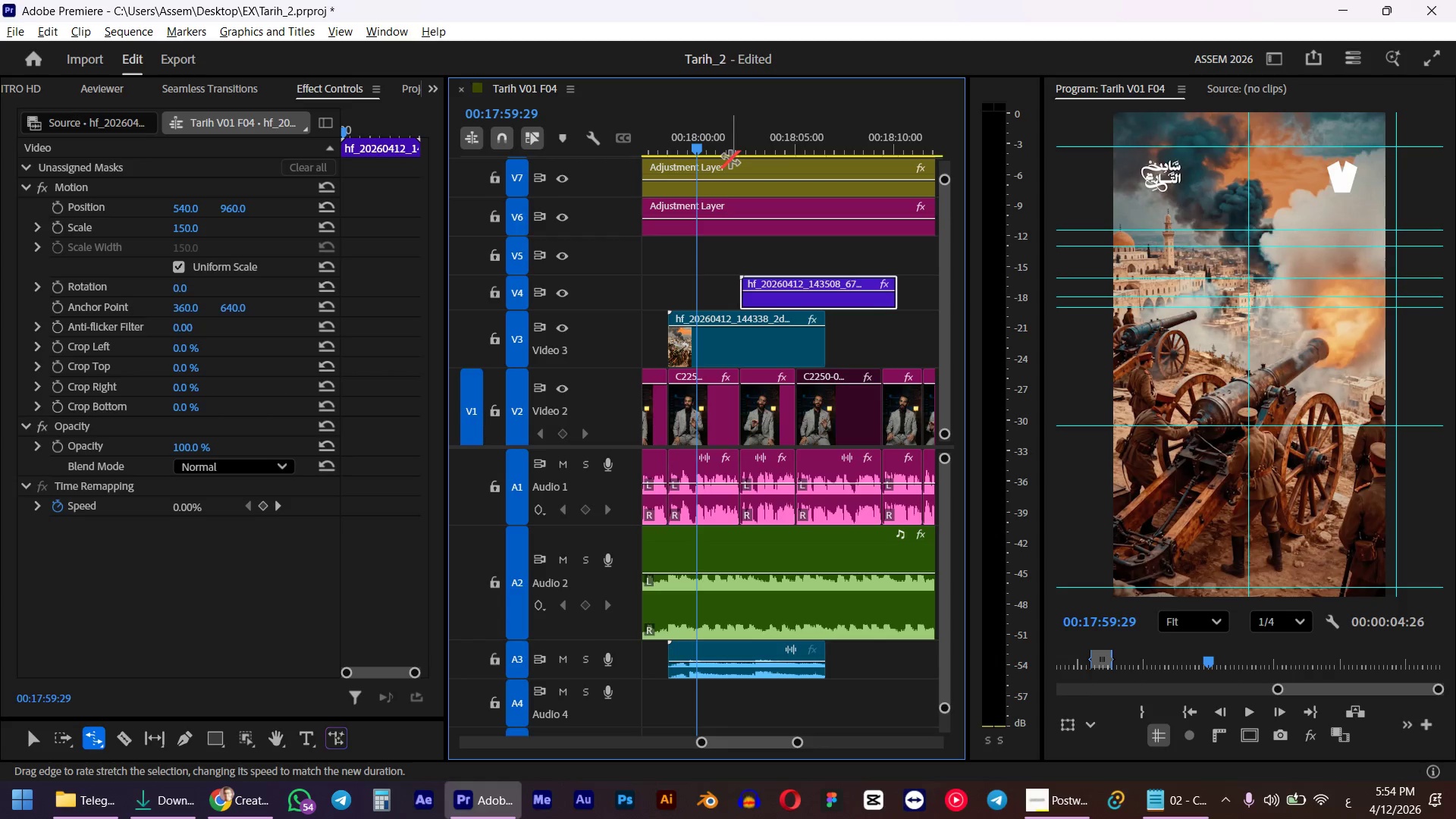 
key(Space)
 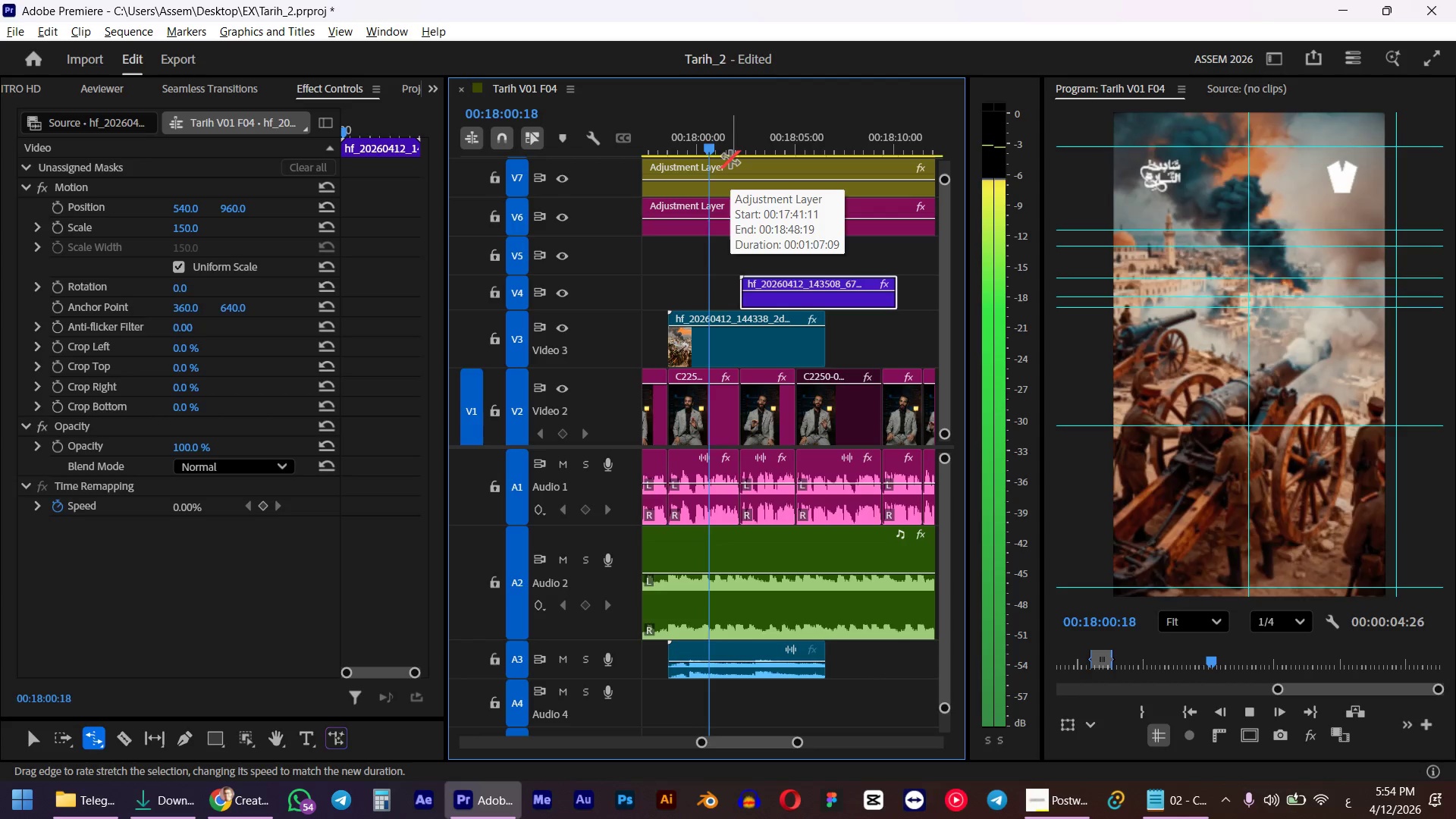 
key(Space)
 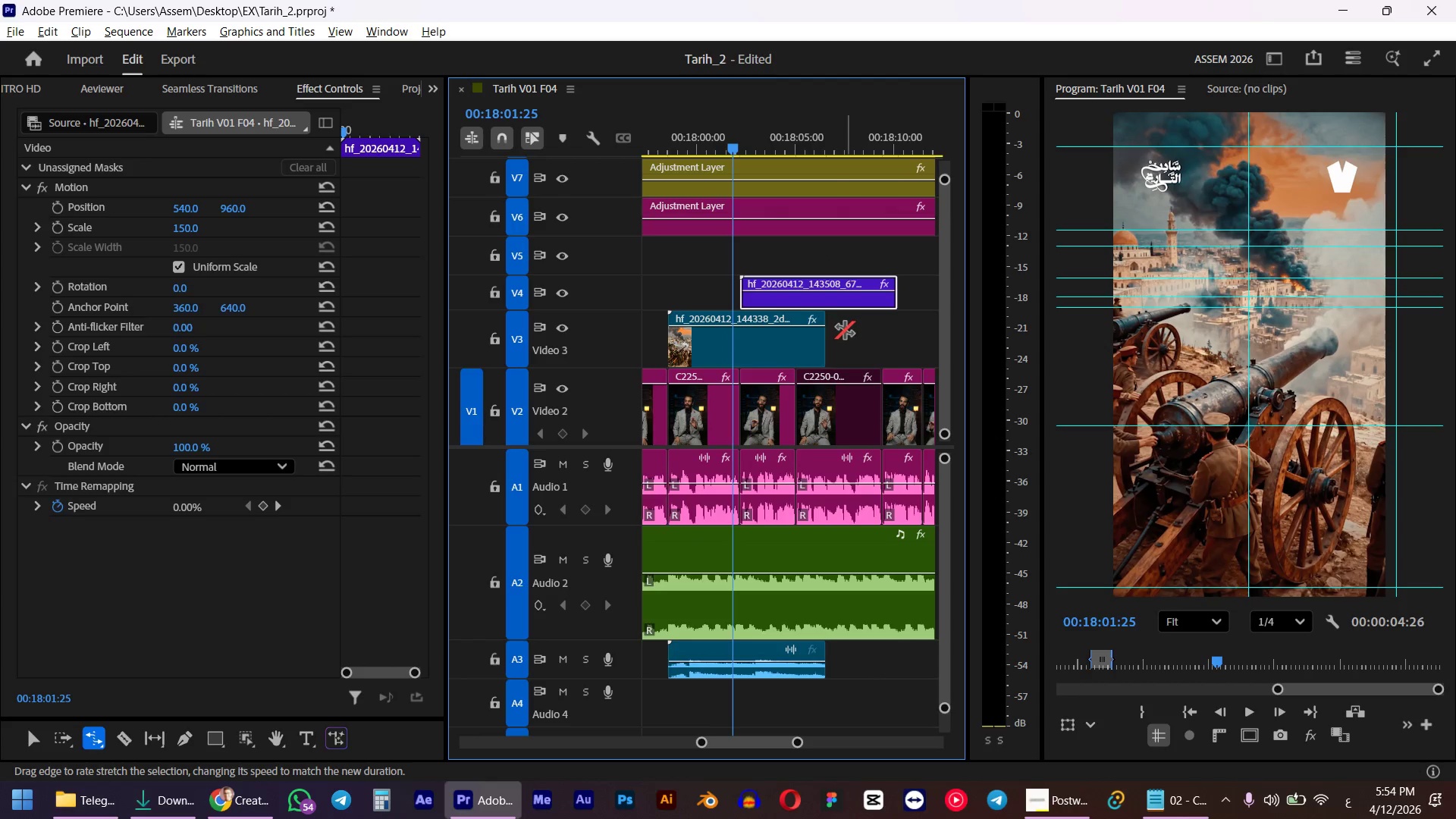 
key(V)
 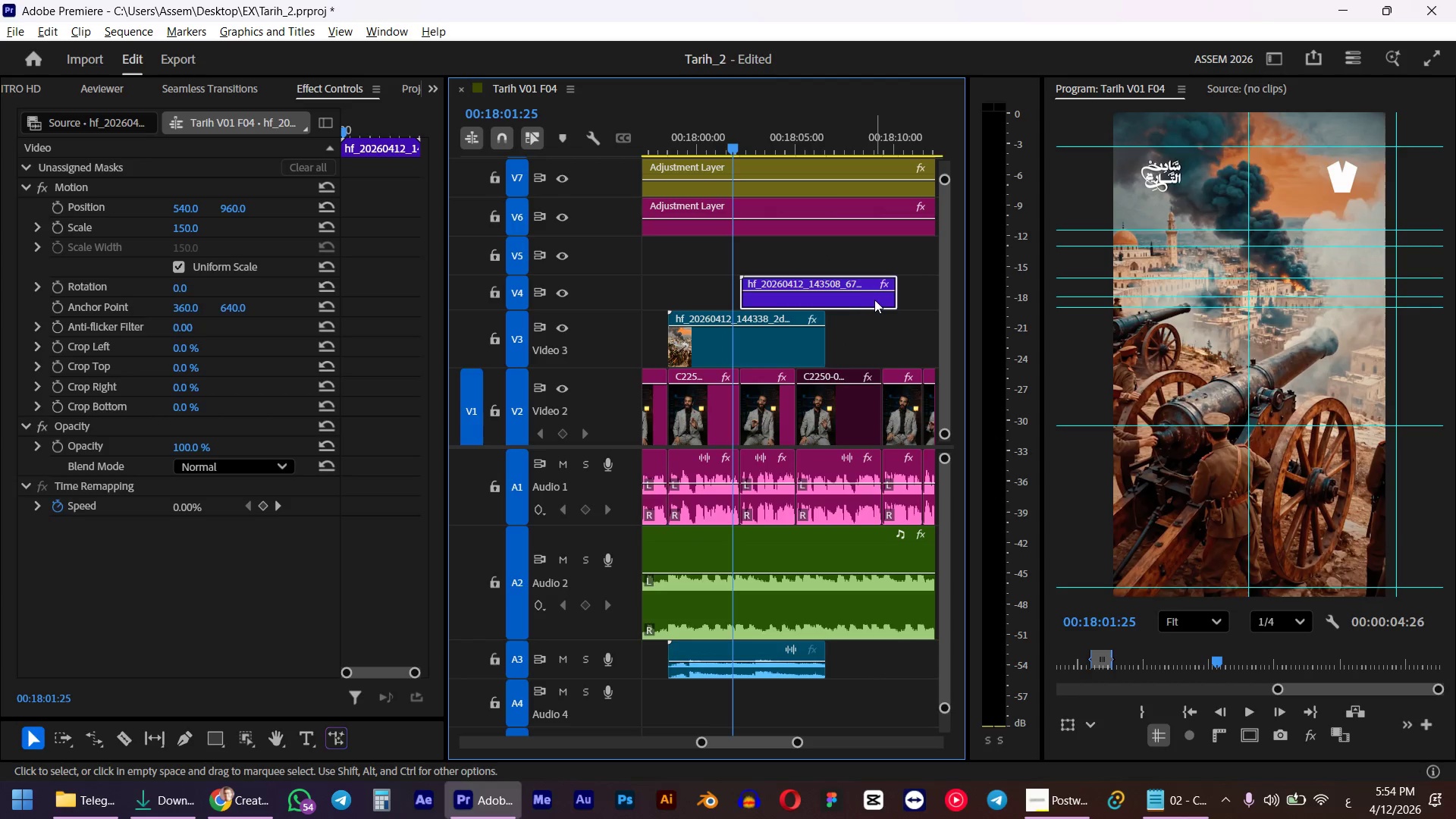 
left_click_drag(start_coordinate=[874, 300], to_coordinate=[849, 297])
 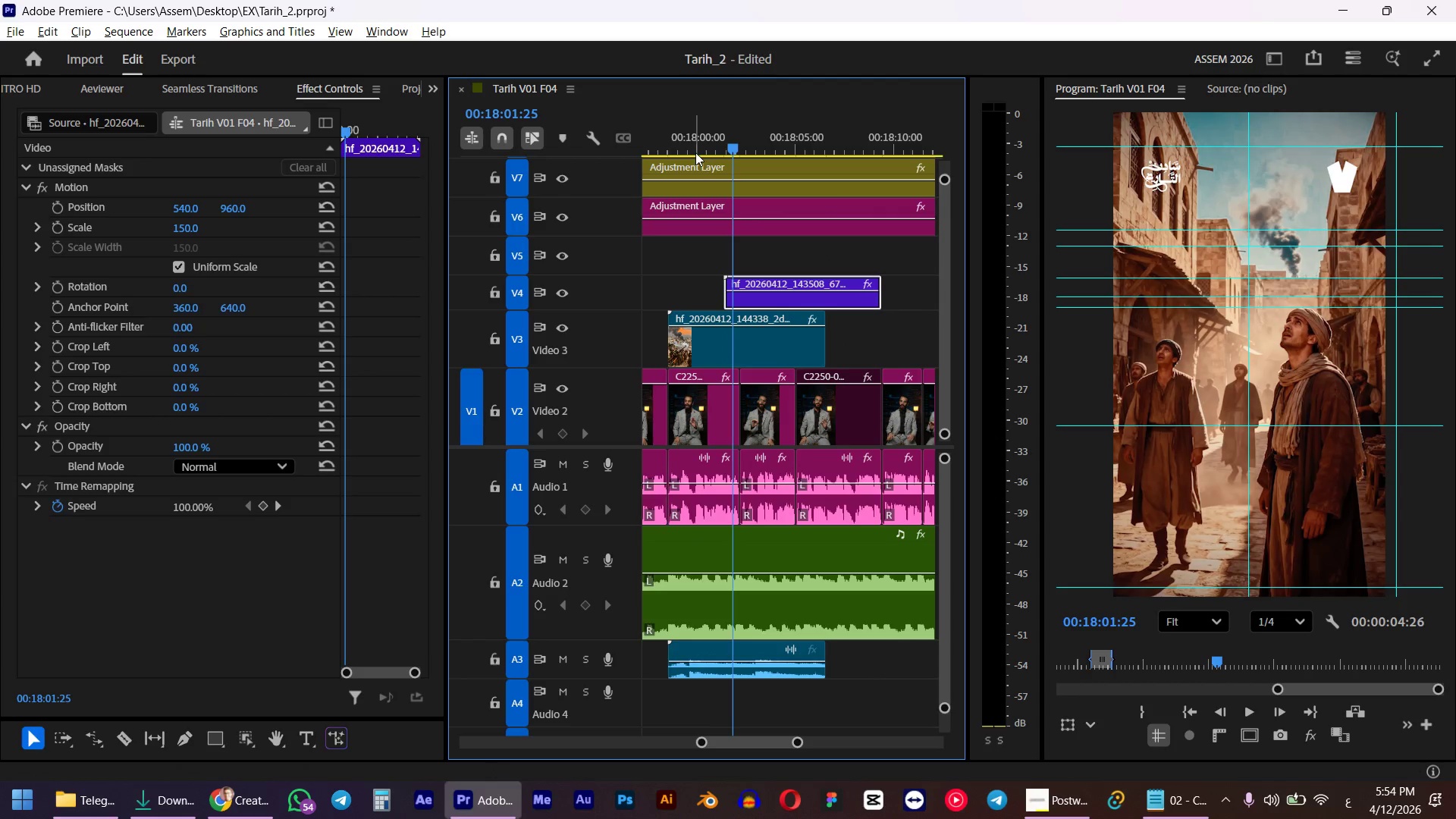 
left_click([694, 139])
 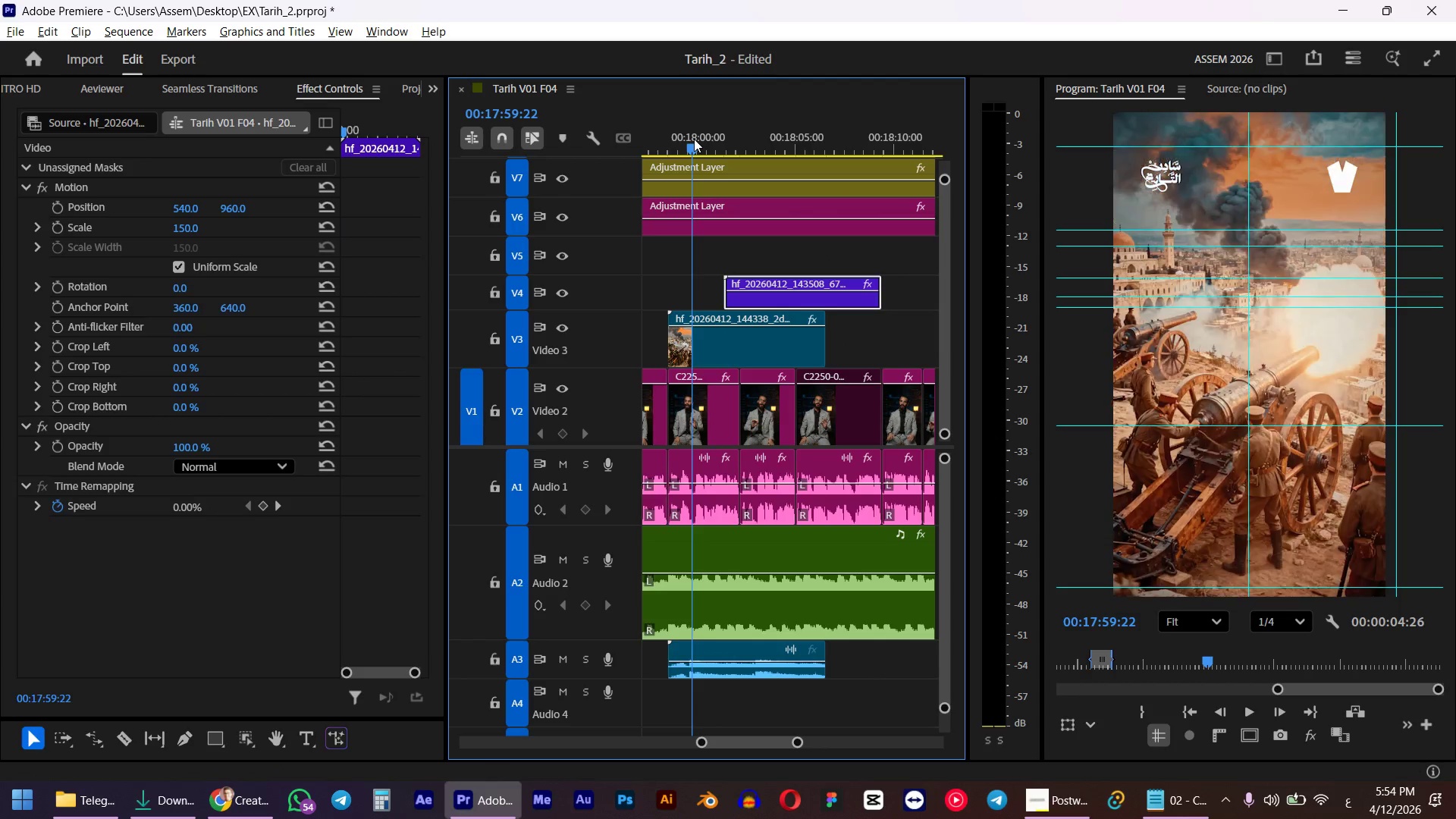 
key(Space)
 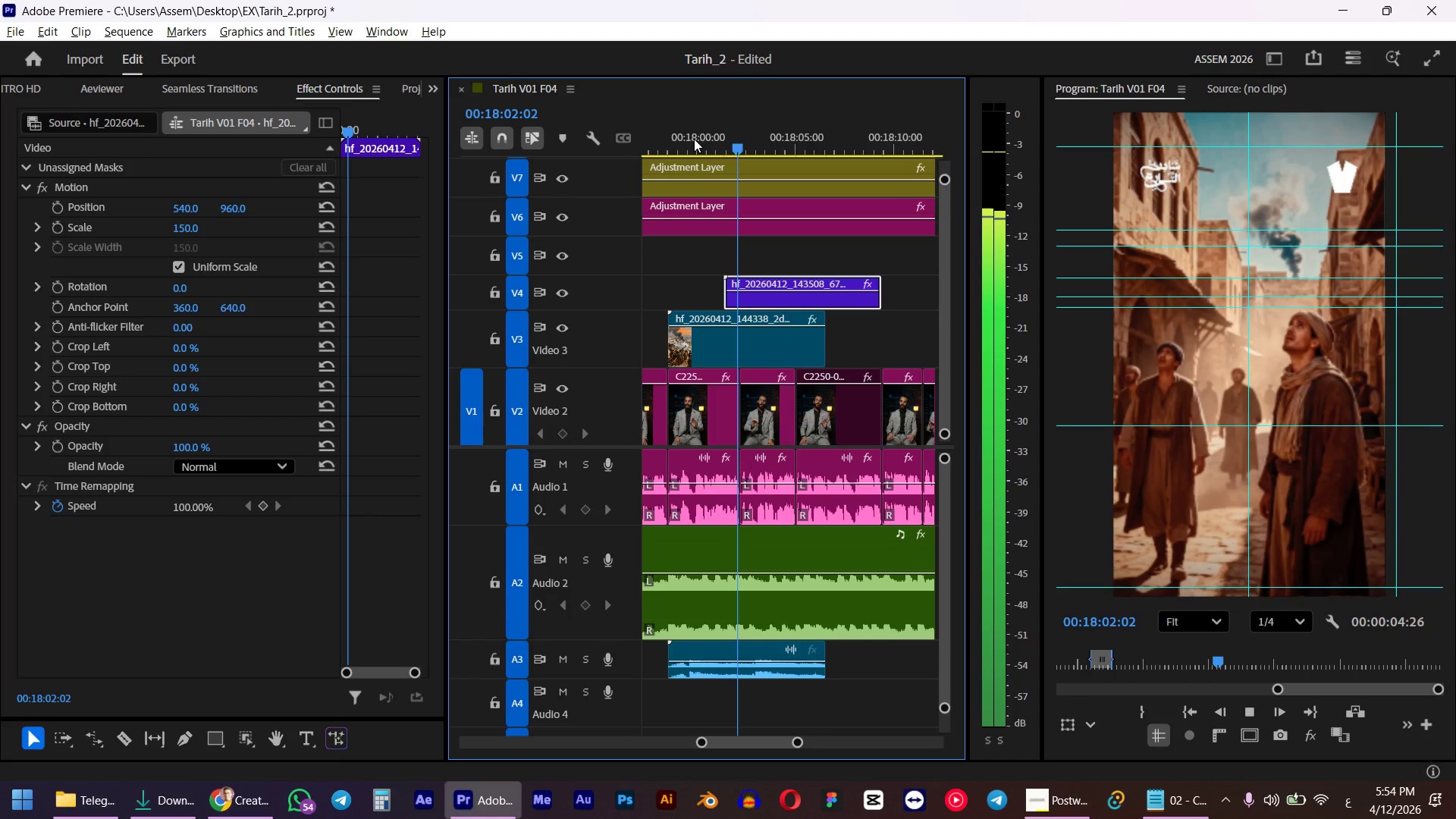 
wait(8.5)
 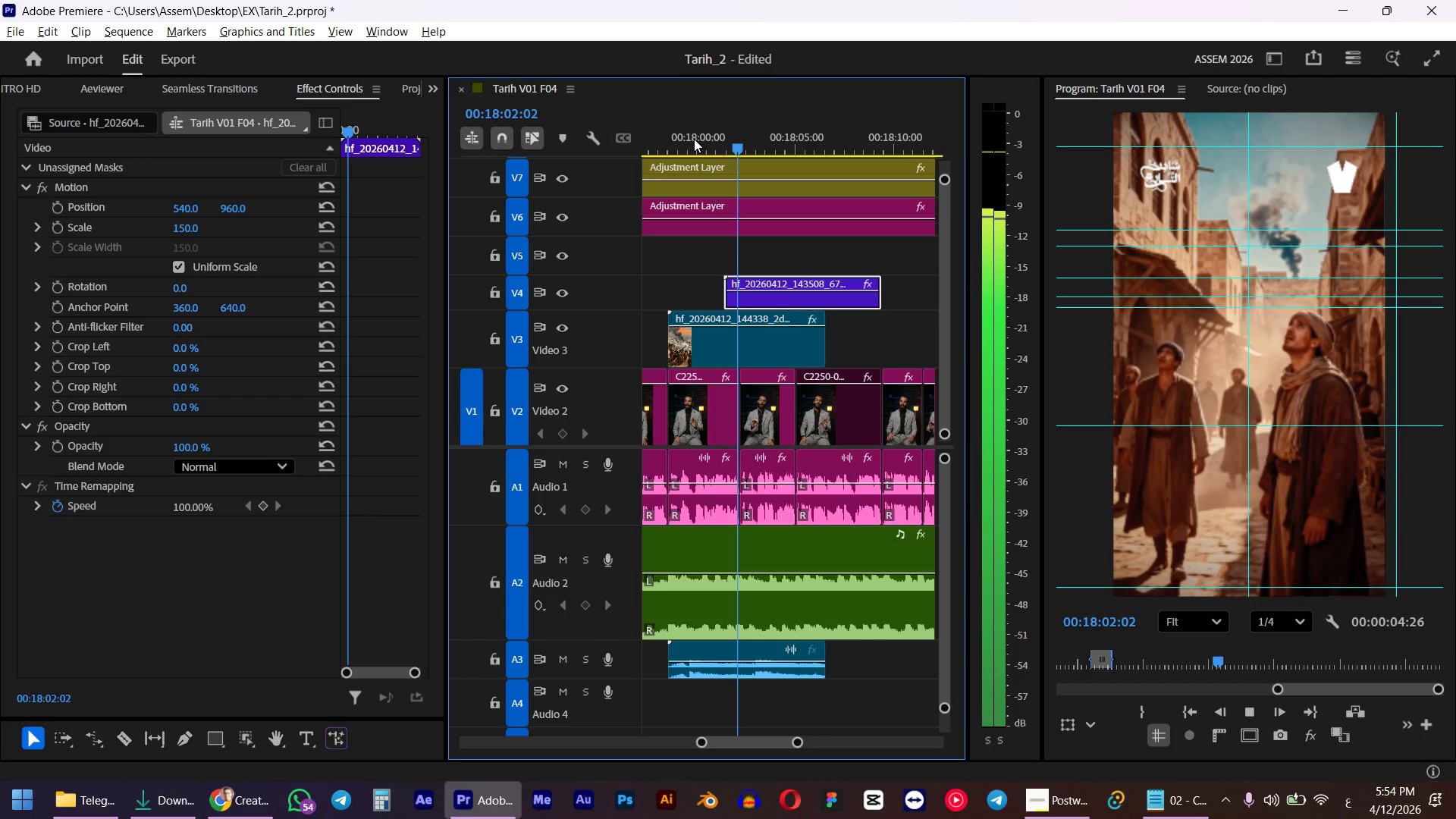 
key(Space)
 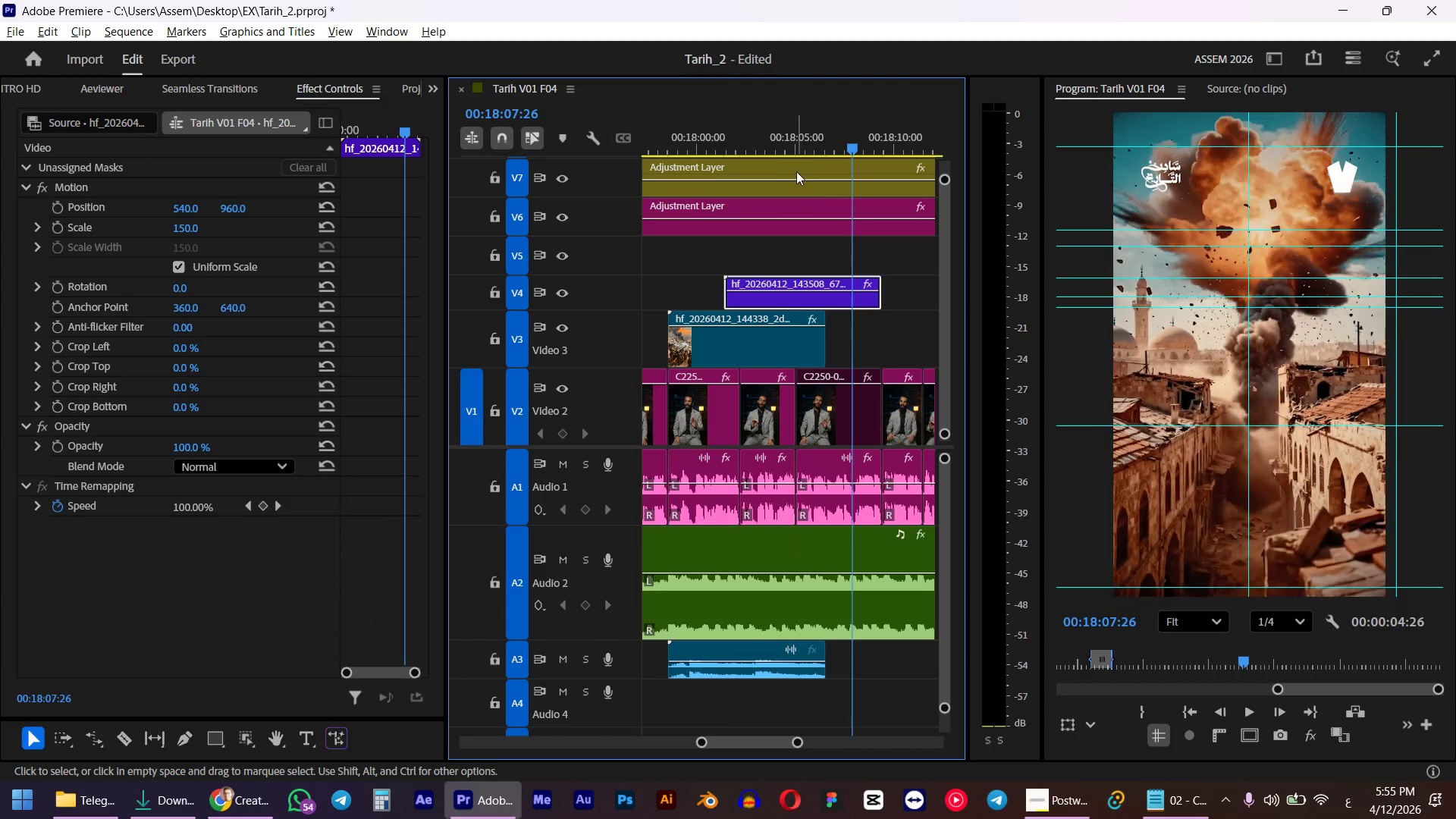 
left_click([784, 139])
 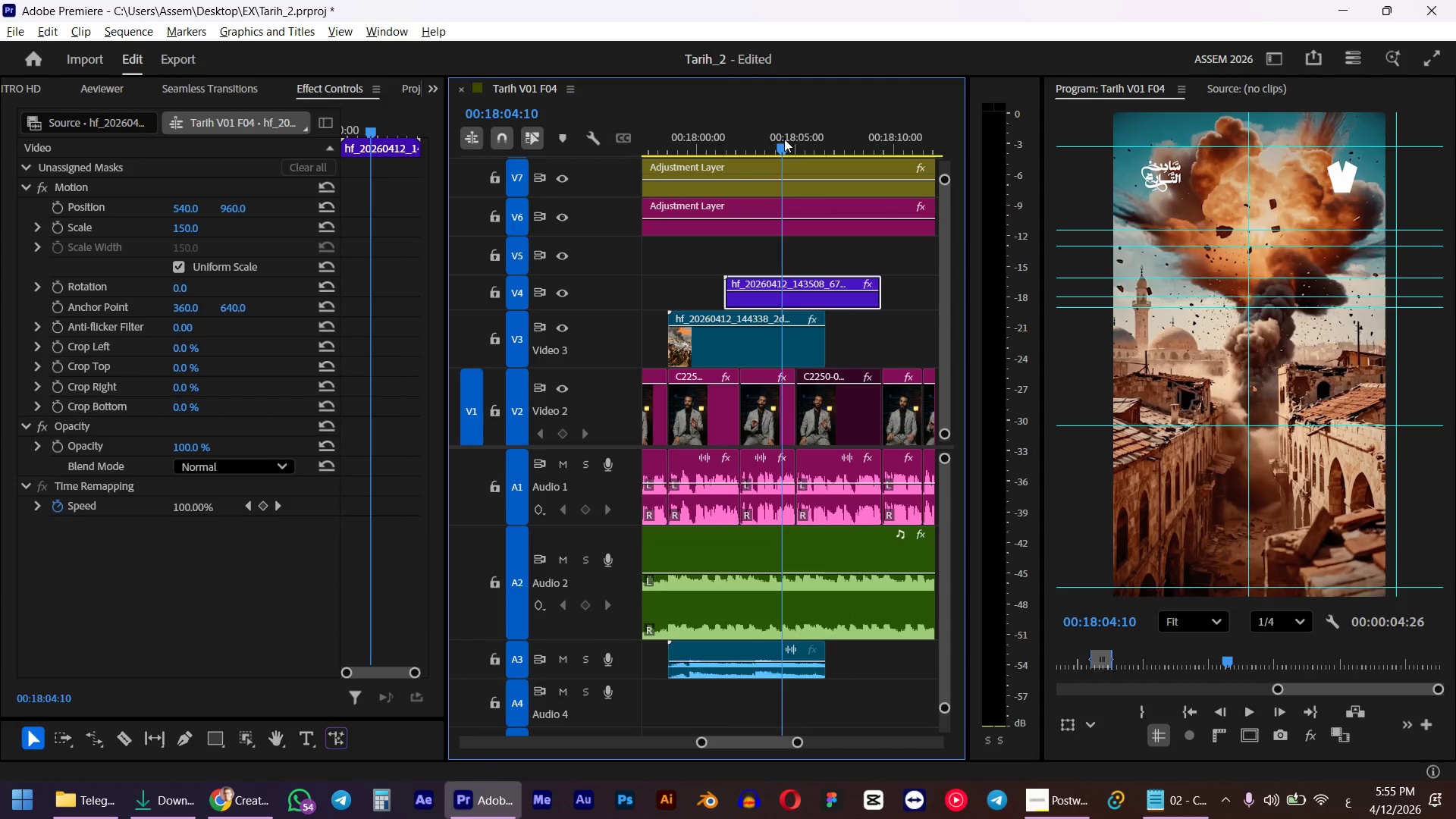 
left_click_drag(start_coordinate=[784, 139], to_coordinate=[765, 141])
 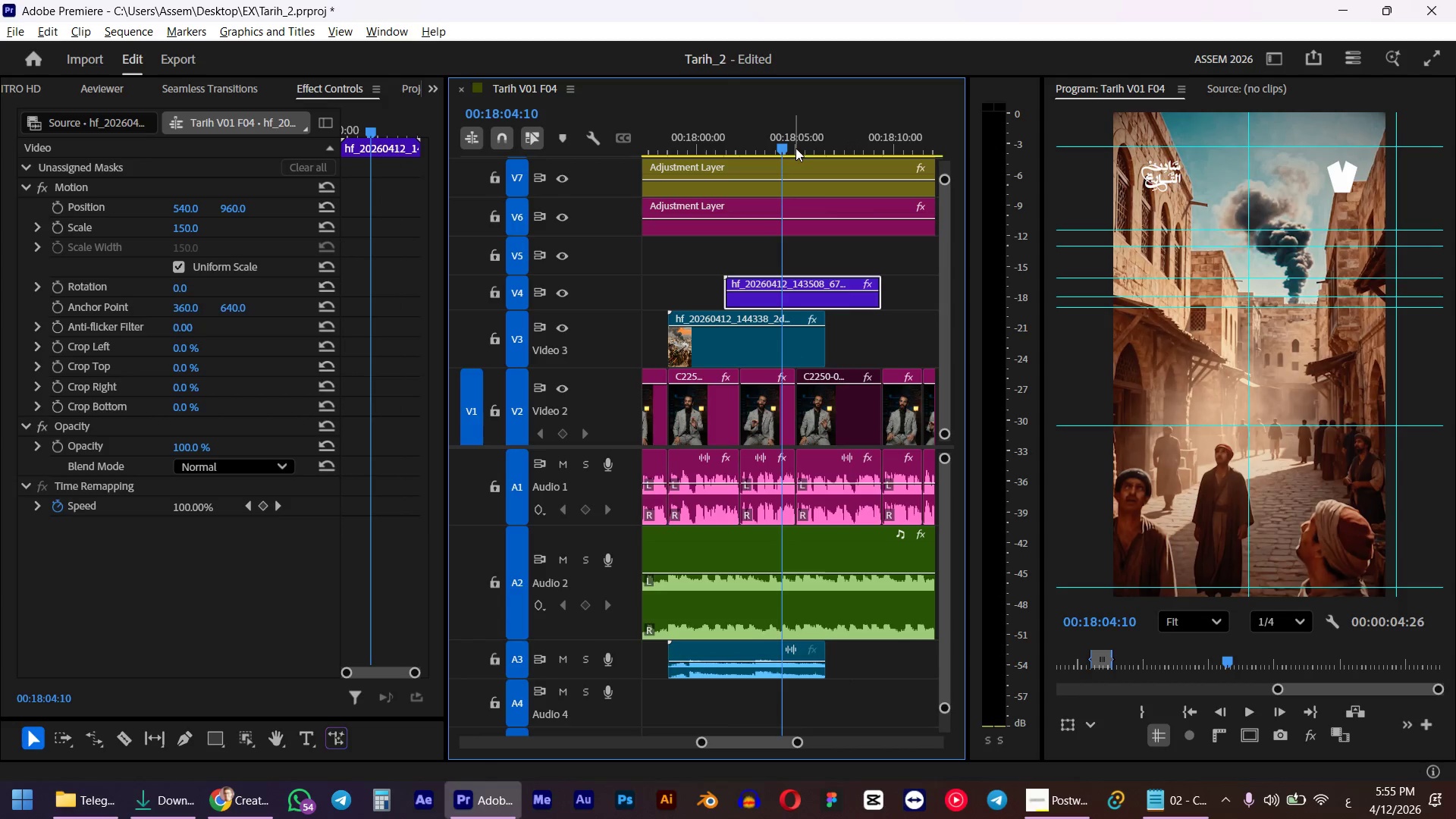 
left_click_drag(start_coordinate=[795, 148], to_coordinate=[770, 150])
 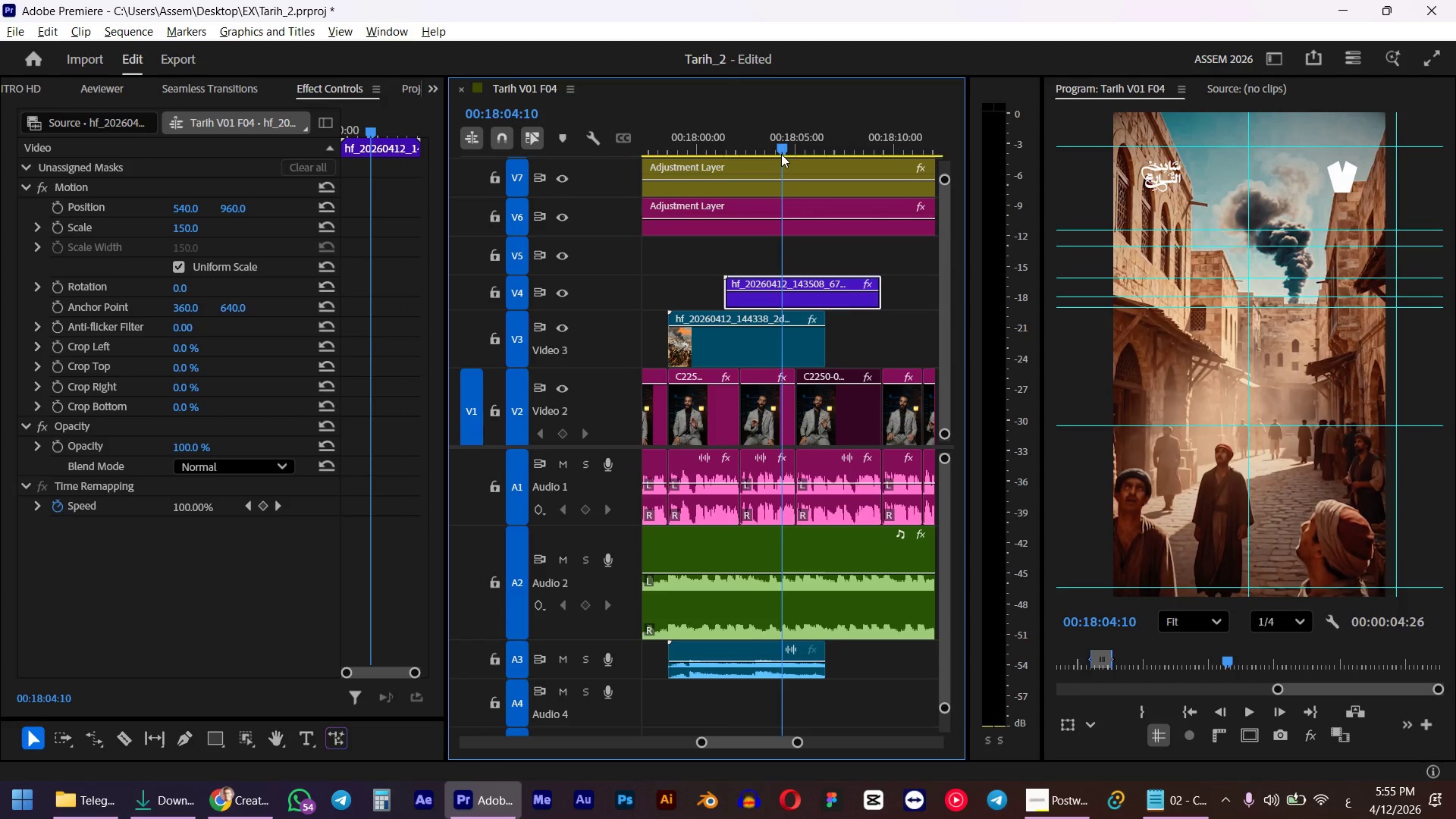 
left_click_drag(start_coordinate=[781, 154], to_coordinate=[749, 158])
 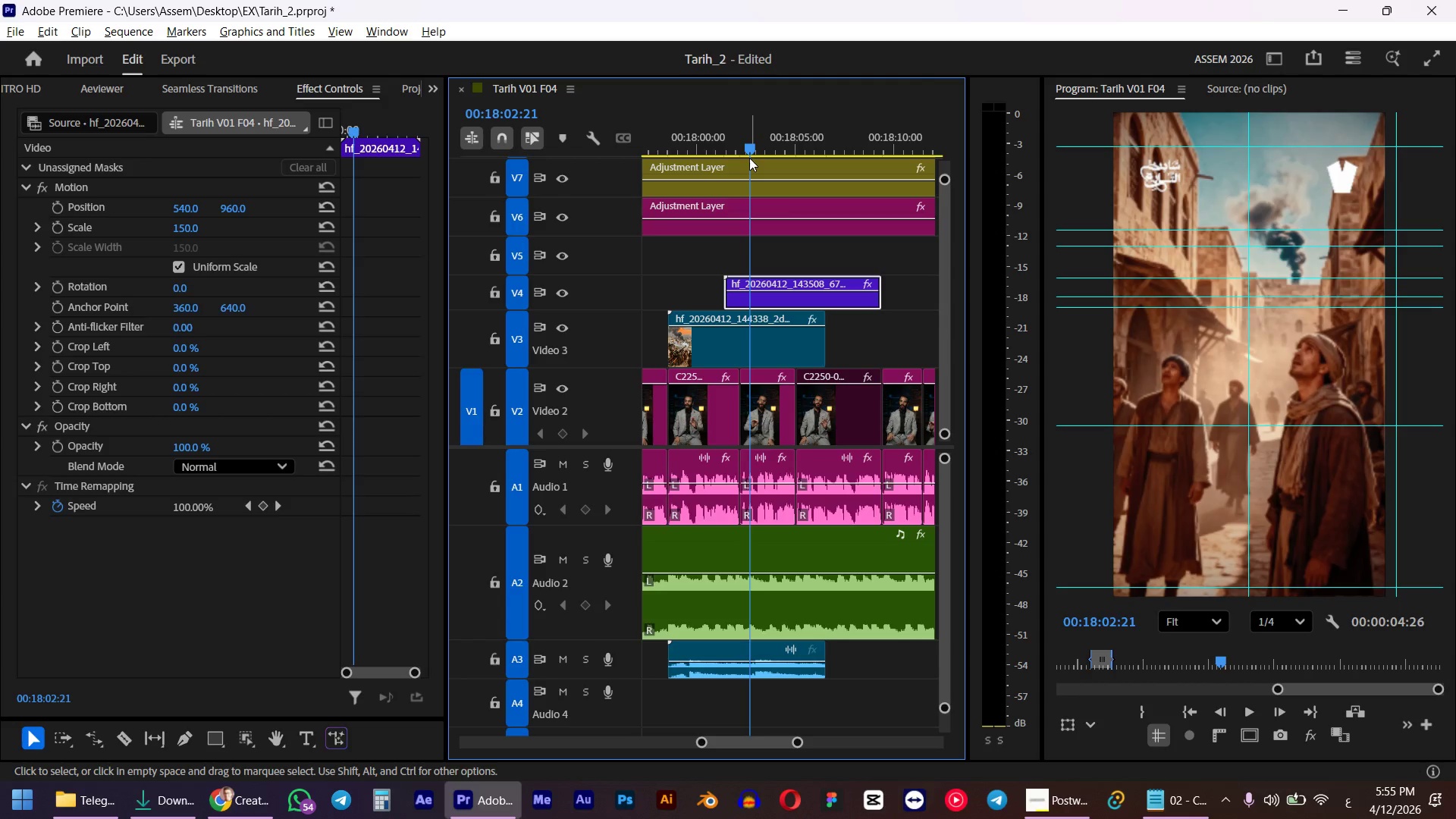 
key(Space)
 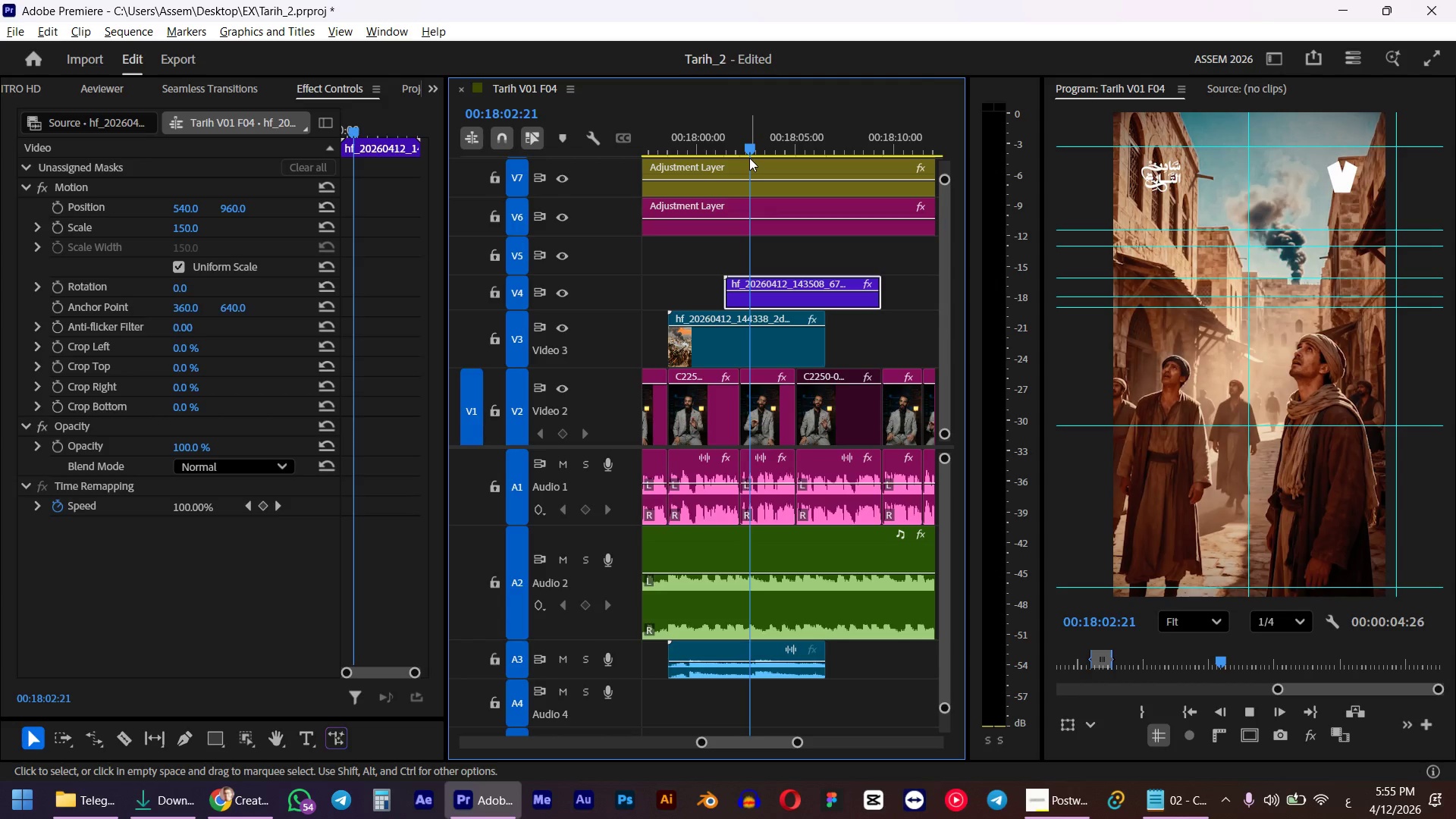 
key(Space)
 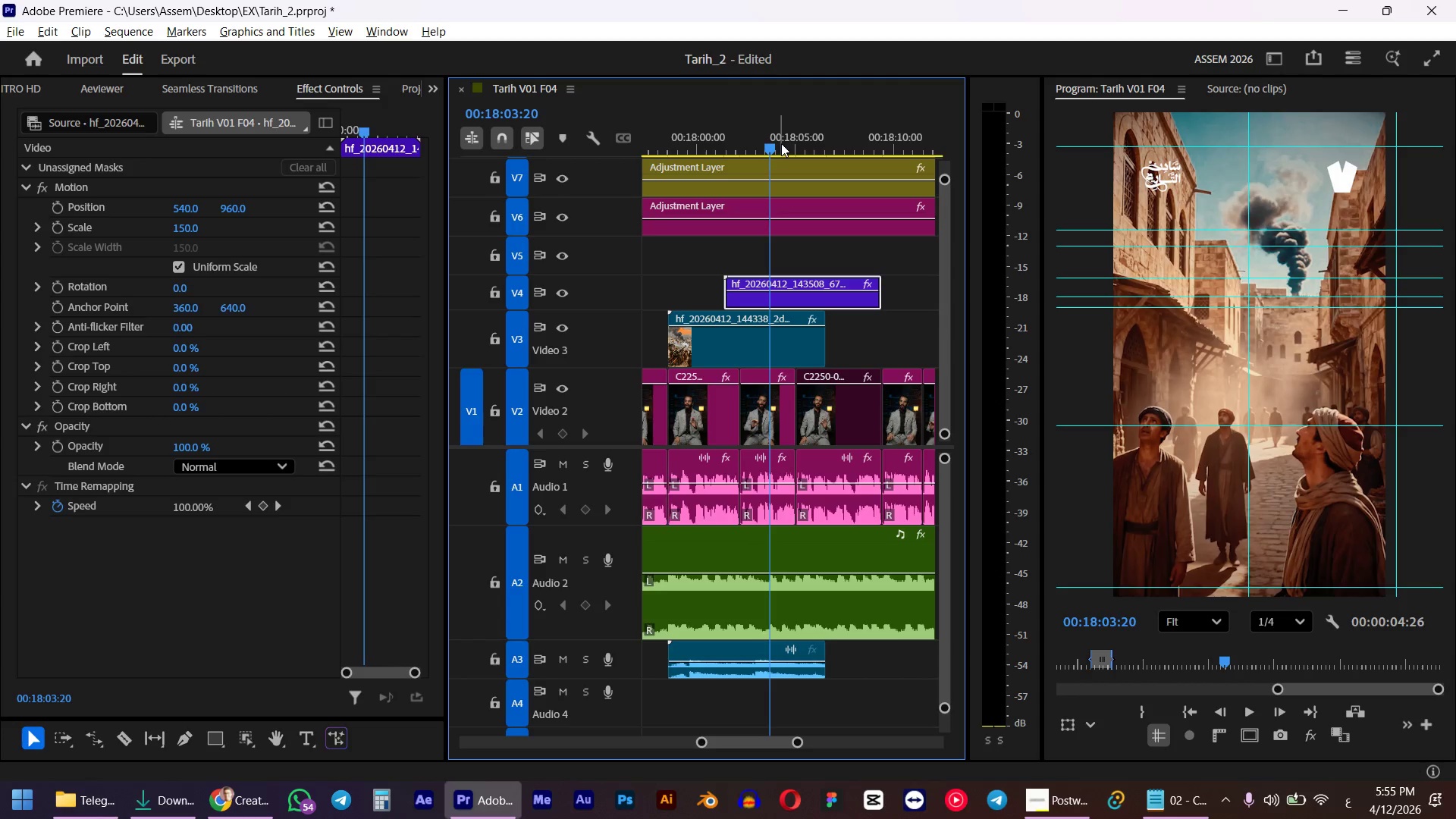 
left_click_drag(start_coordinate=[769, 146], to_coordinate=[752, 150])
 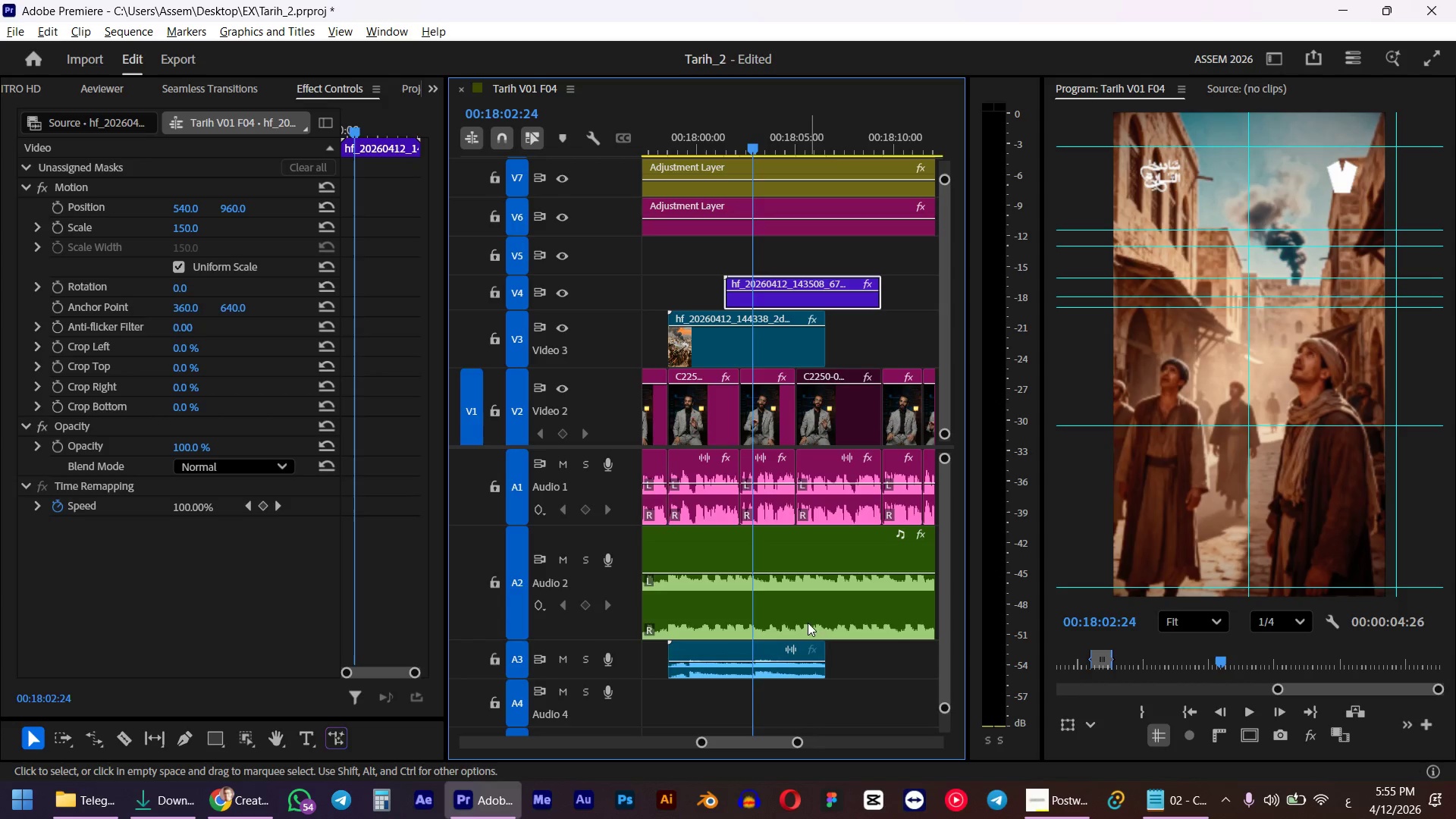 
left_click([798, 672])
 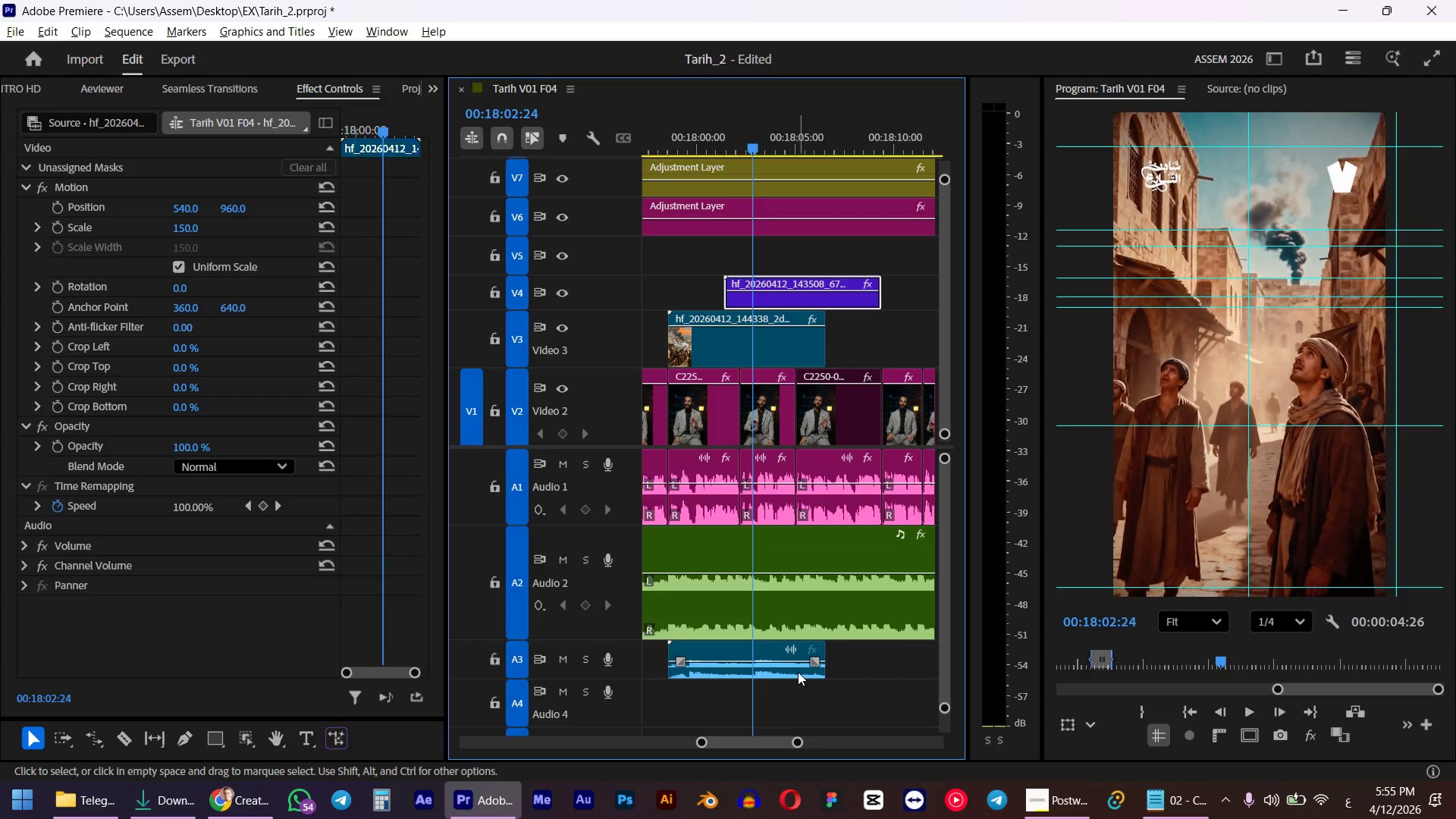 
key(W)
 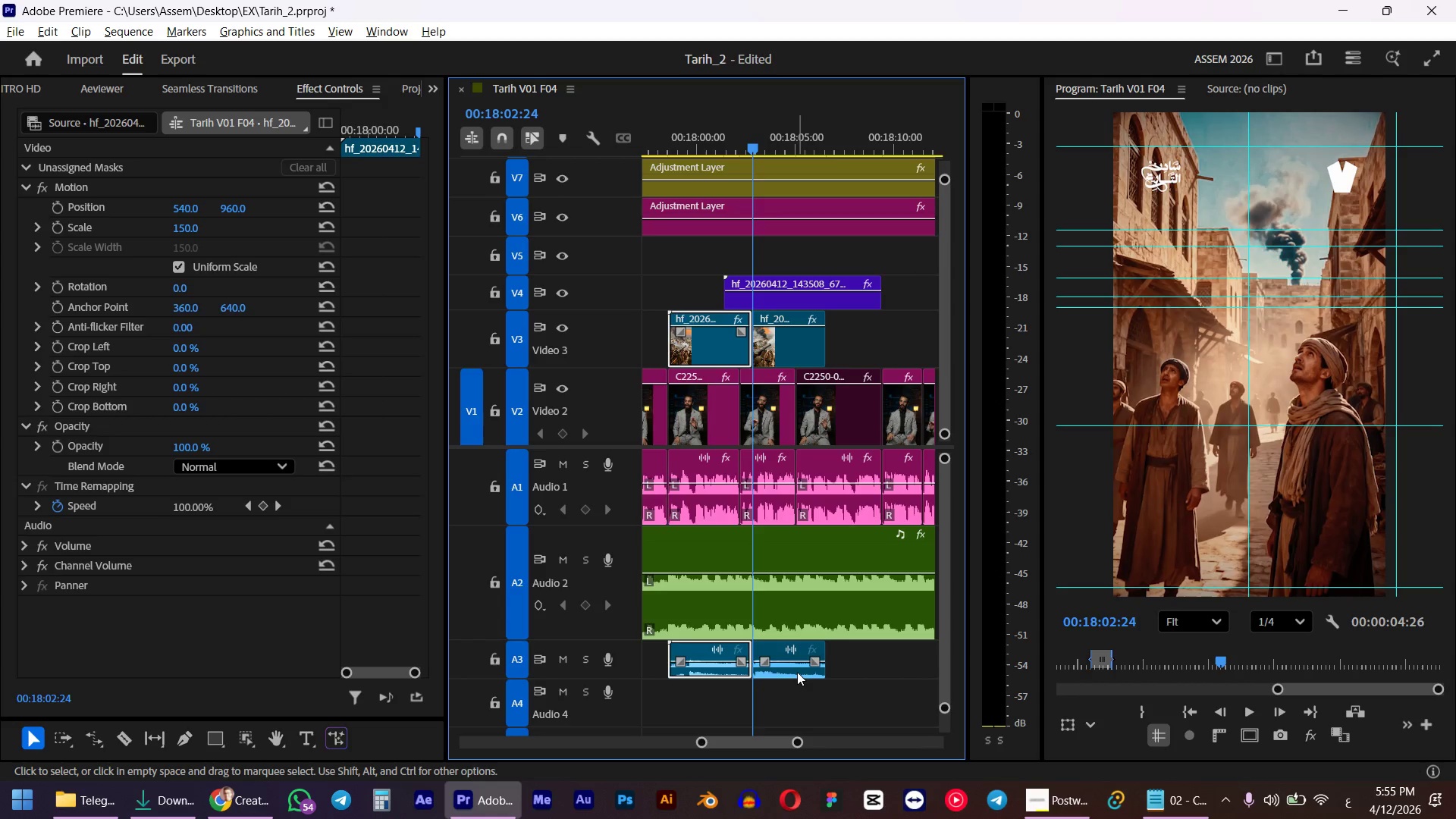 
key(Control+ControlLeft)
 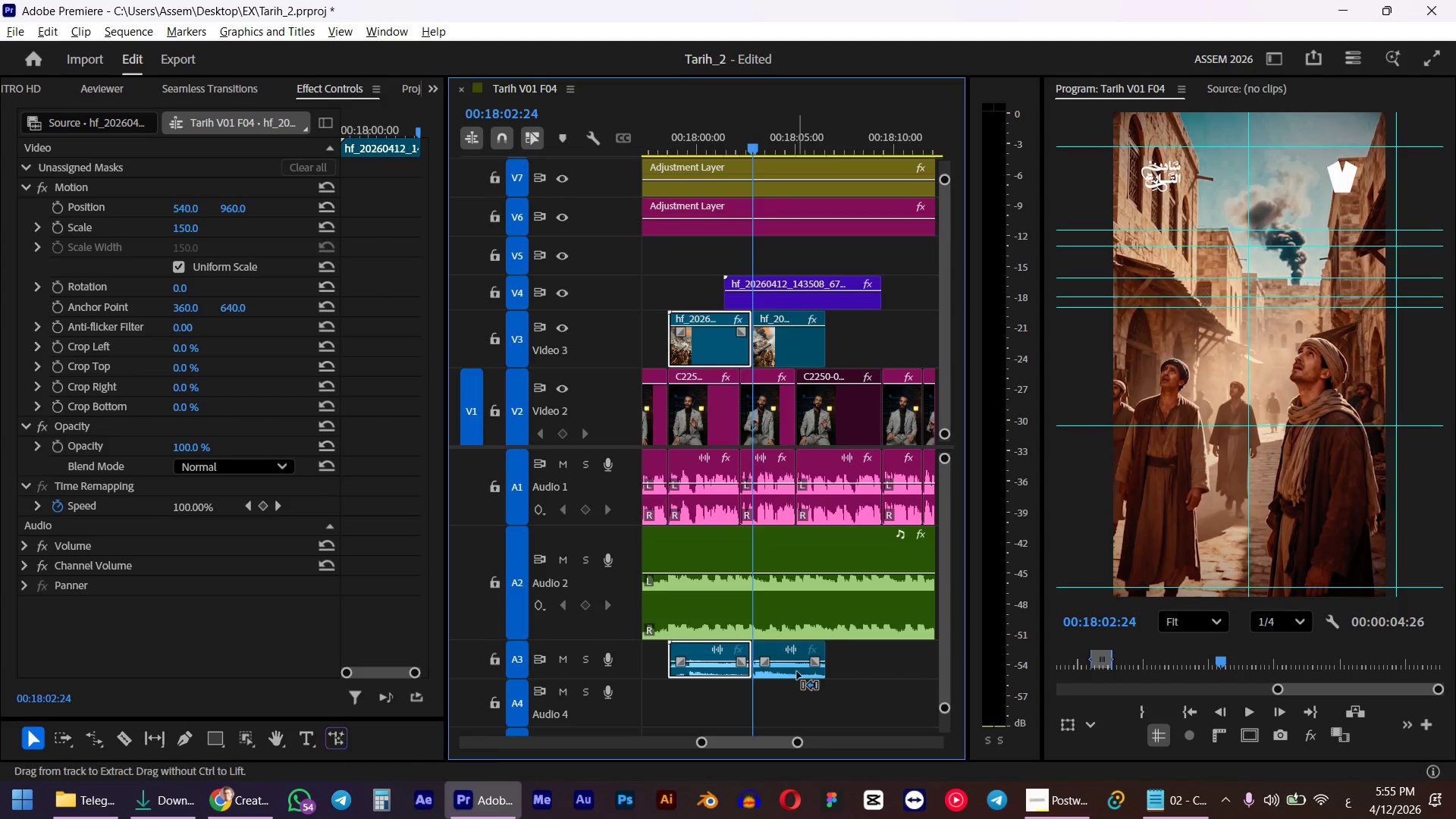 
key(Control+Z)
 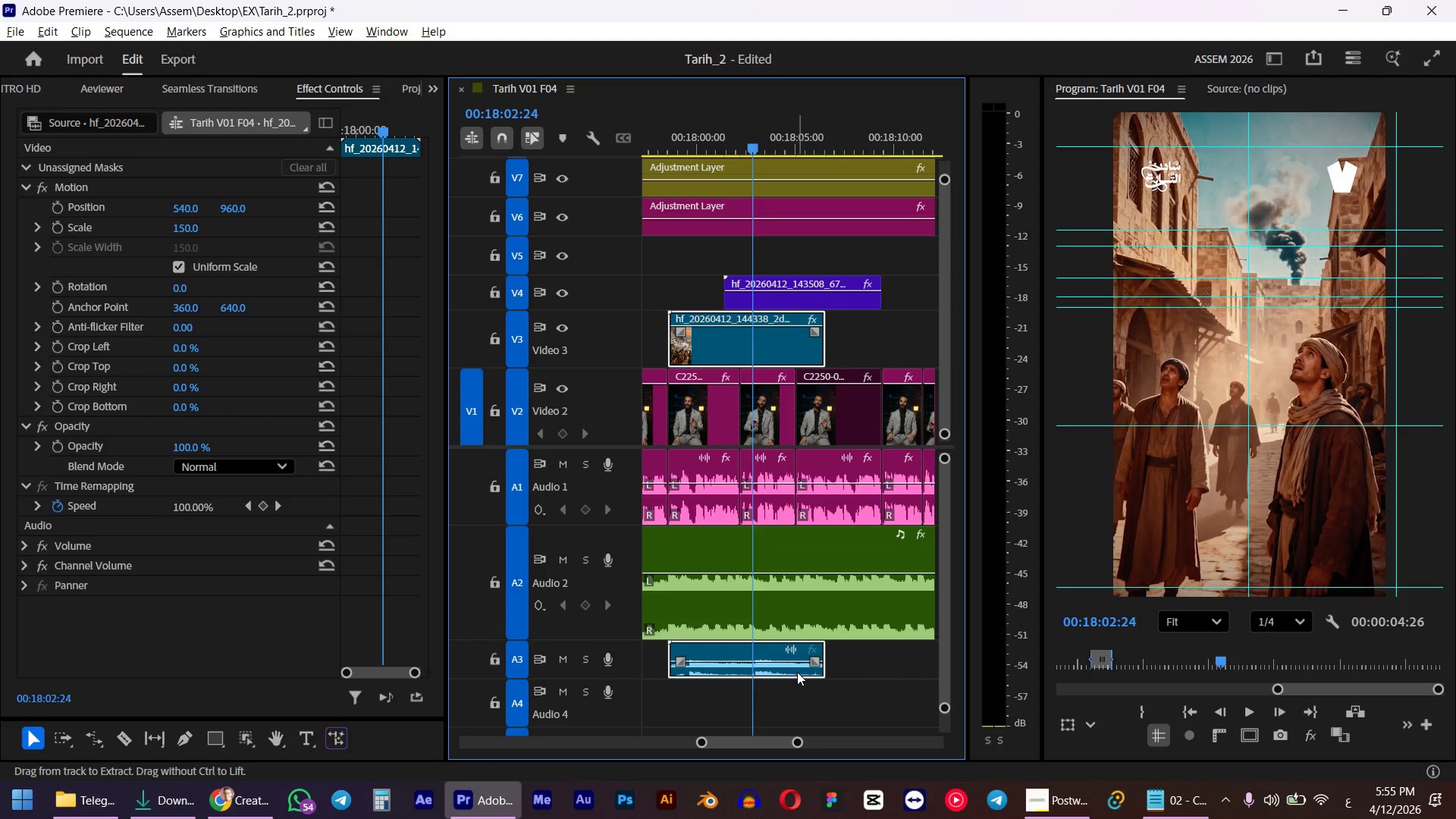 
hold_key(key=AltLeft, duration=1.5)
left_click([797, 672])
 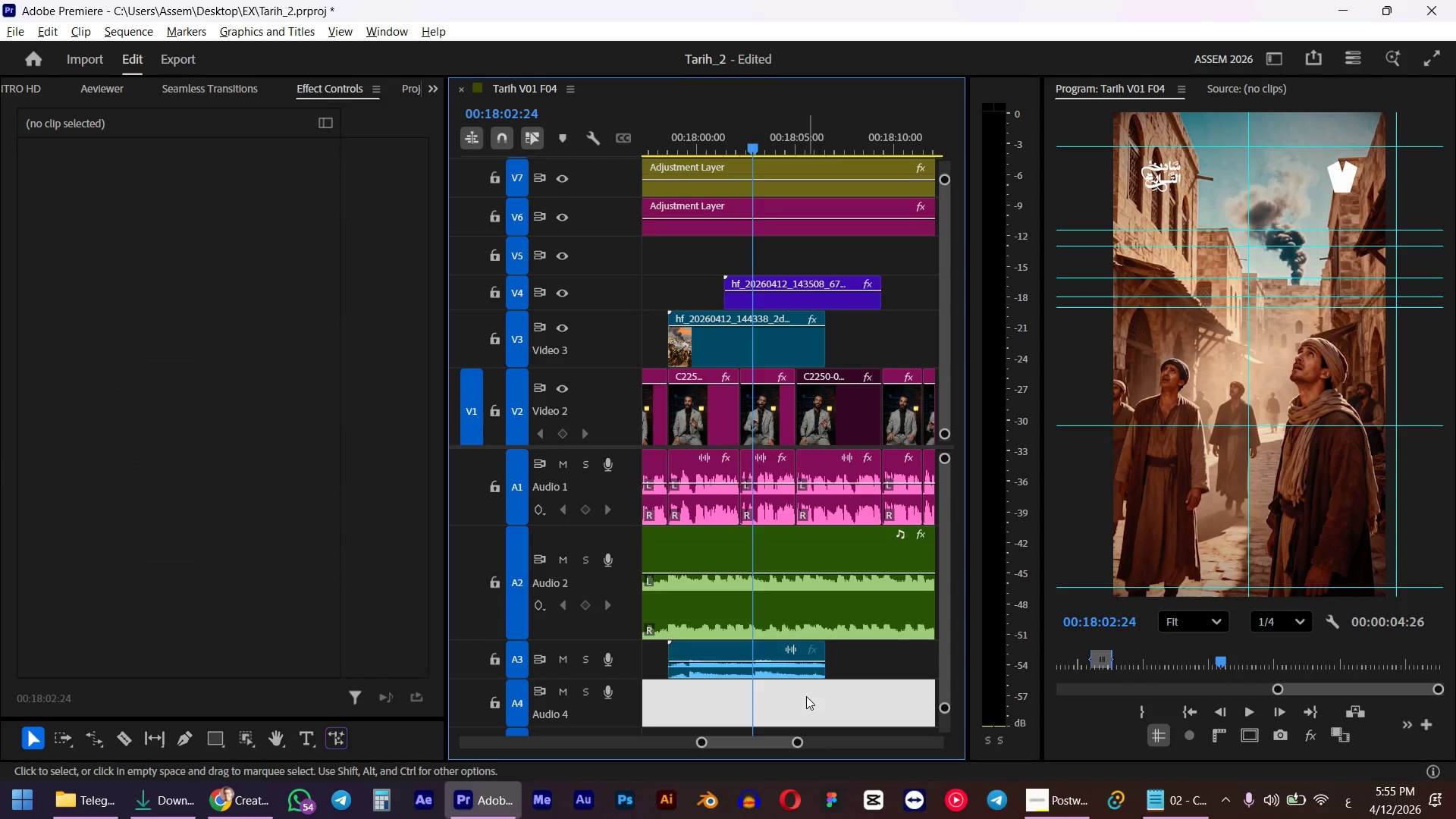 
double_click([786, 670])
 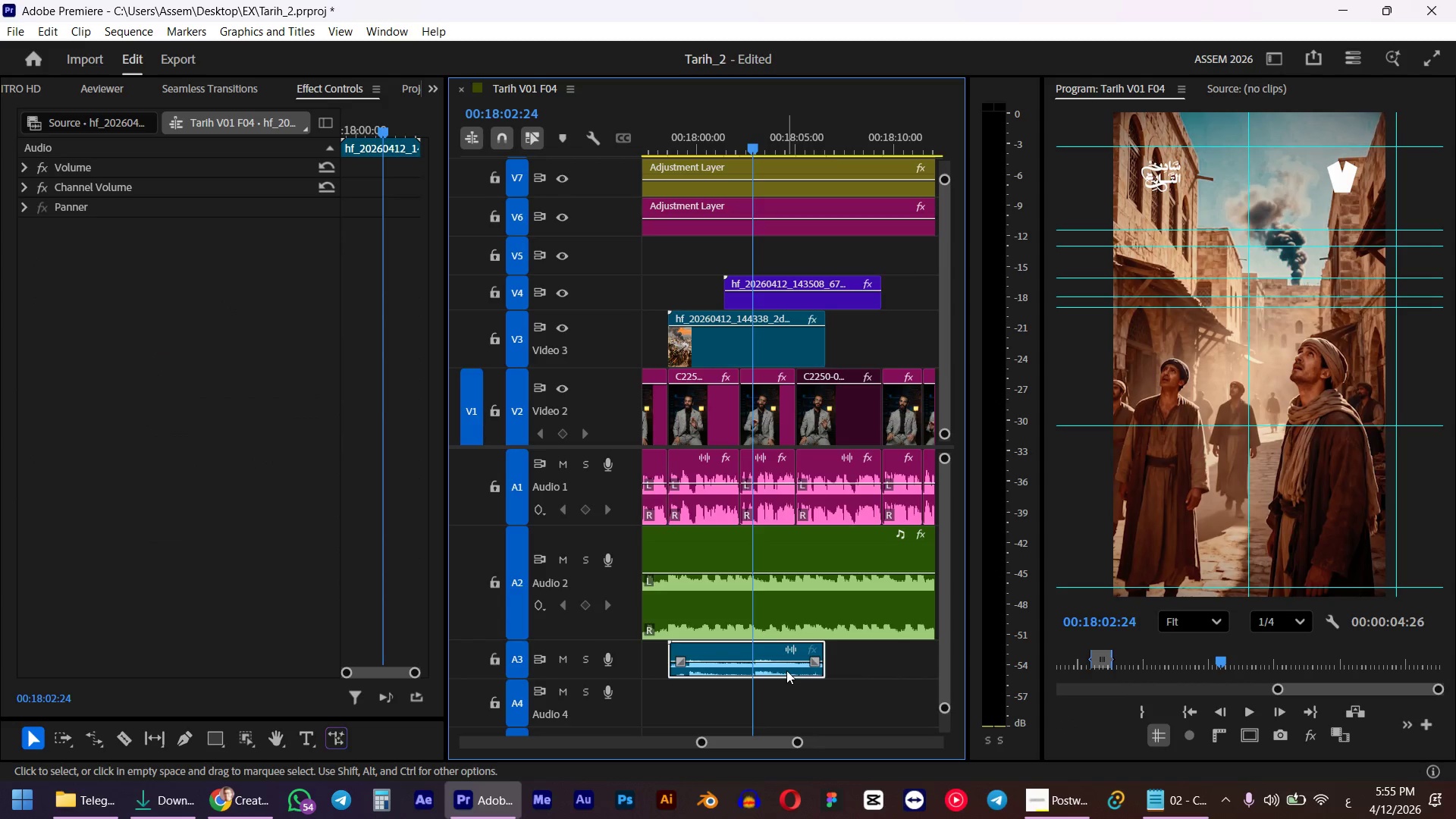 
key(W)
 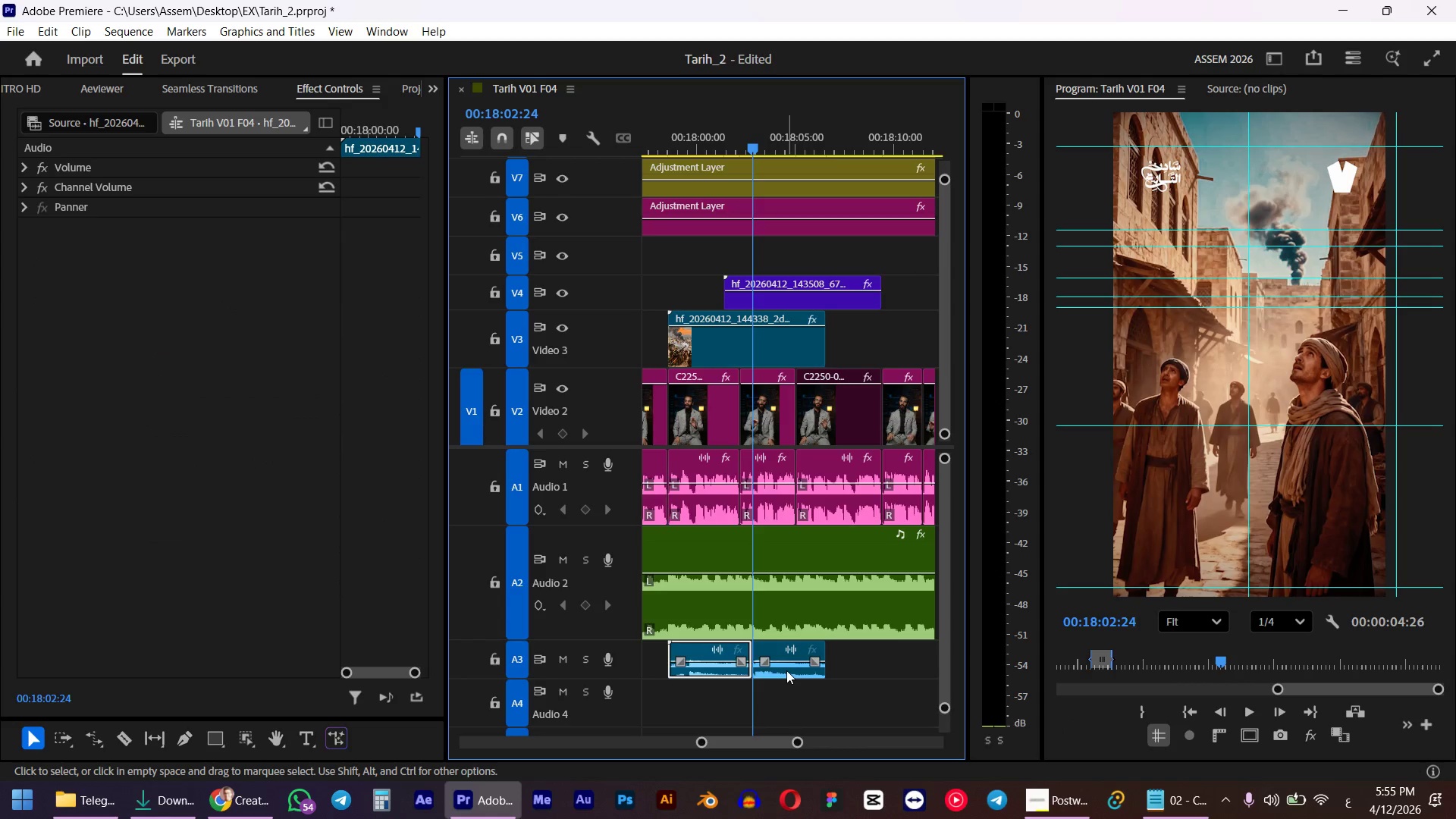 
left_click_drag(start_coordinate=[786, 670], to_coordinate=[858, 664])
 